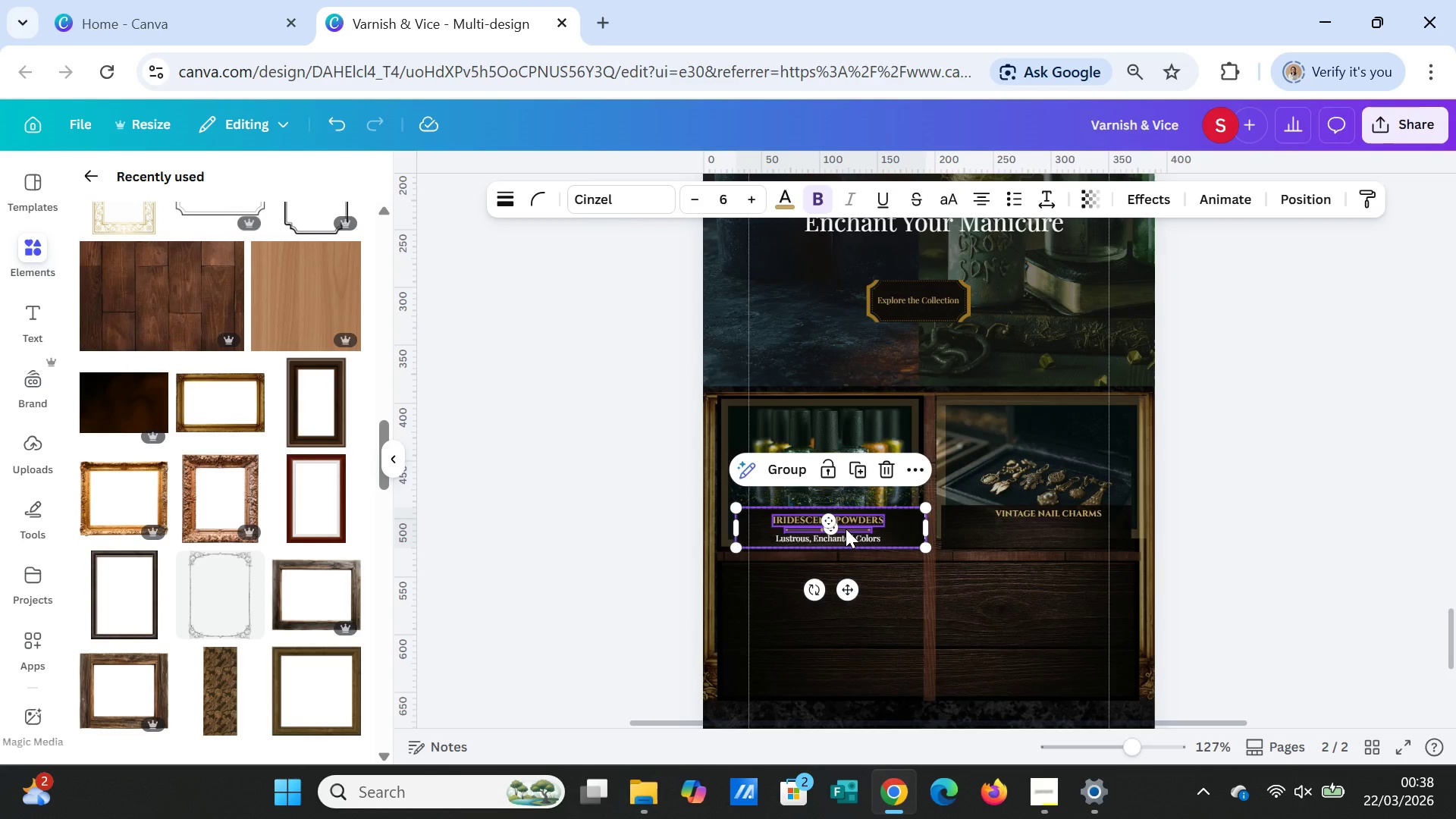 
left_click([846, 529])
 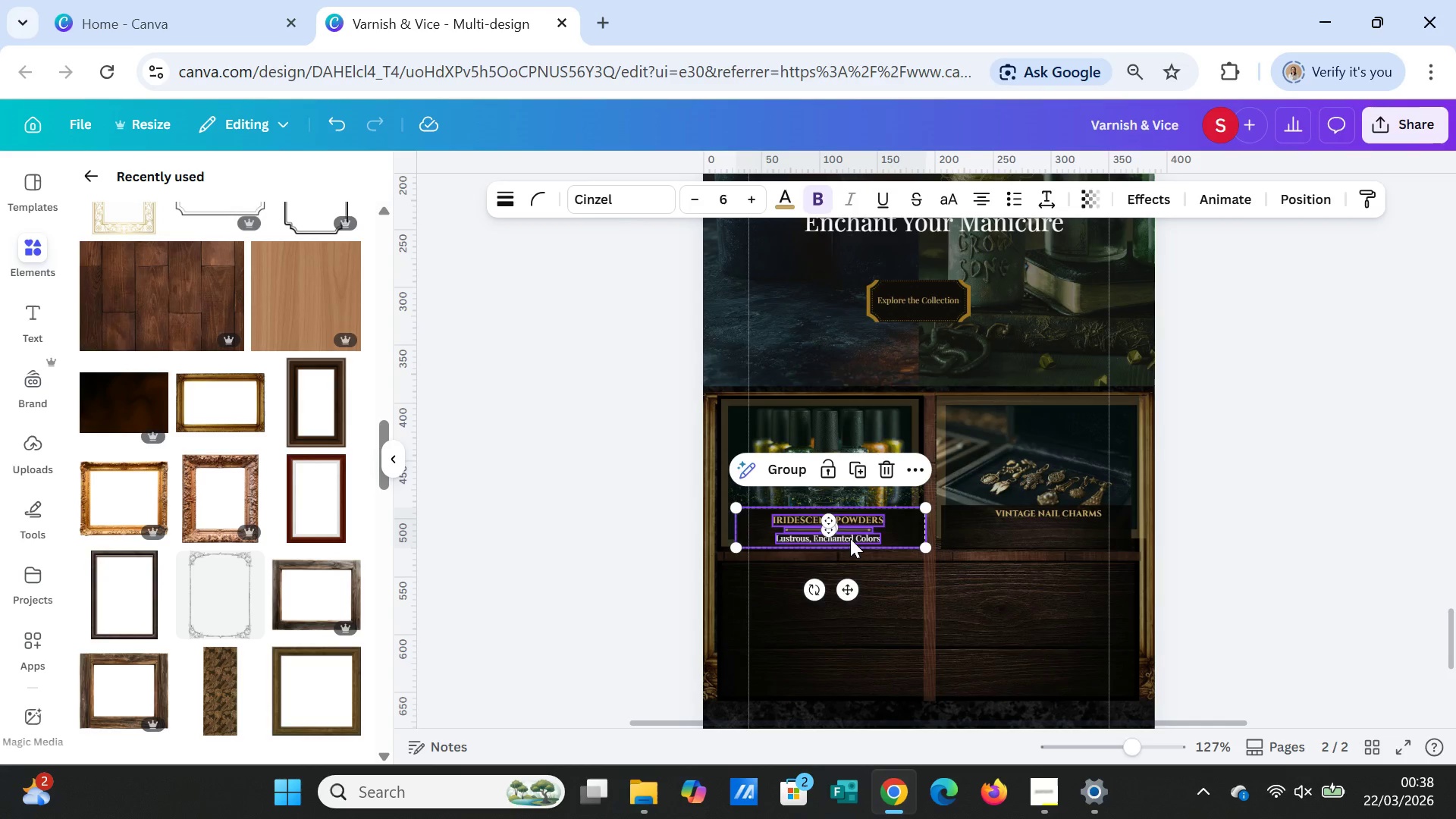 
left_click([850, 538])
 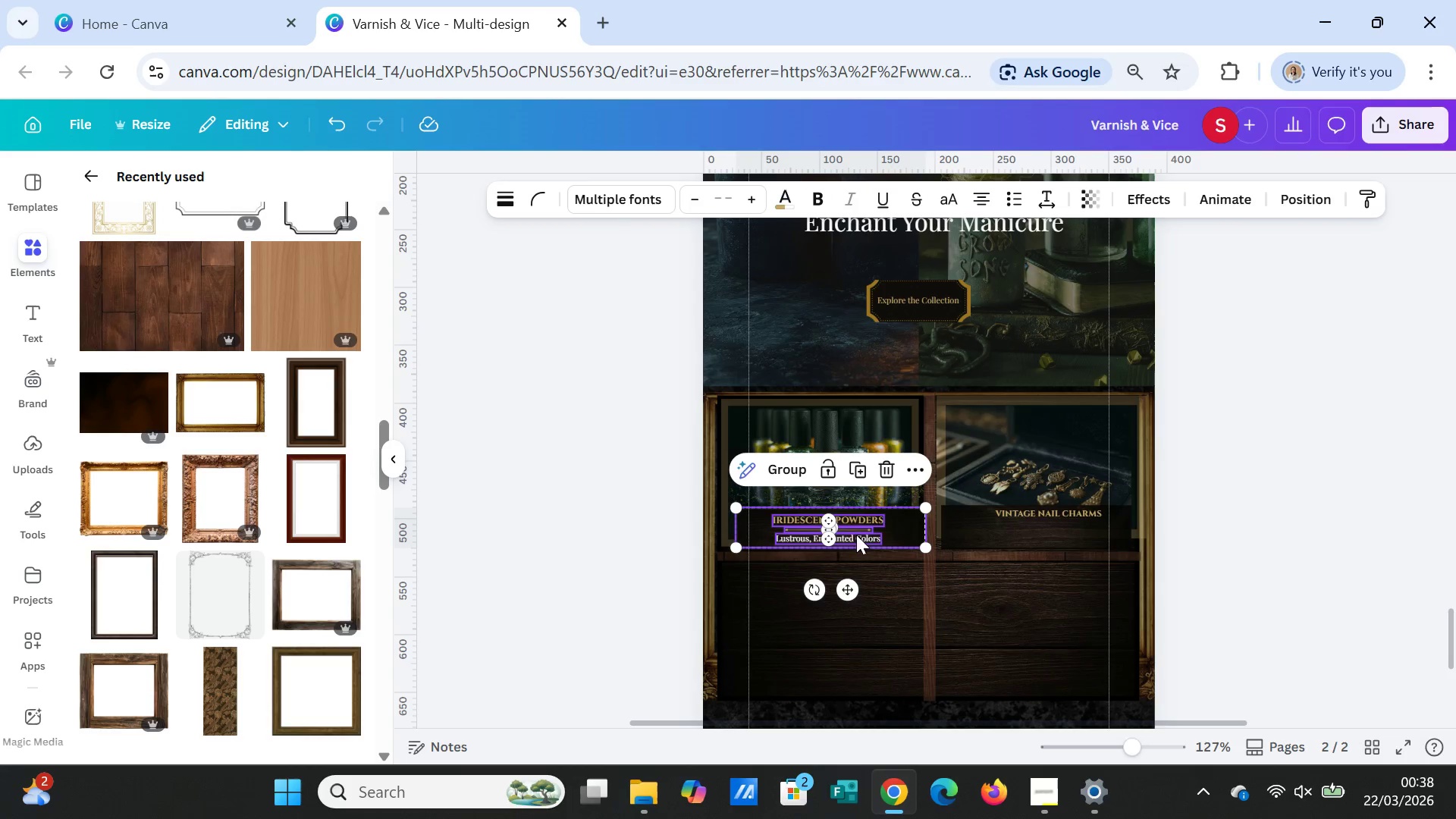 
key(Shift+ShiftLeft)
 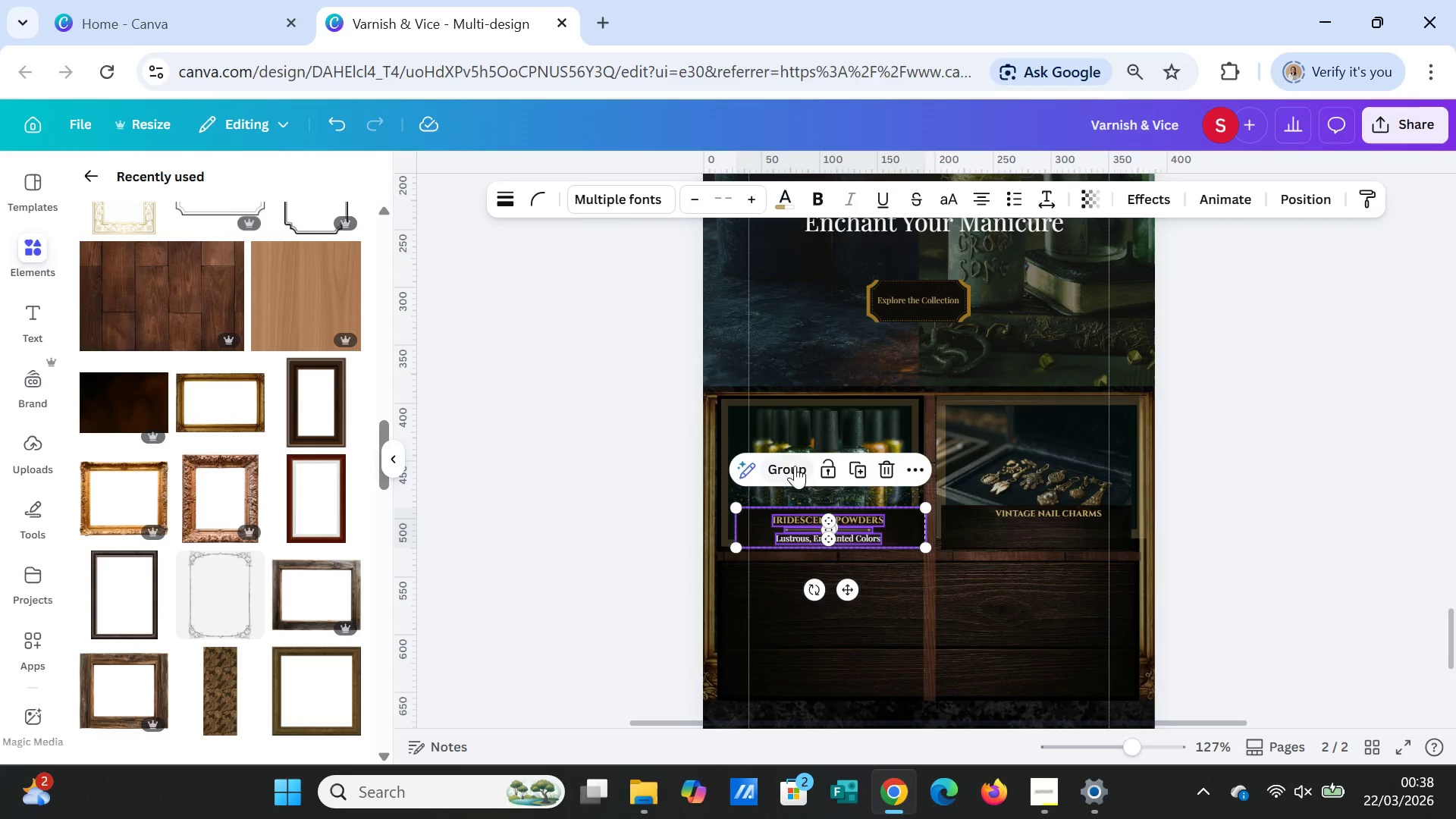 
left_click([788, 466])
 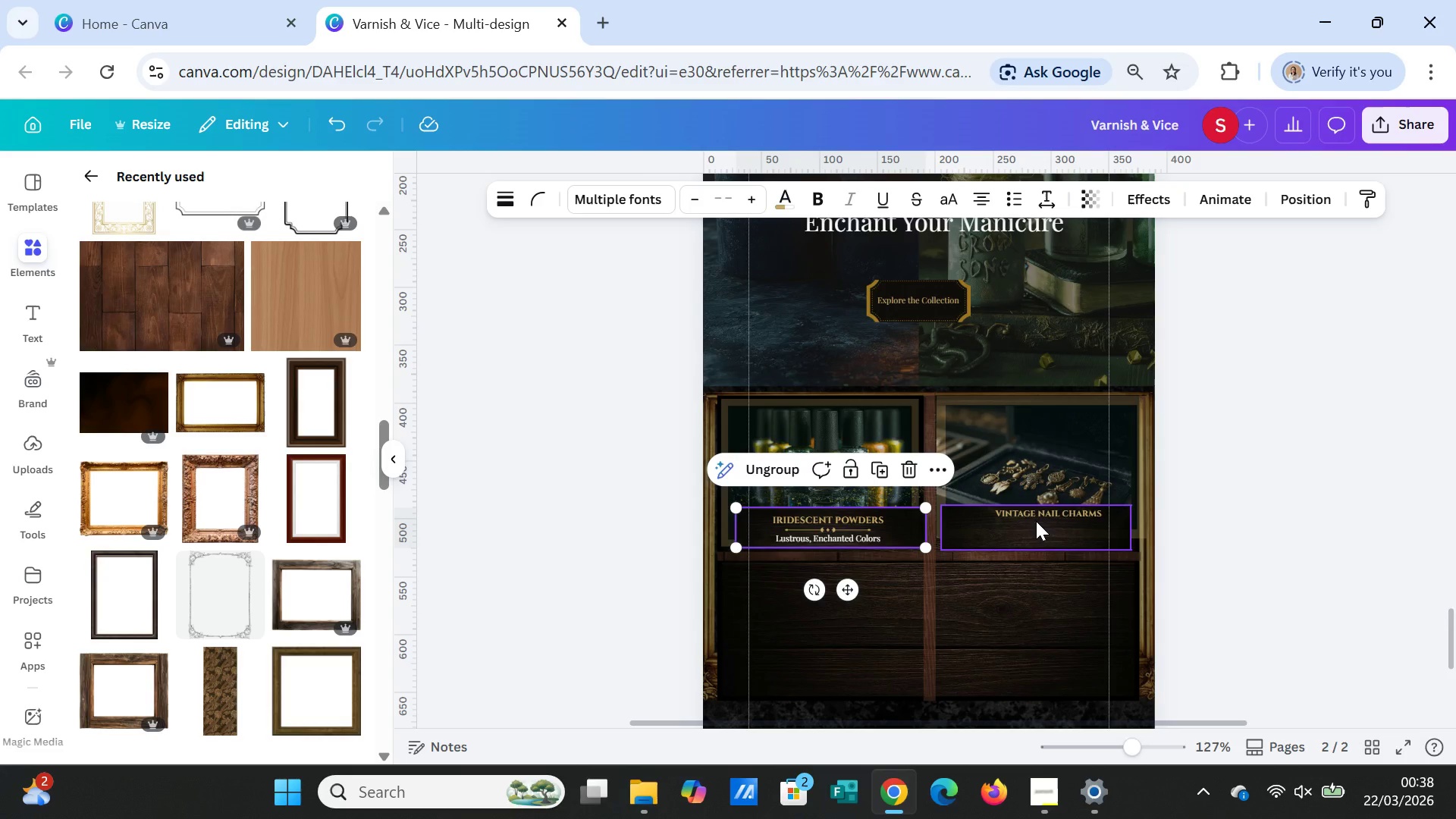 
left_click([1036, 521])
 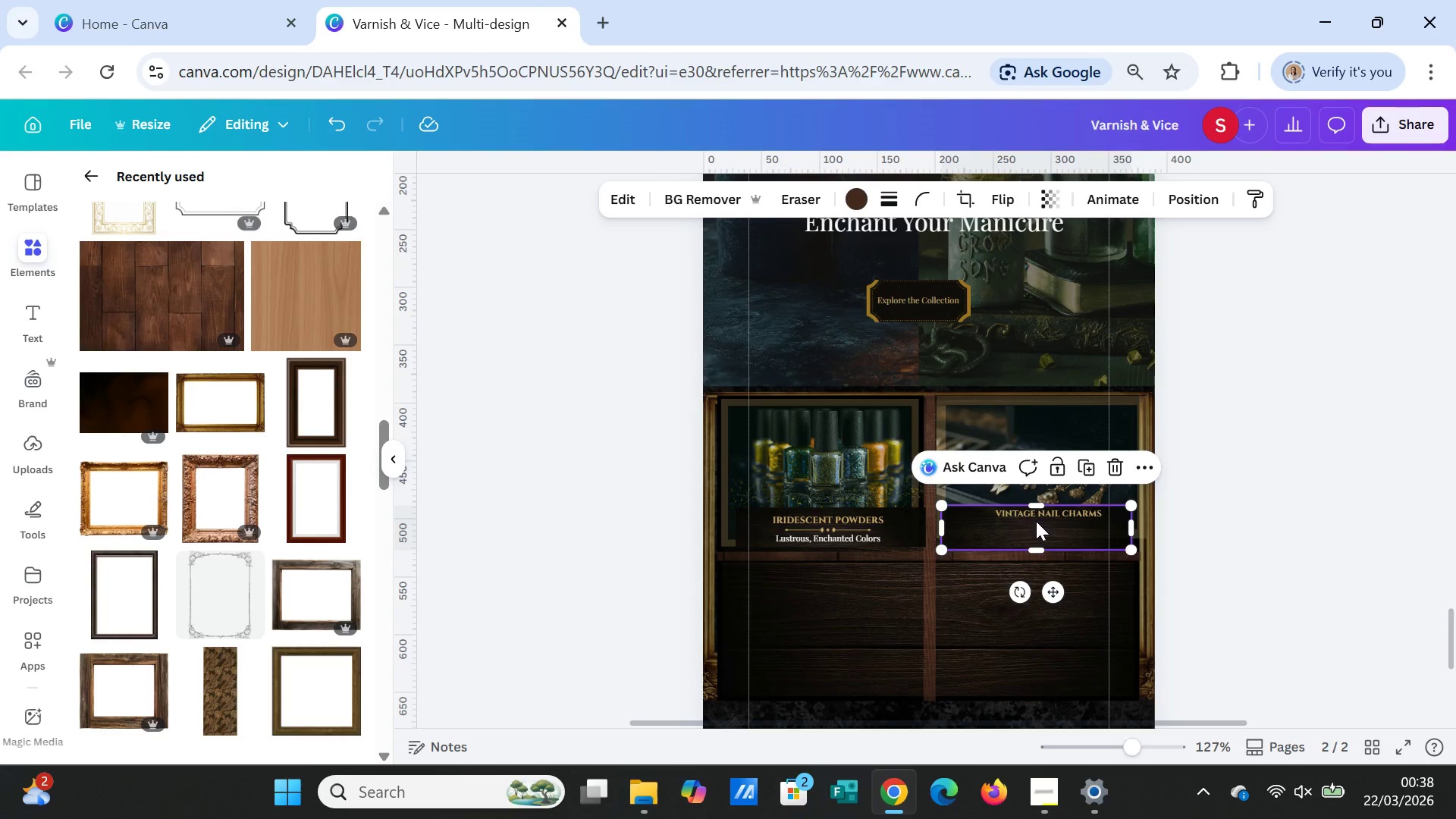 
key(Delete)
 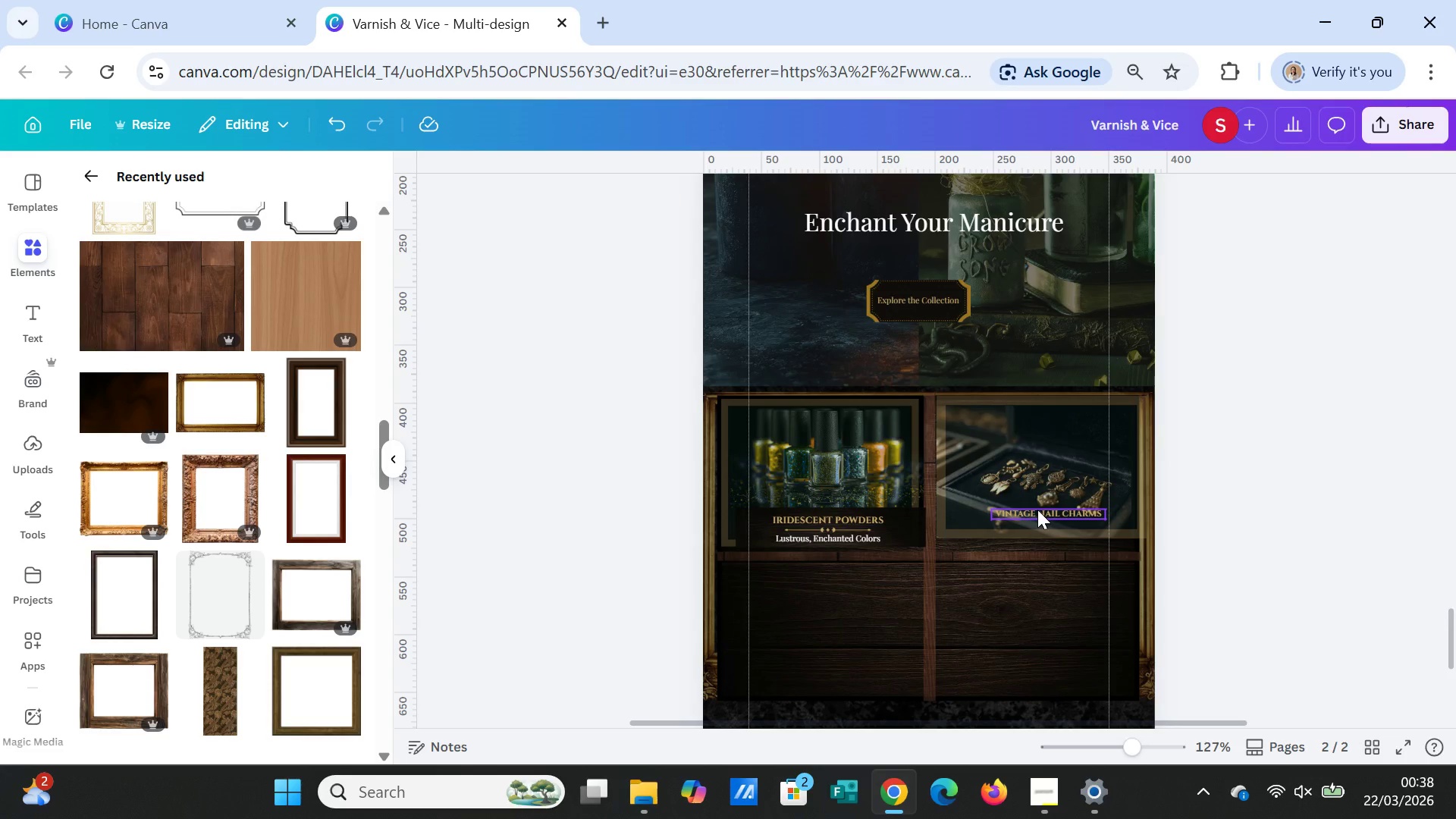 
left_click([1037, 510])
 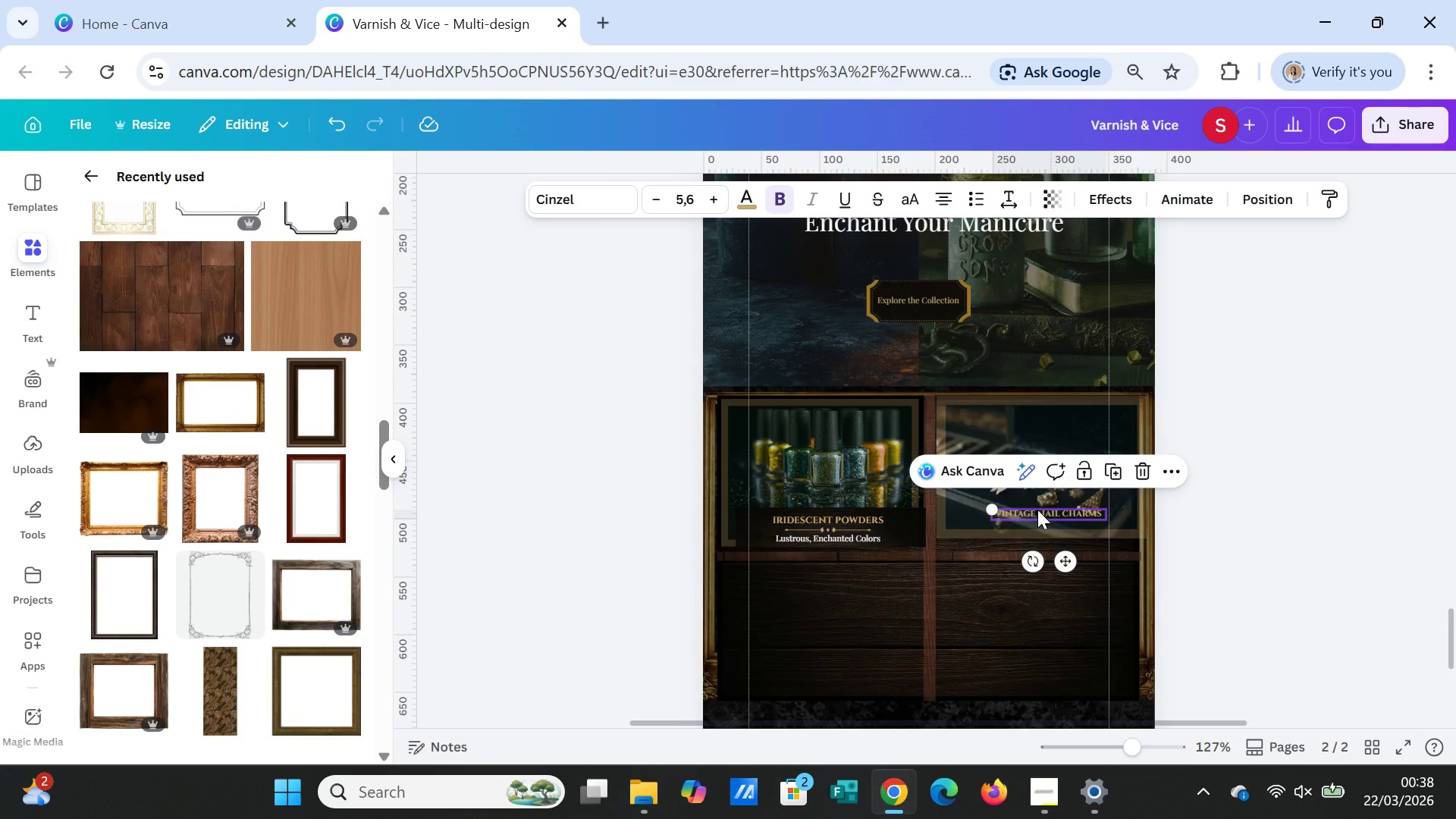 
key(Delete)
 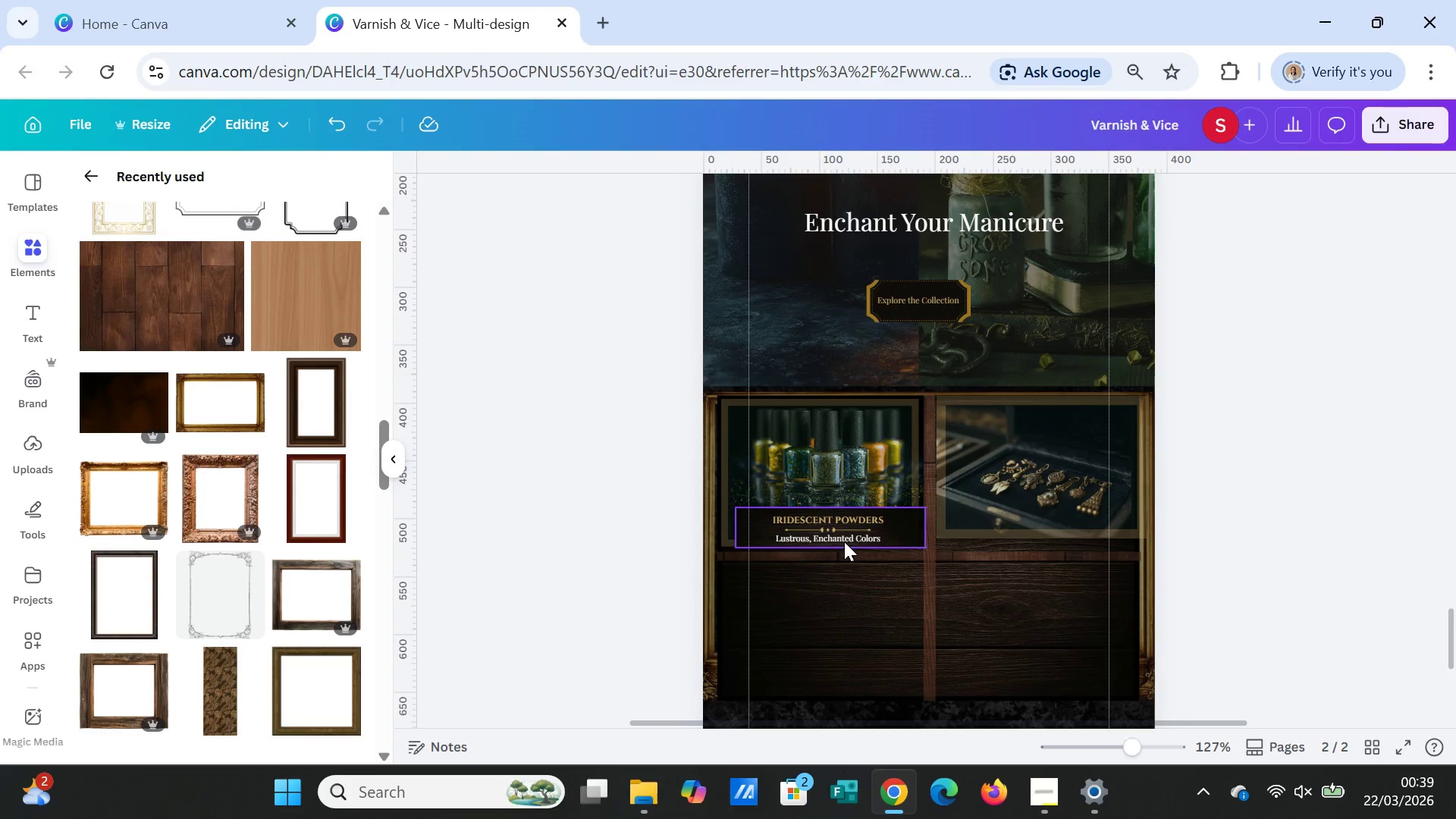 
left_click([844, 539])
 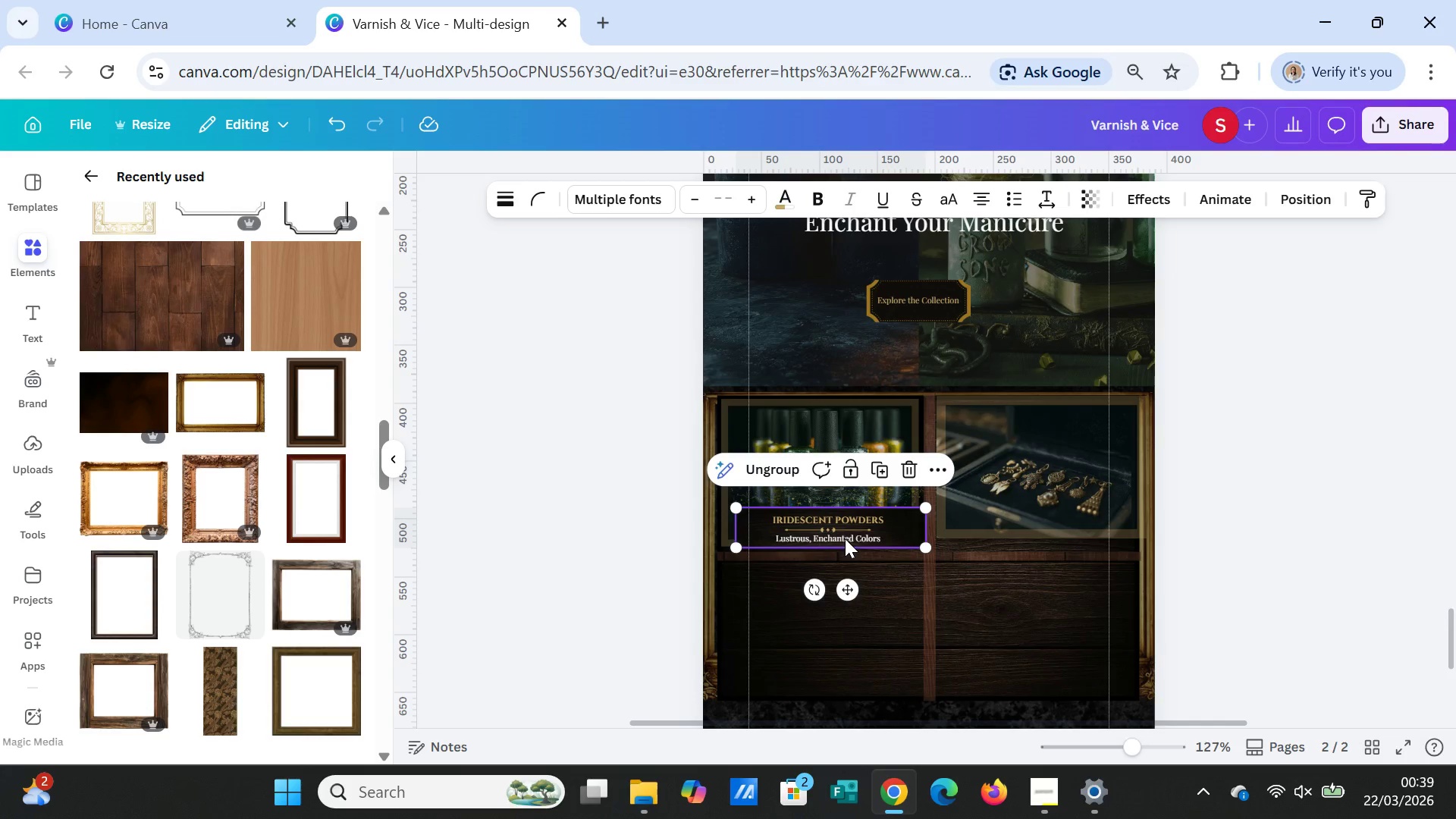 
key(Control+C)
 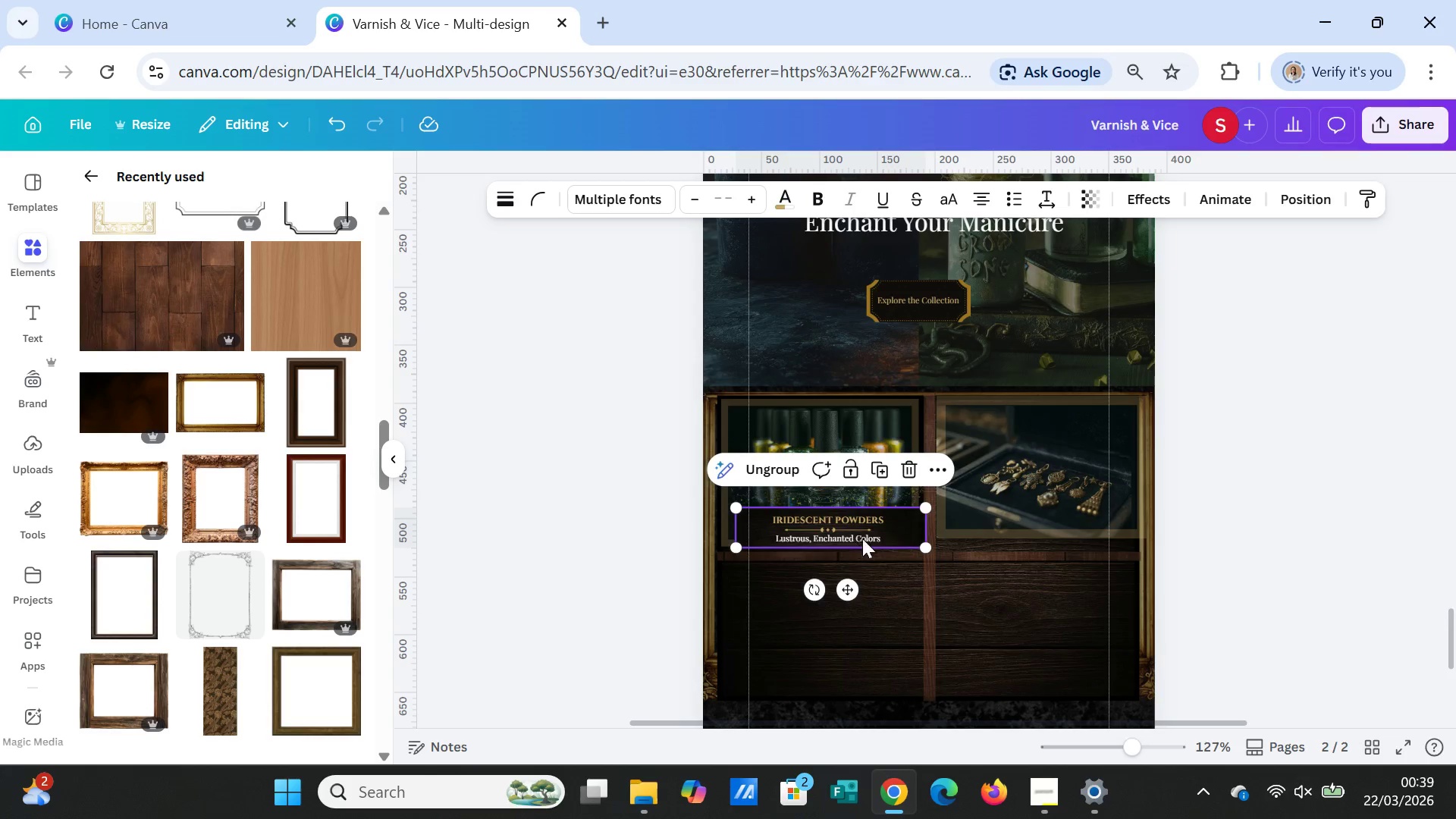 
key(Control+V)
 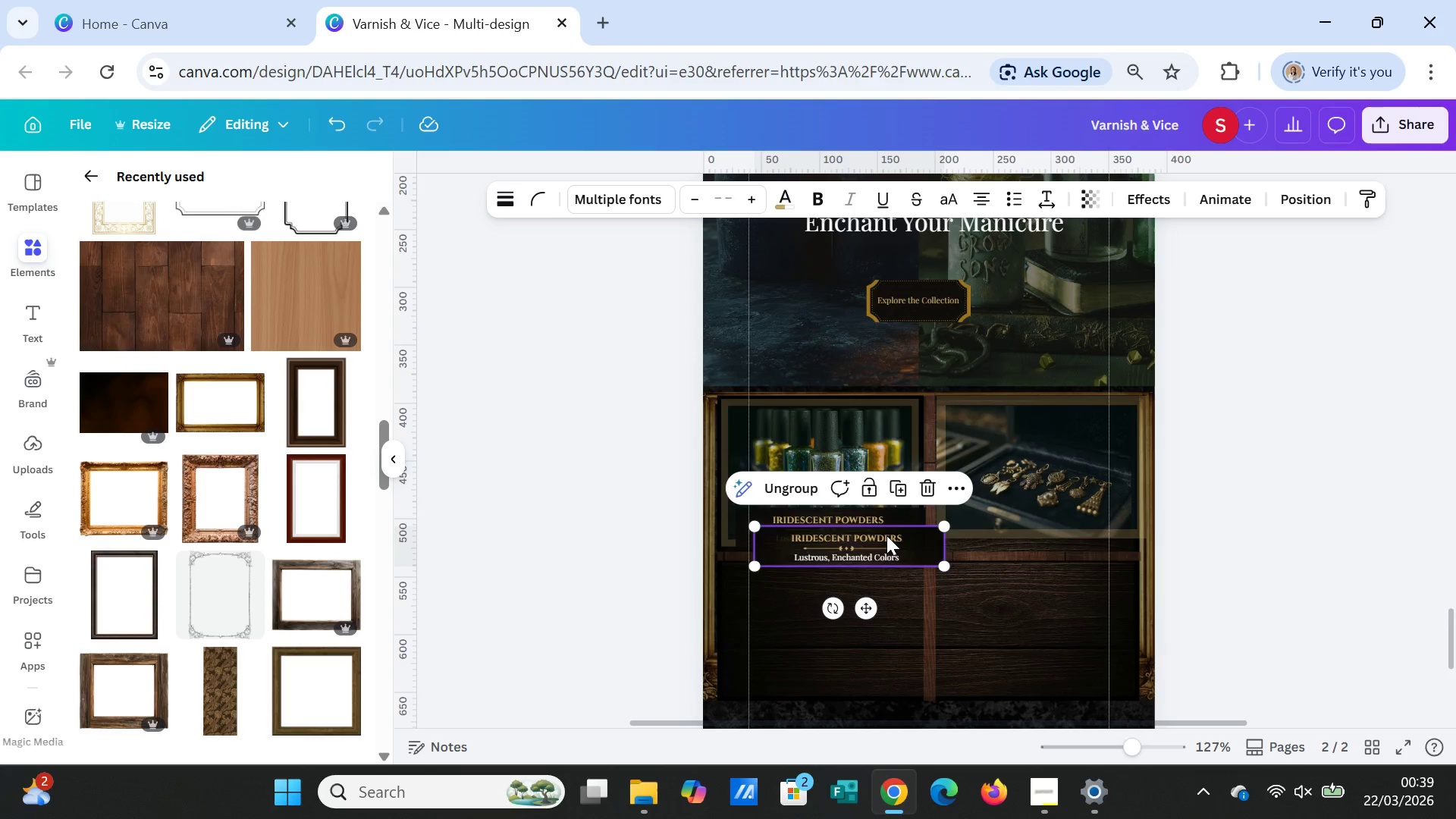 
left_click_drag(start_coordinate=[886, 535], to_coordinate=[1072, 517])
 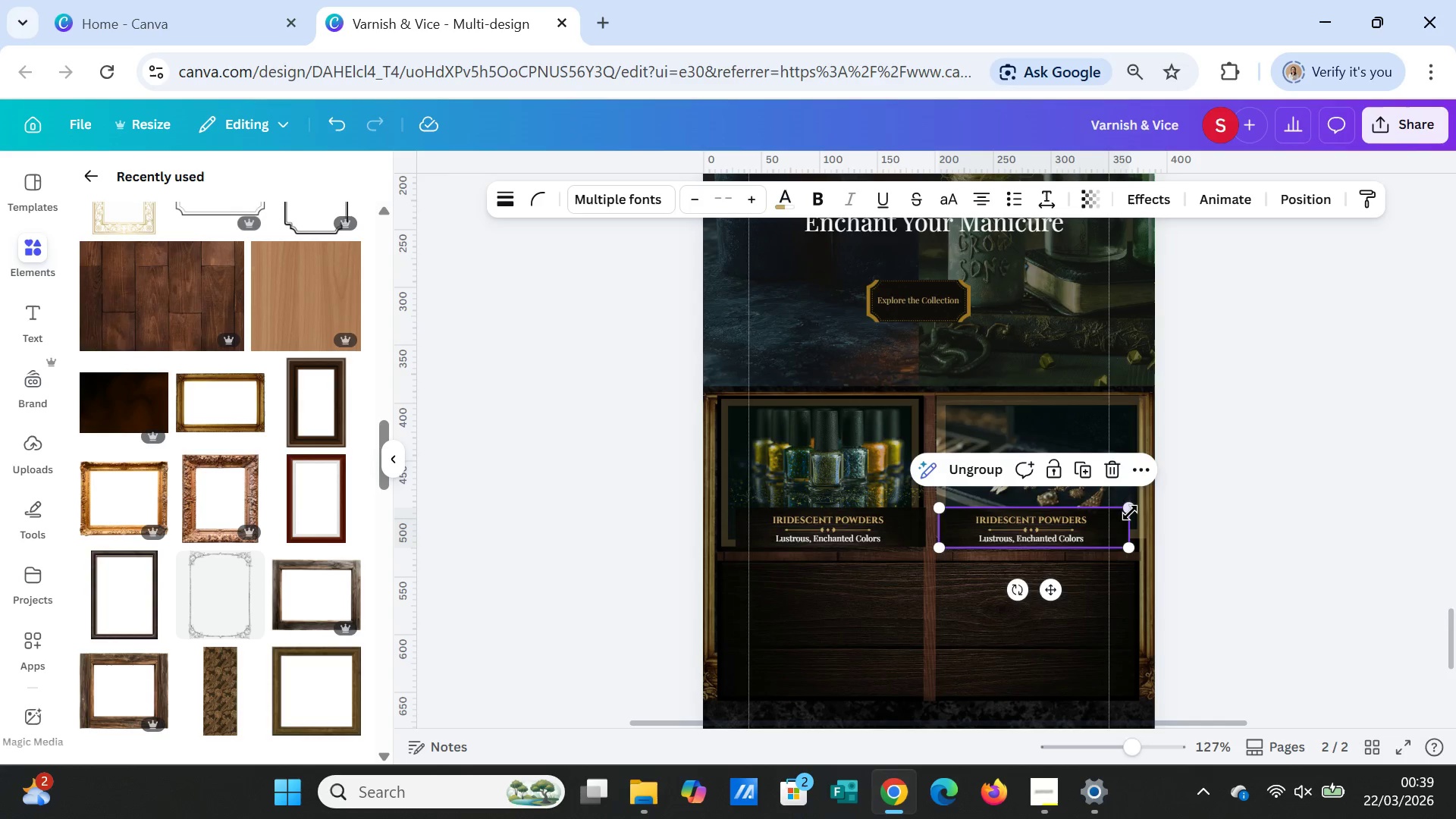 
left_click_drag(start_coordinate=[1130, 513], to_coordinate=[1138, 510])
 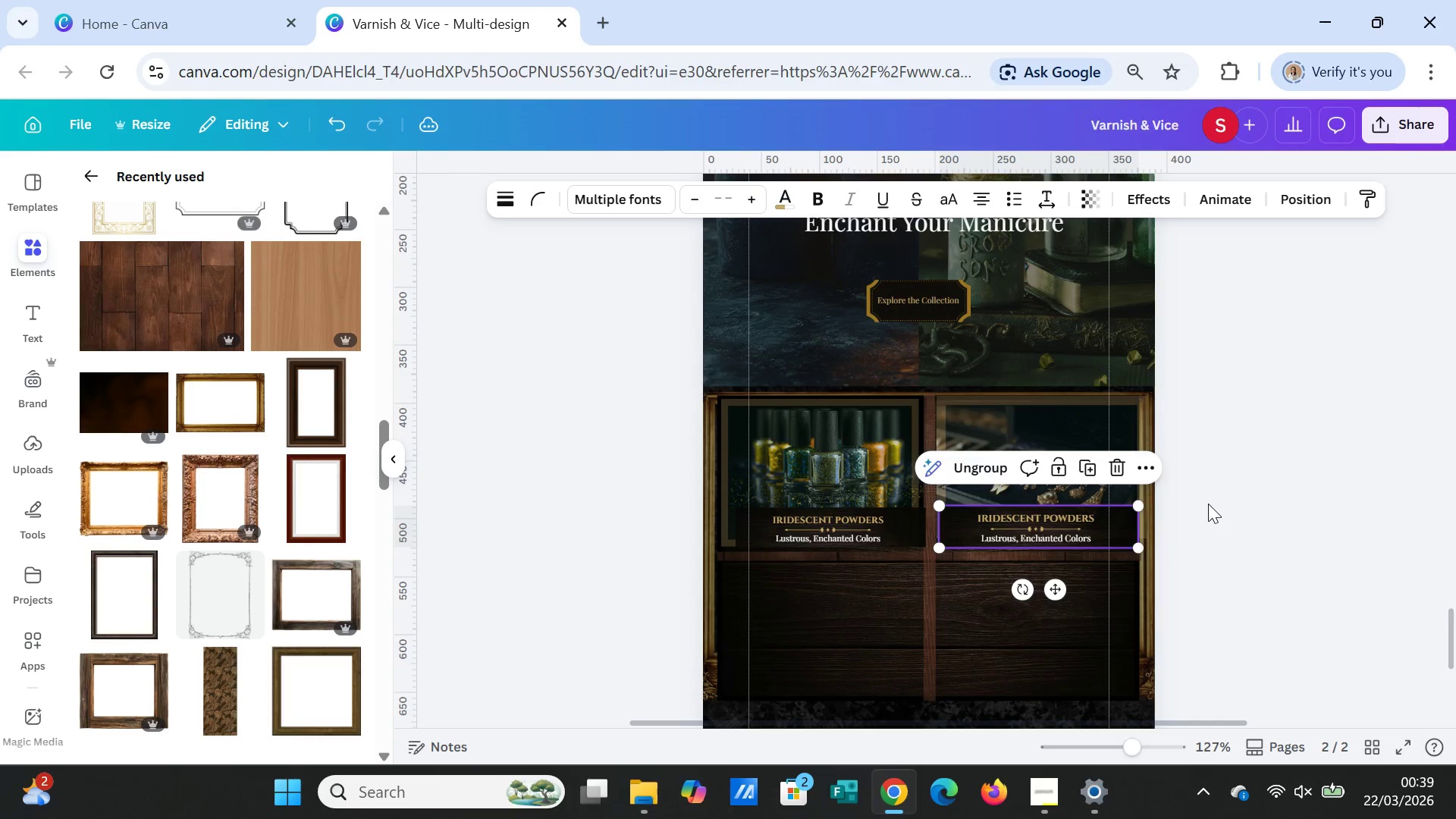 
left_click([1208, 504])
 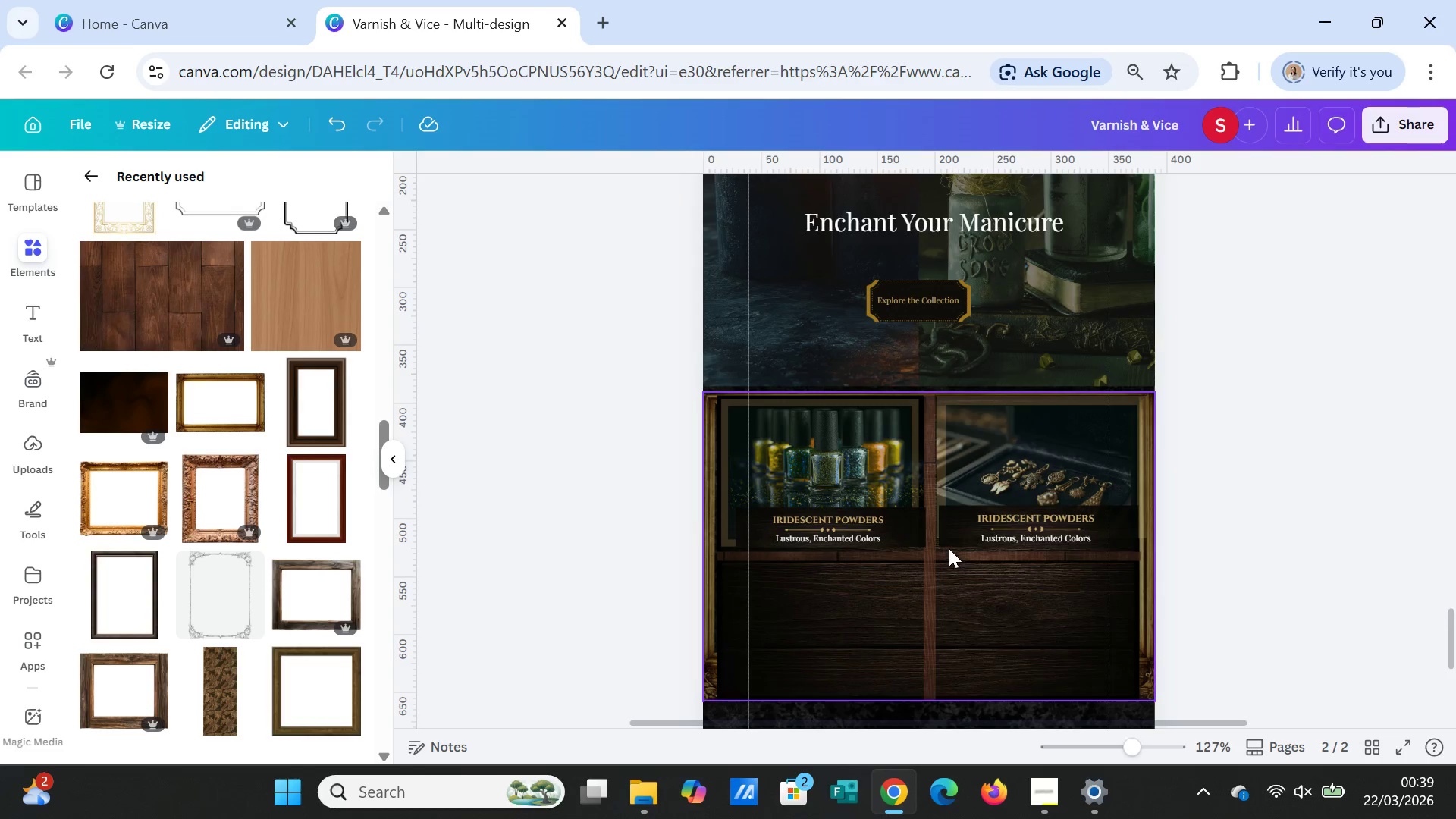 
left_click([956, 538])
 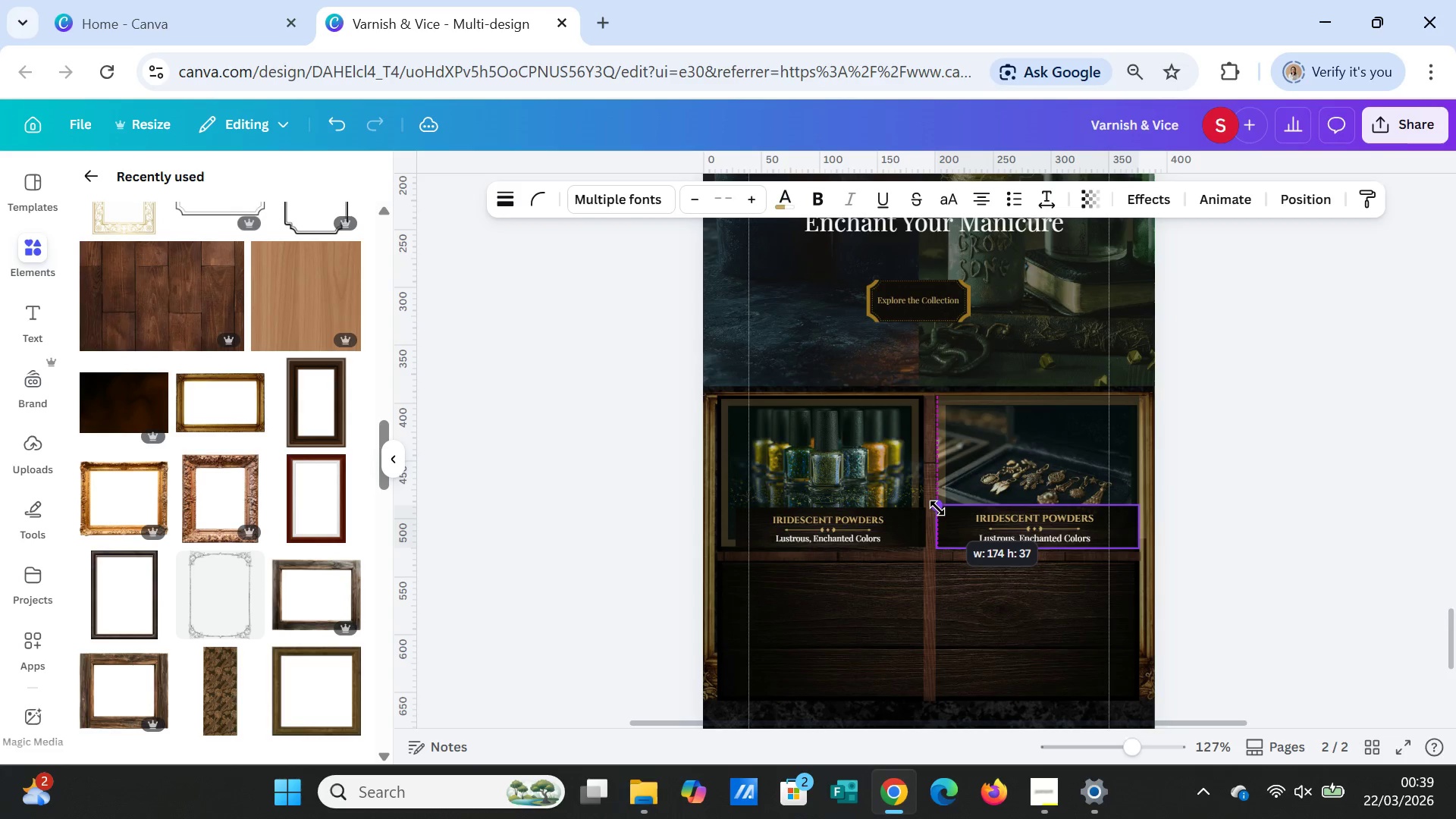 
left_click([1189, 527])
 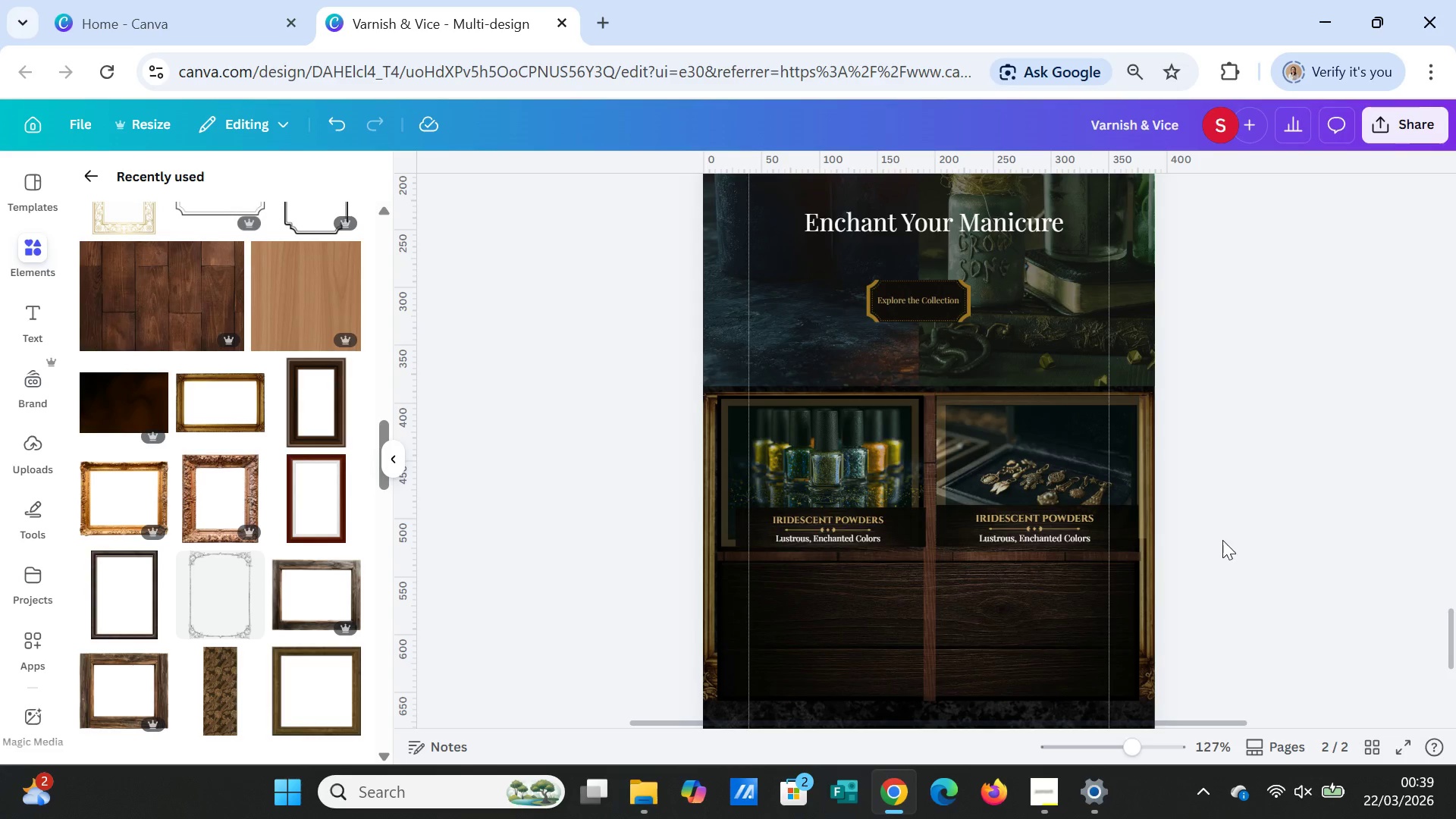 
scroll: coordinate [1317, 573], scroll_direction: up, amount: 18.0
 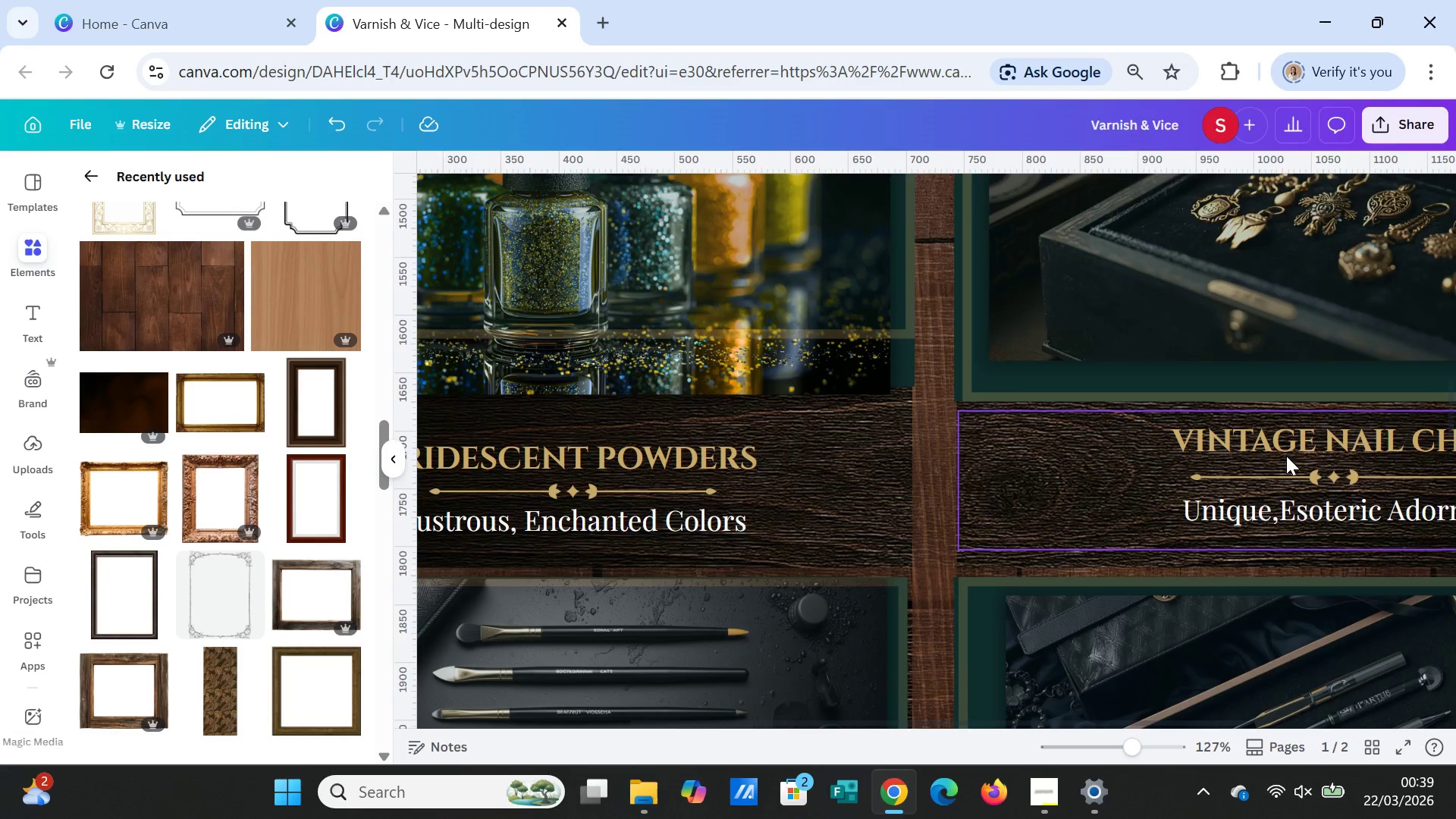 
double_click([1286, 456])
 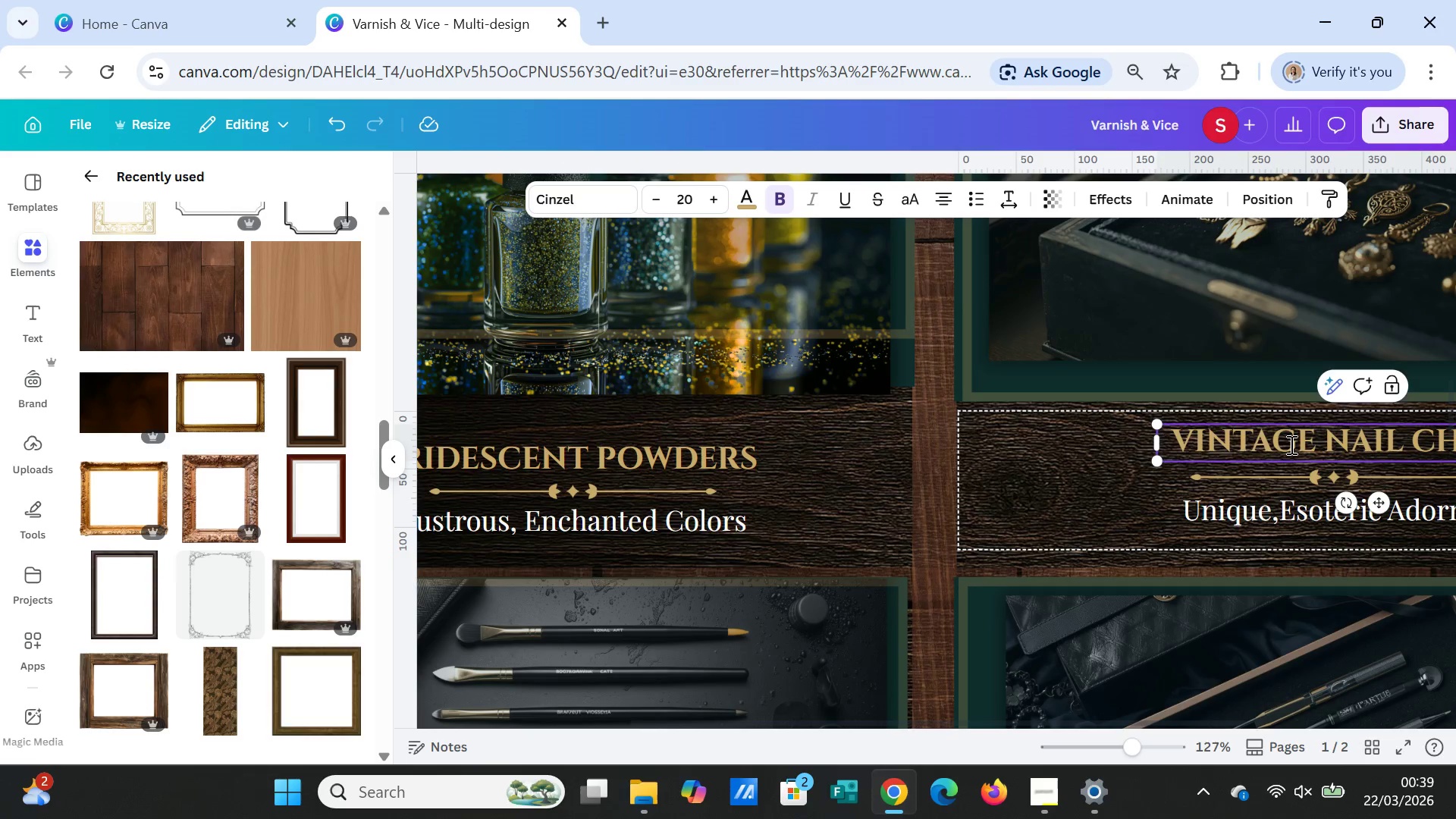 
double_click([1290, 444])
 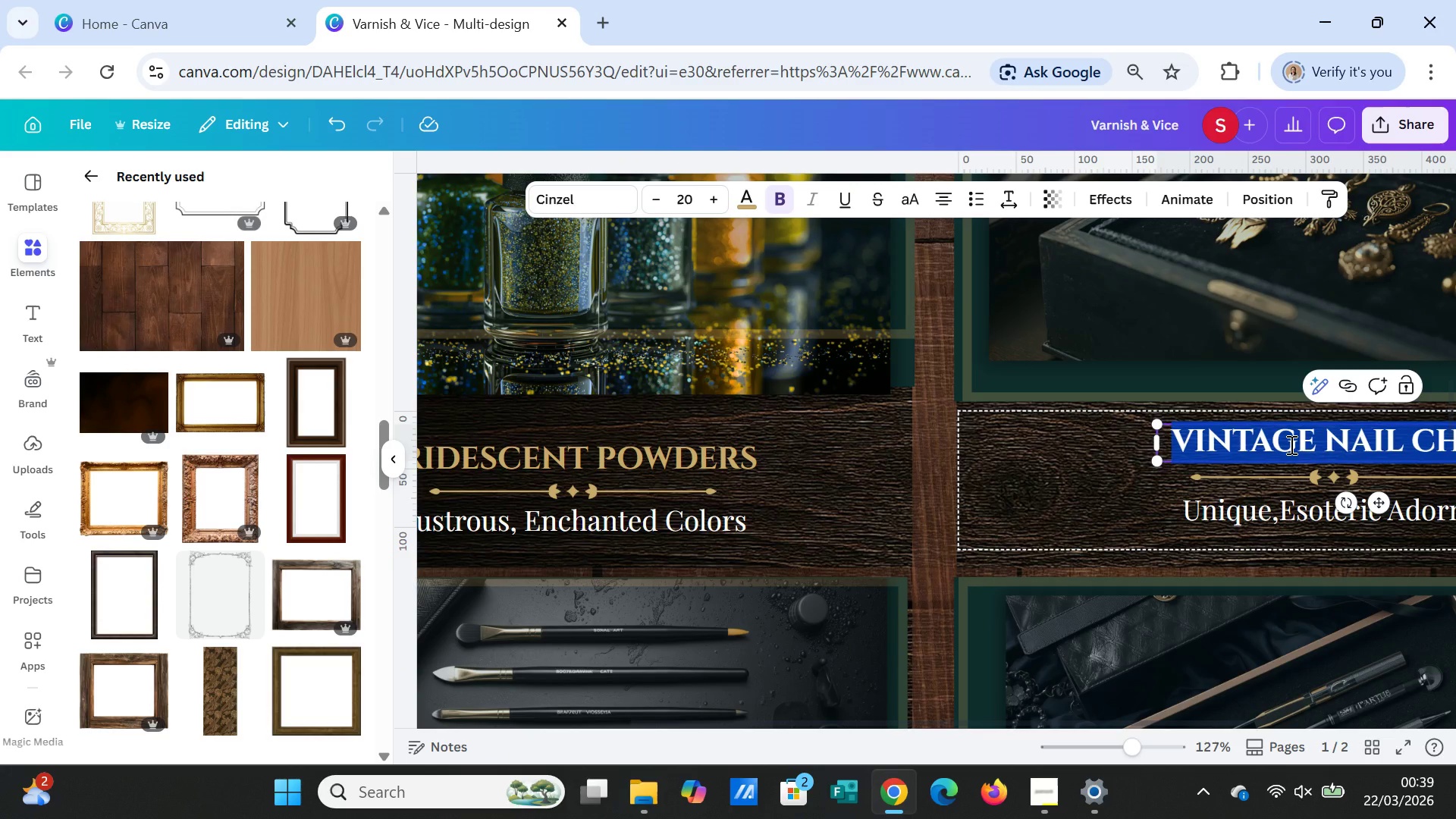 
triple_click([1290, 444])
 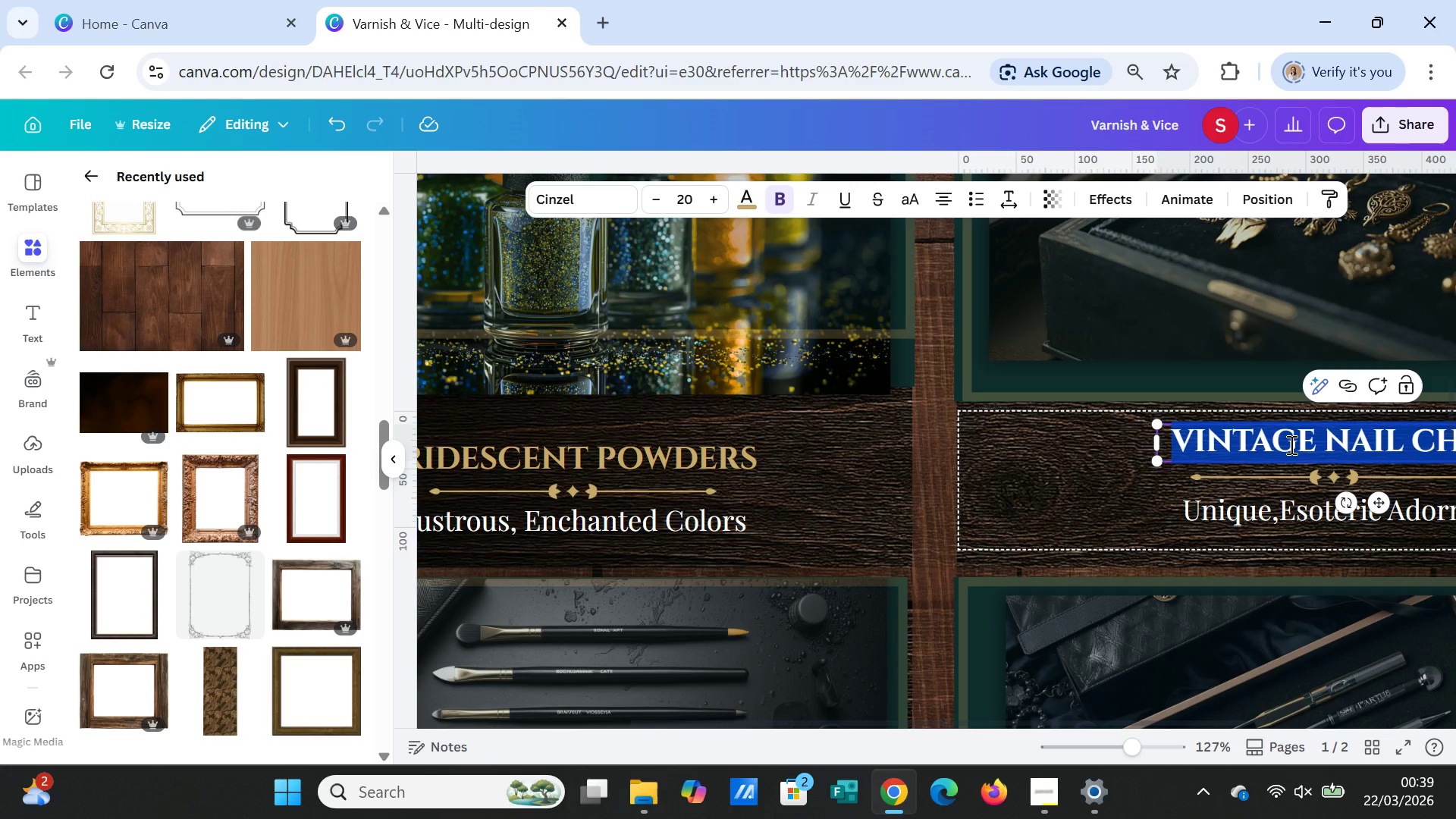 
key(Control+C)
 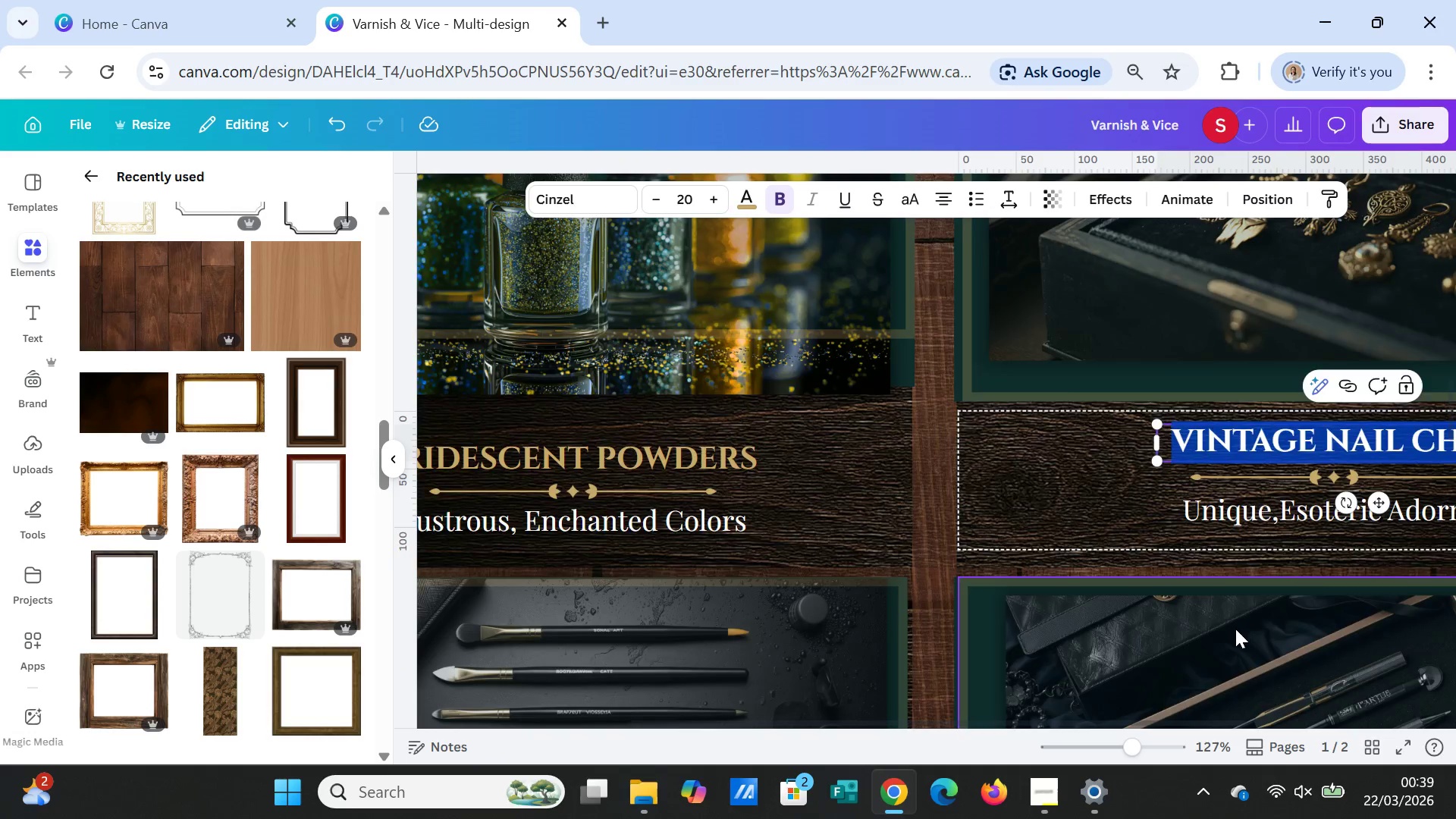 
scroll: coordinate [1144, 598], scroll_direction: down, amount: 30.0
 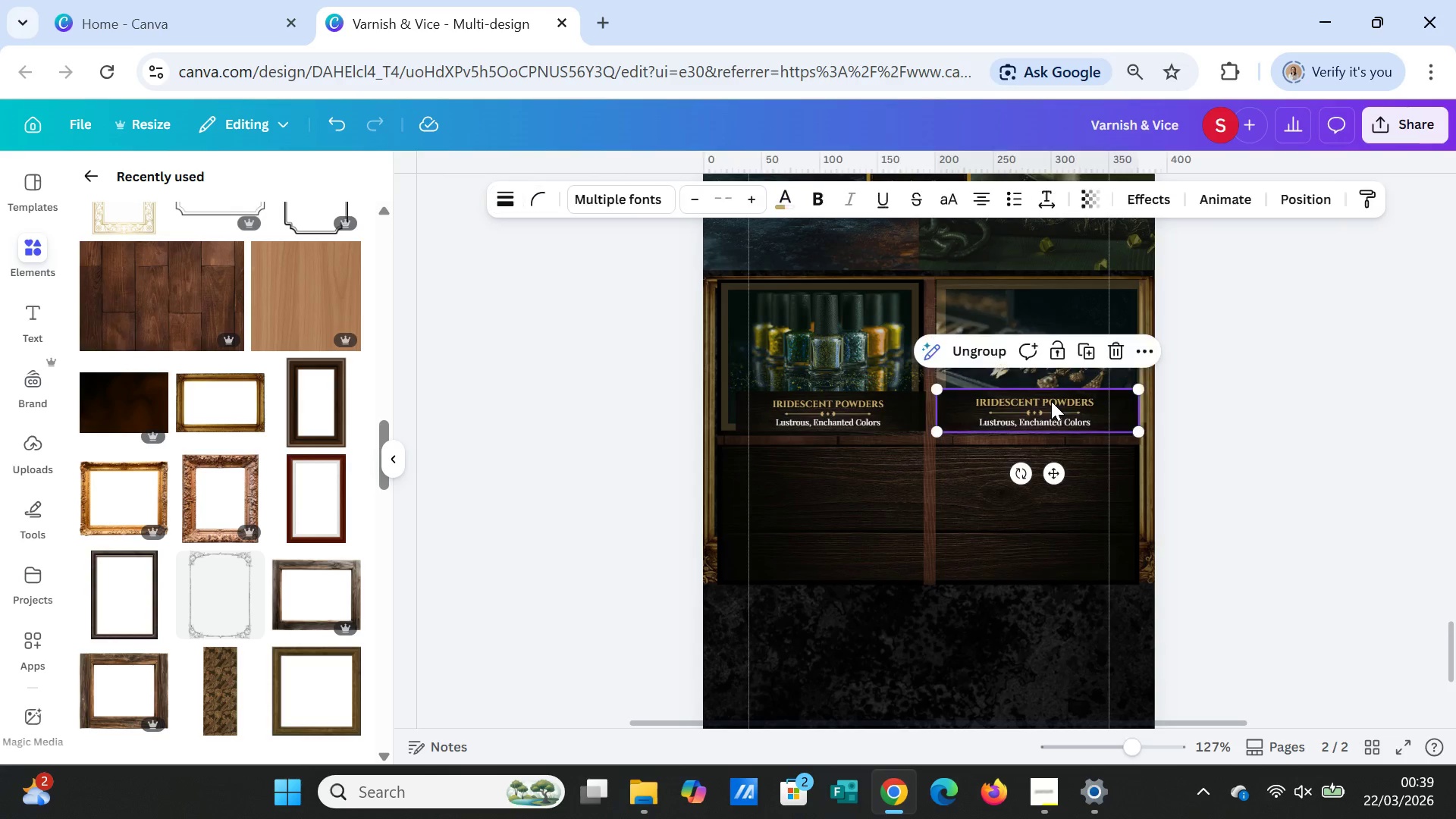 
double_click([1051, 401])
 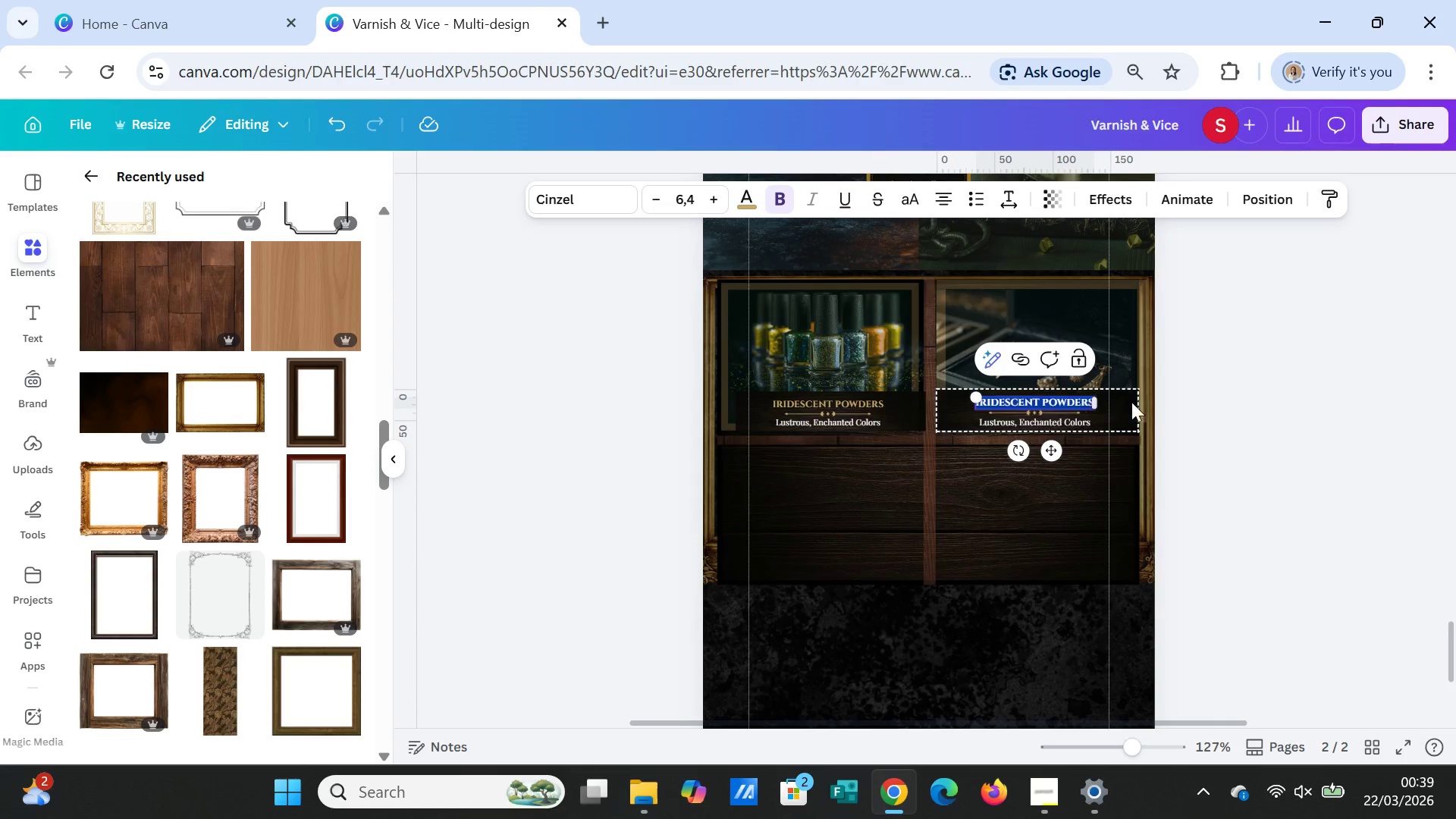 
key(Control+V)
 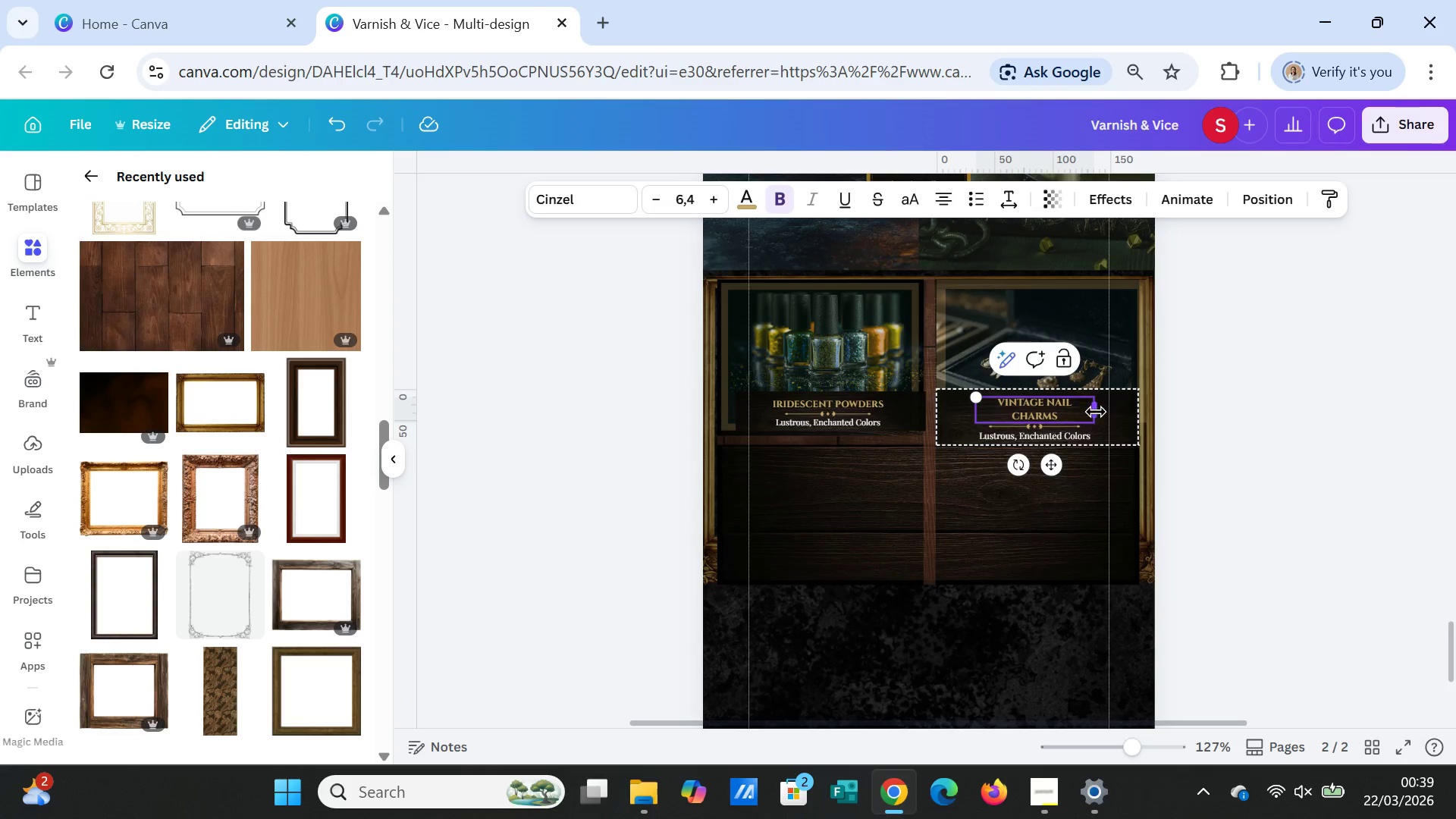 
left_click_drag(start_coordinate=[1095, 411], to_coordinate=[1106, 411])
 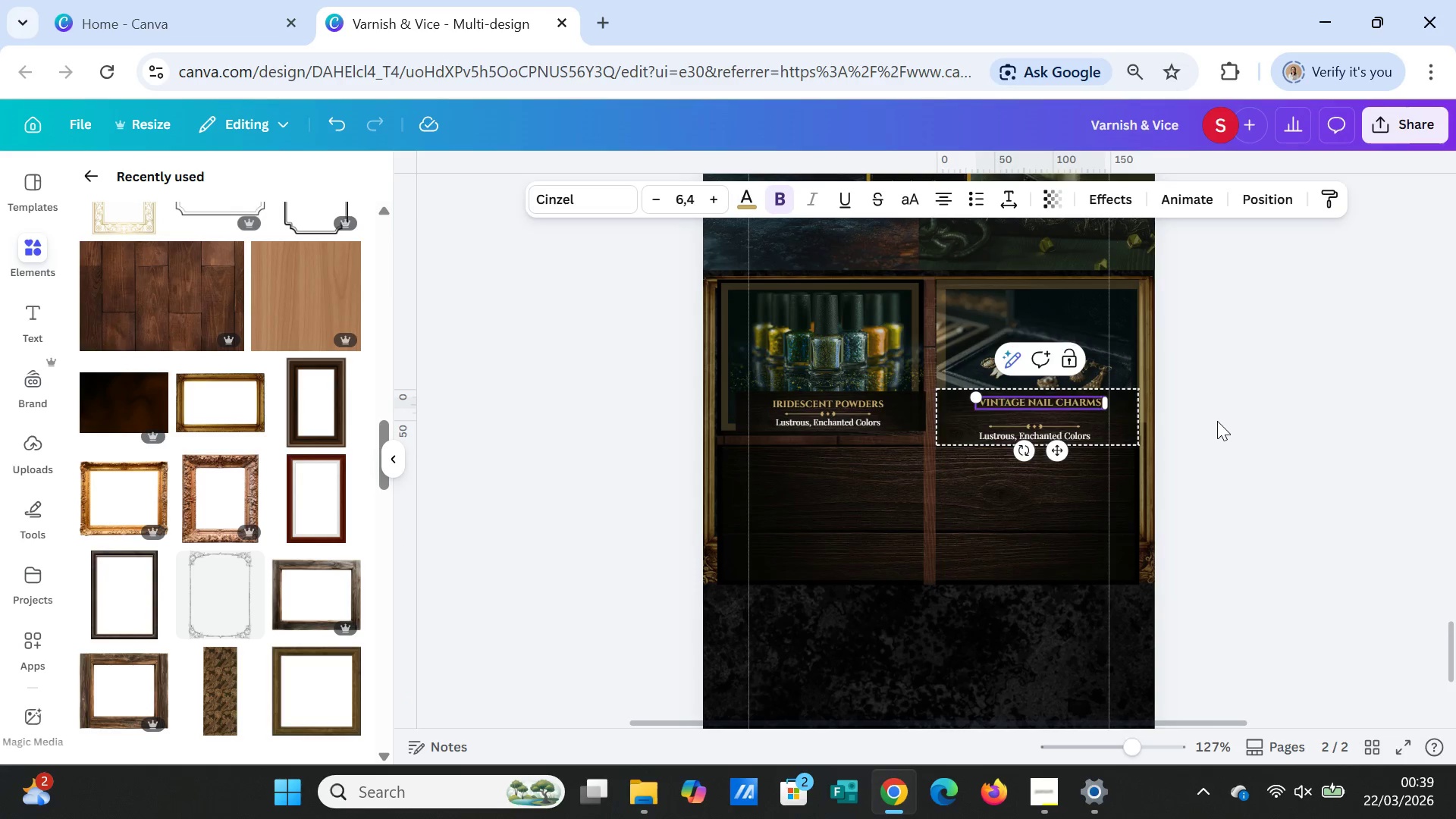 
left_click([1217, 421])
 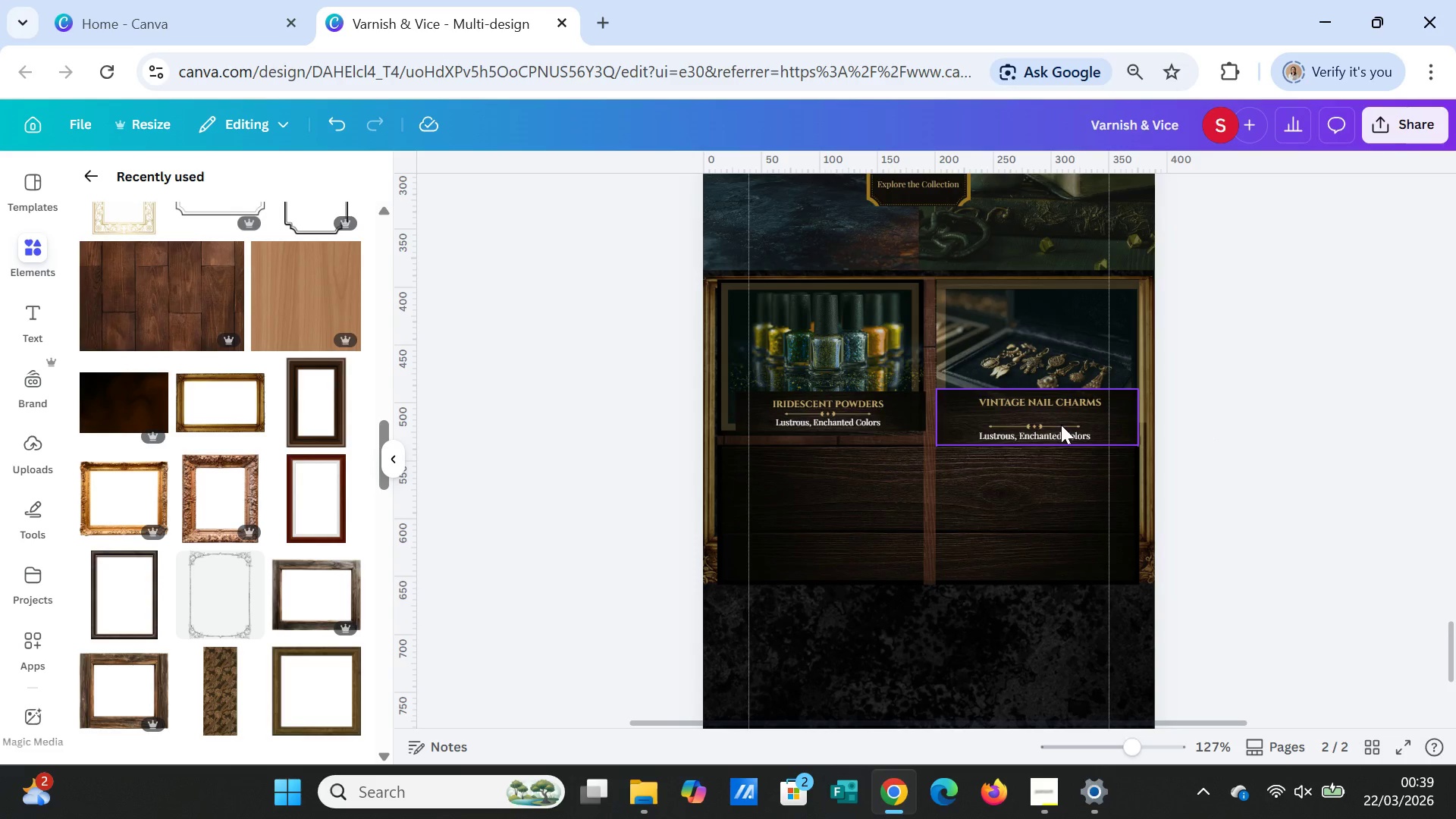 
left_click([1061, 425])
 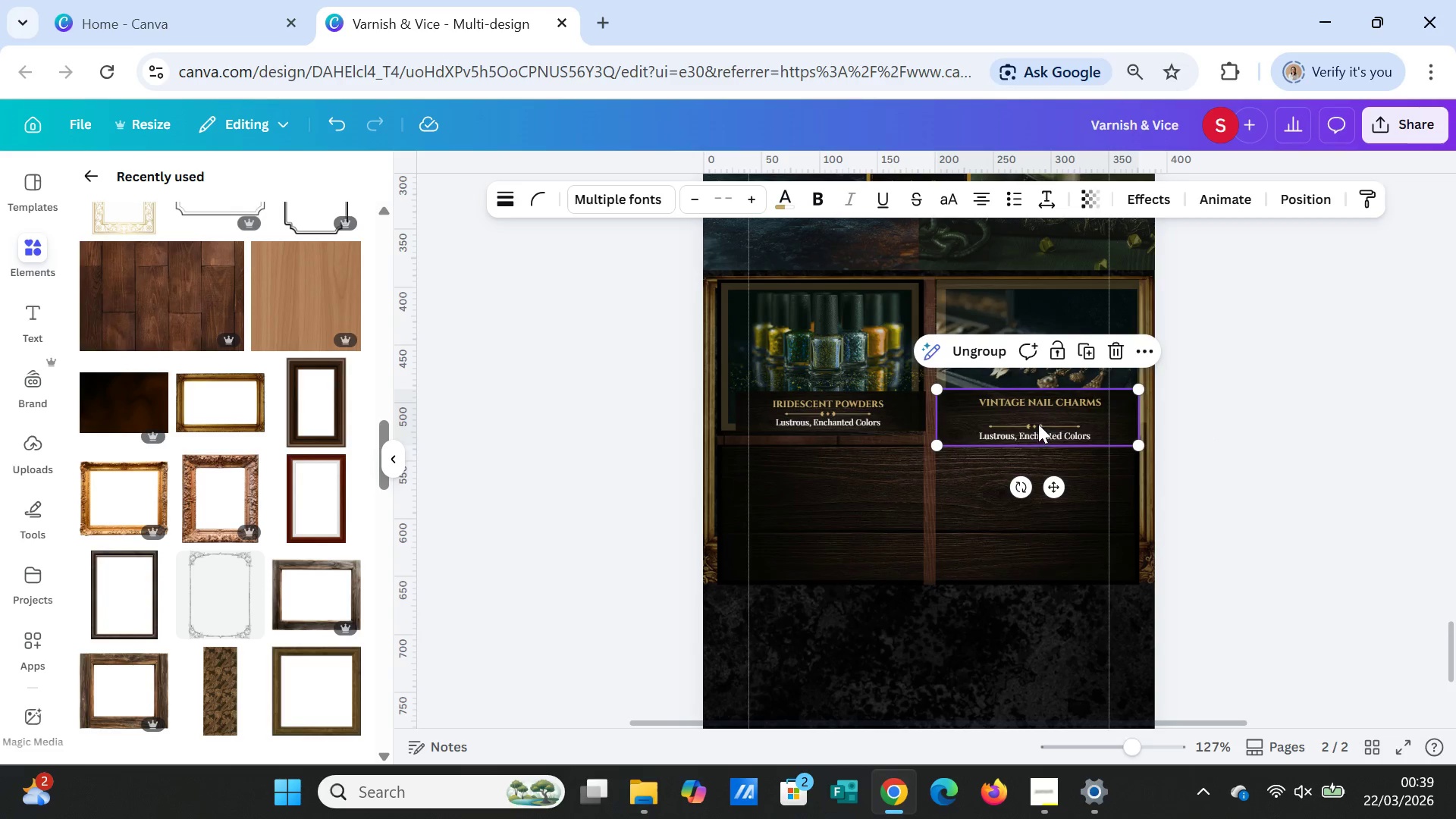 
left_click([1038, 424])
 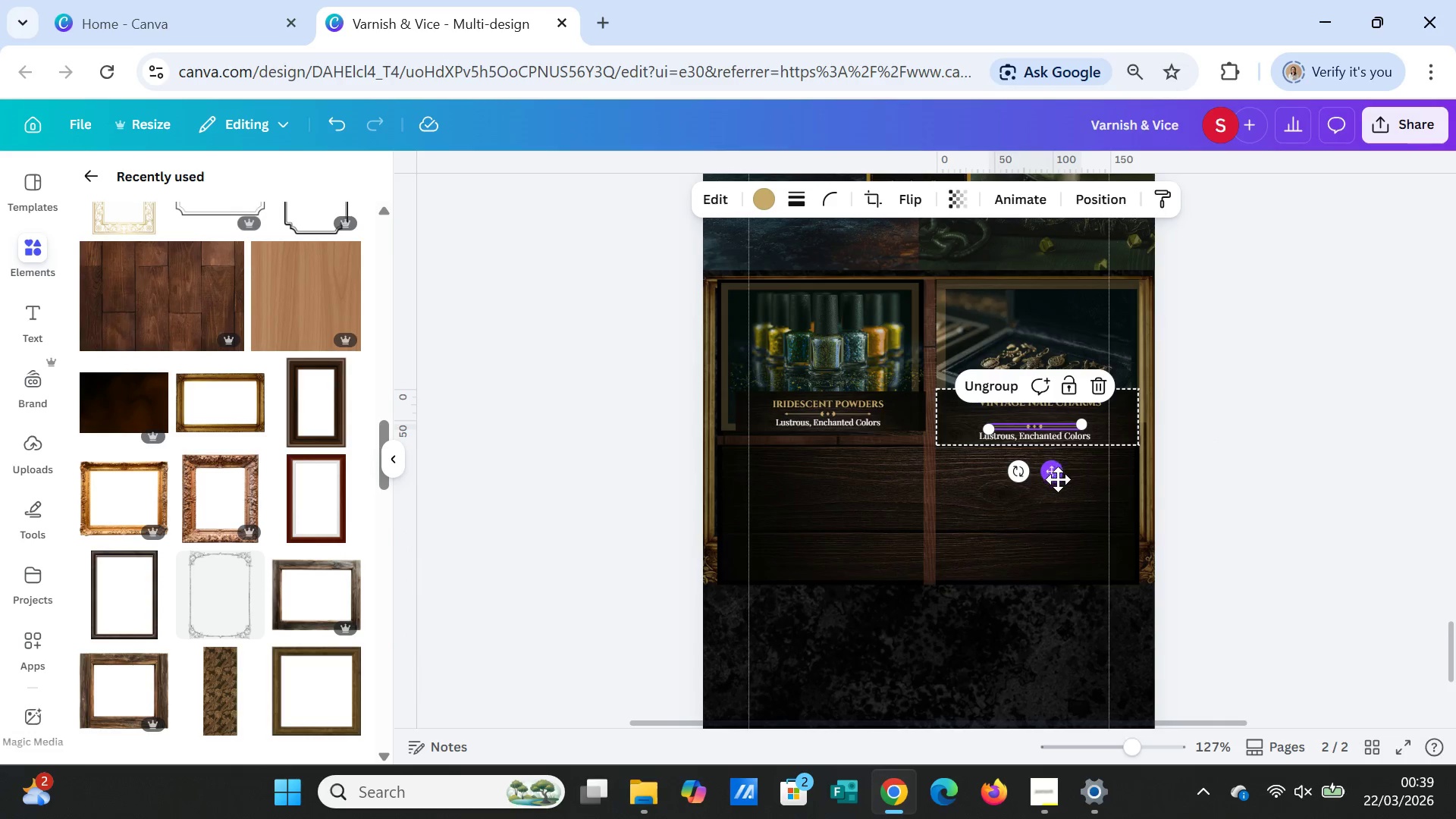 
left_click_drag(start_coordinate=[1056, 482], to_coordinate=[1053, 473])
 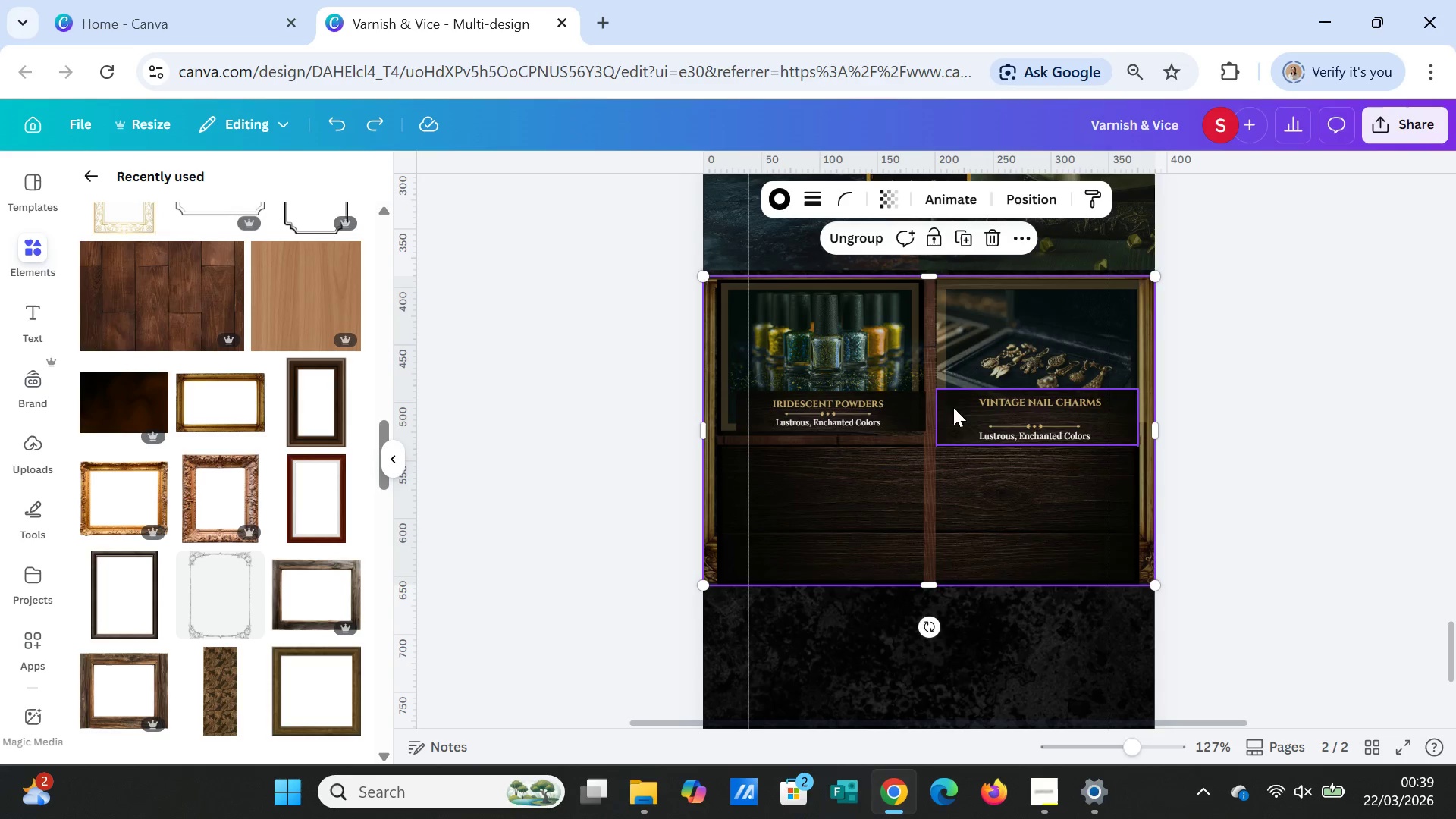 
left_click([996, 420])
 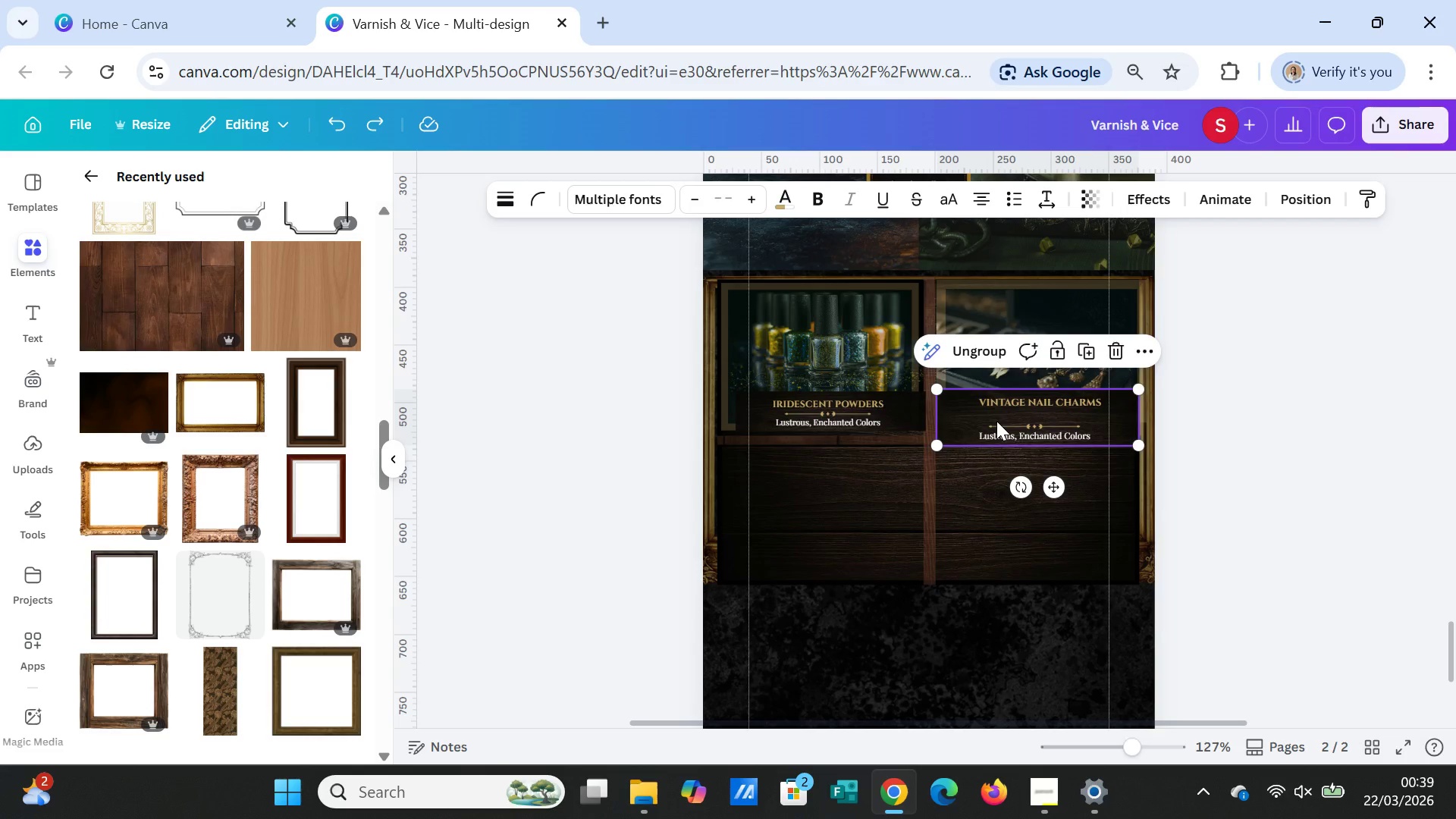 
left_click([996, 421])
 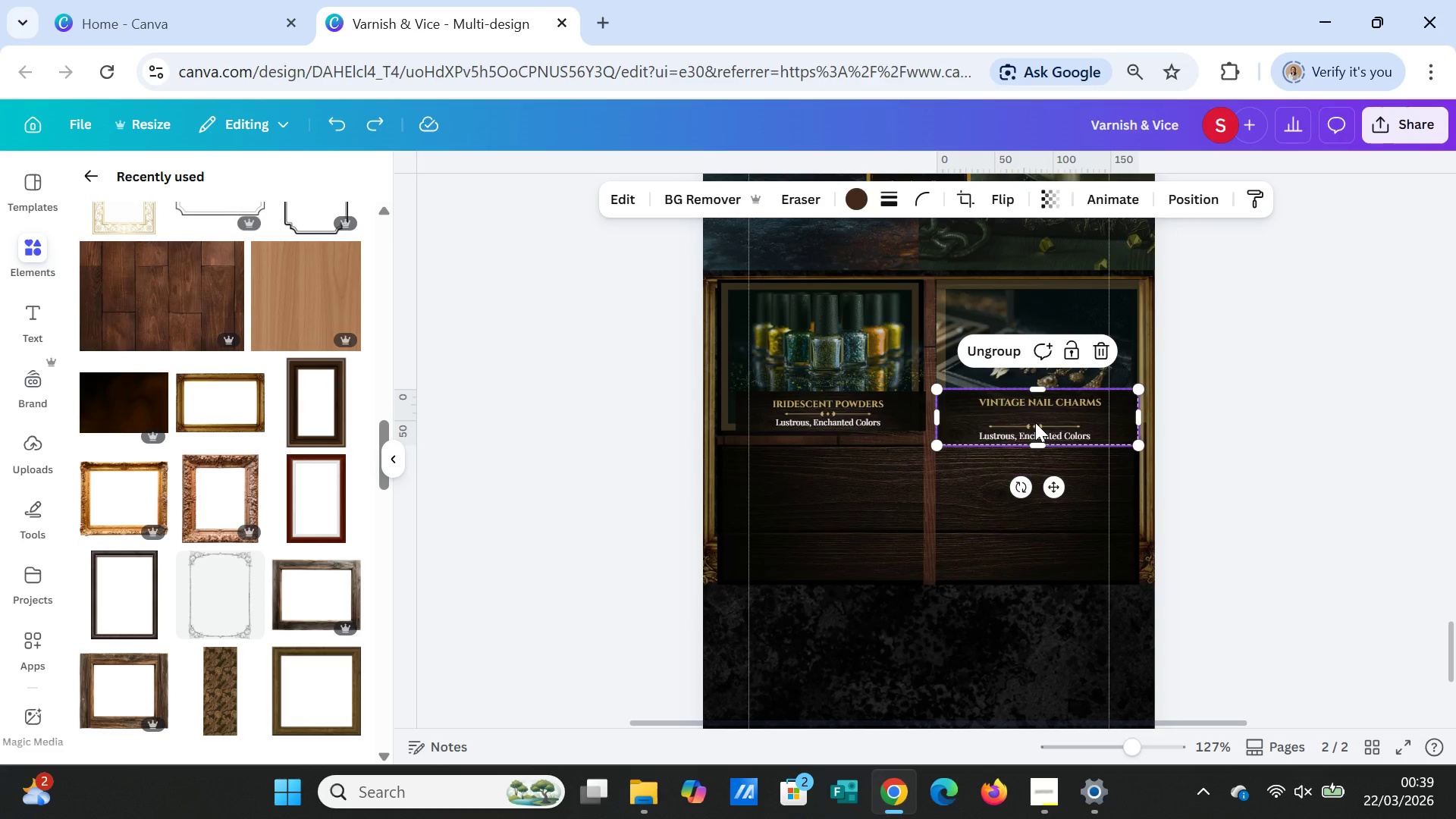 
left_click([1035, 422])
 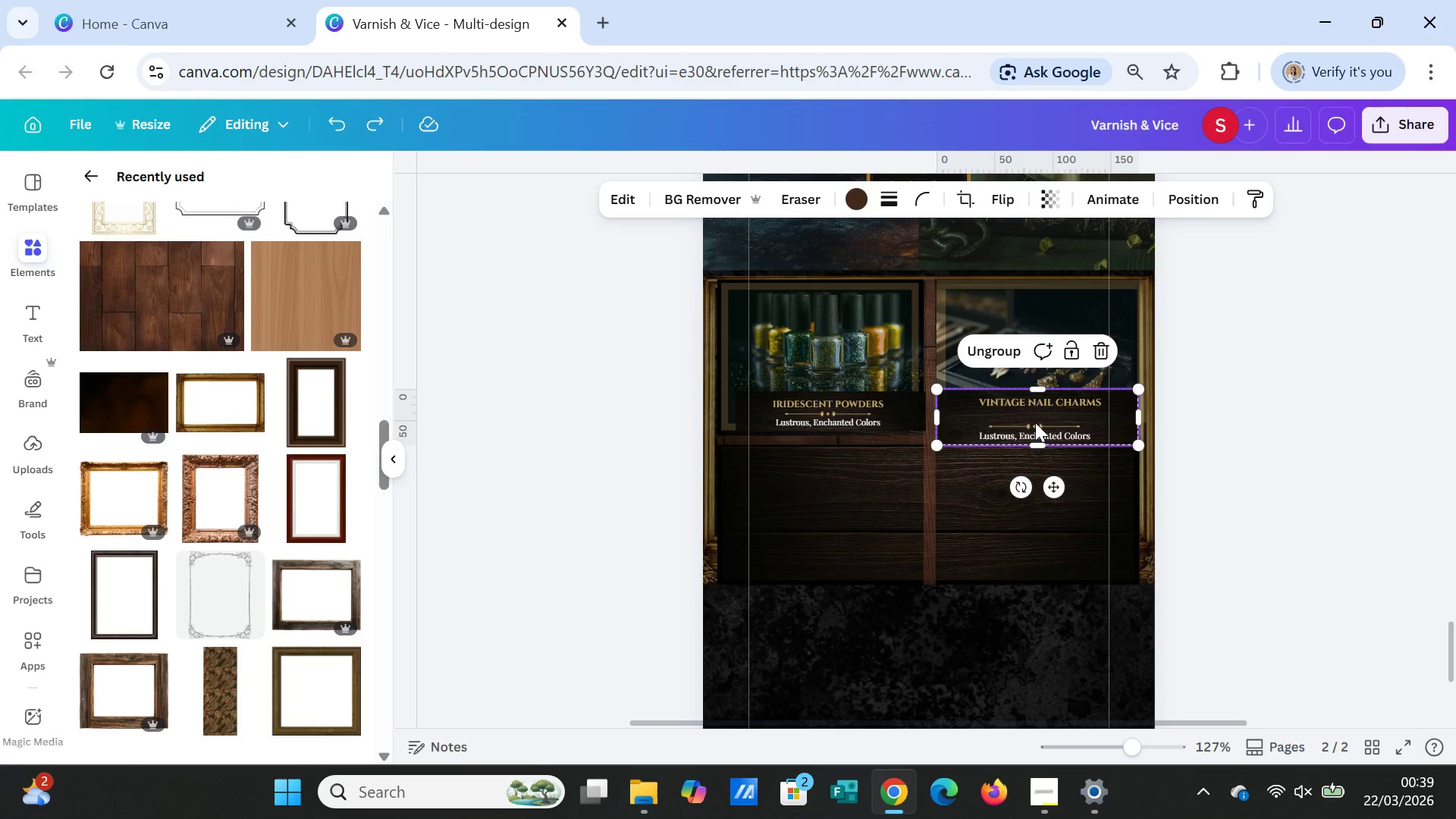 
left_click([1035, 422])
 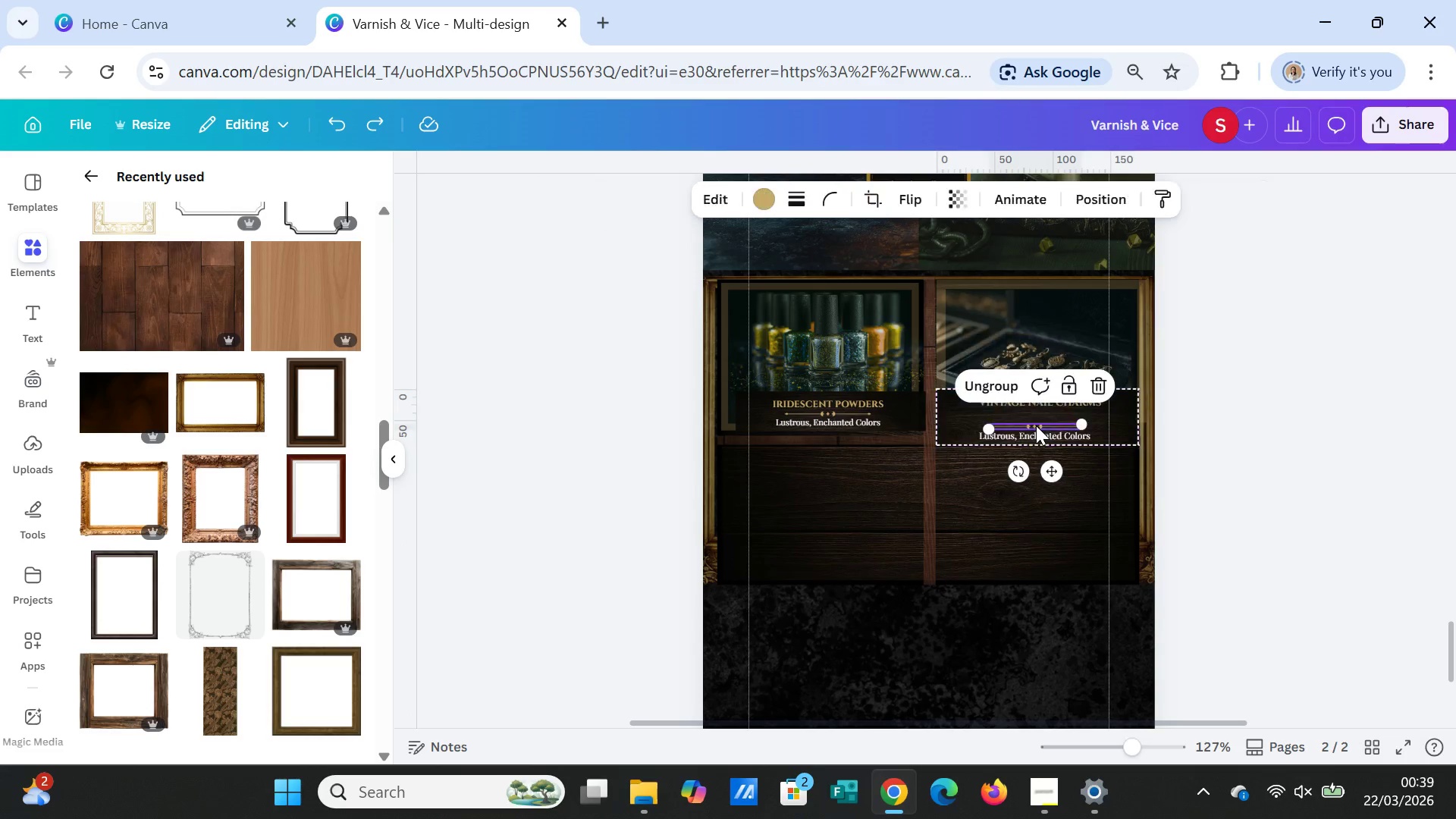 
double_click([1036, 425])
 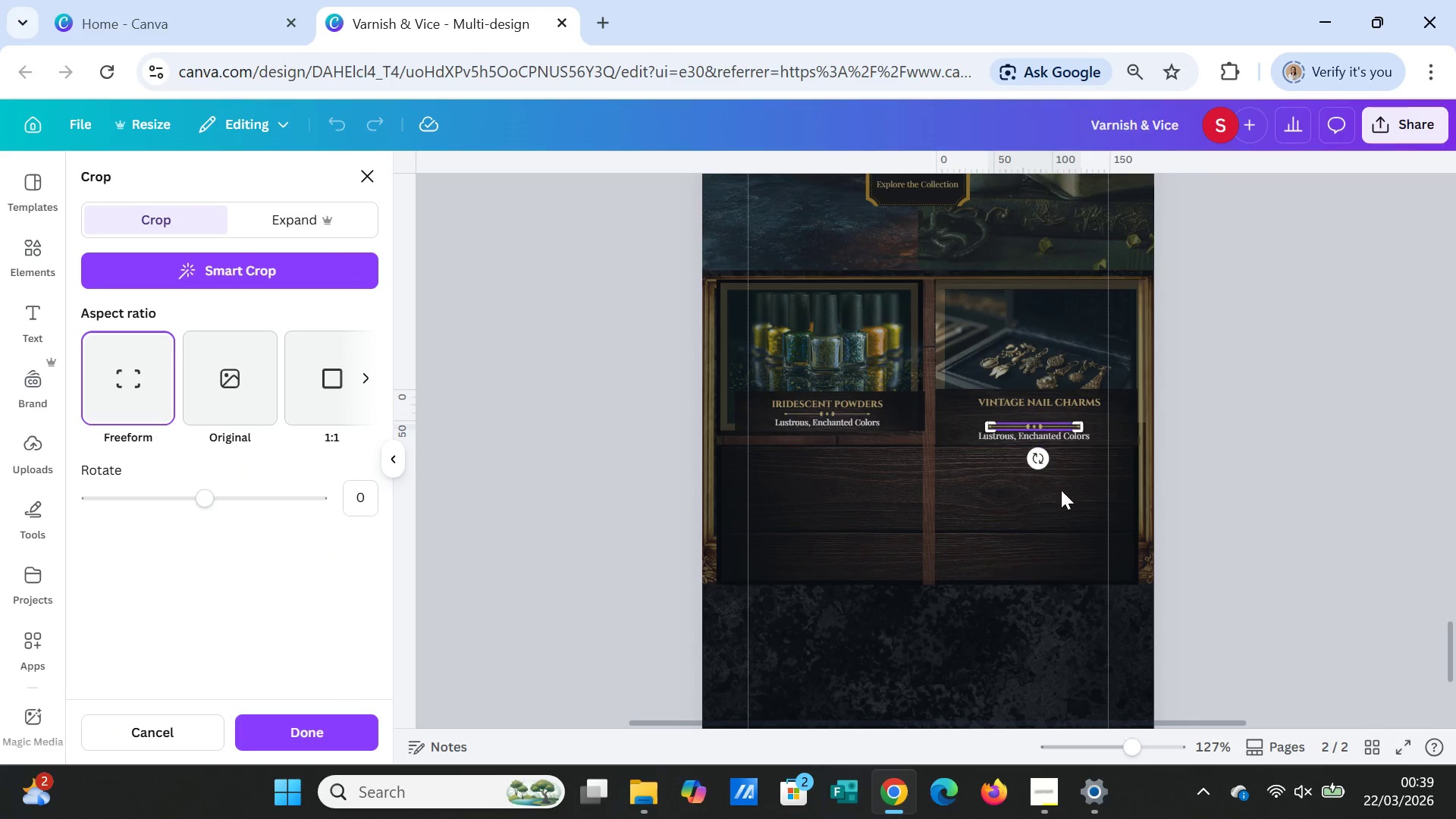 
left_click([1061, 491])
 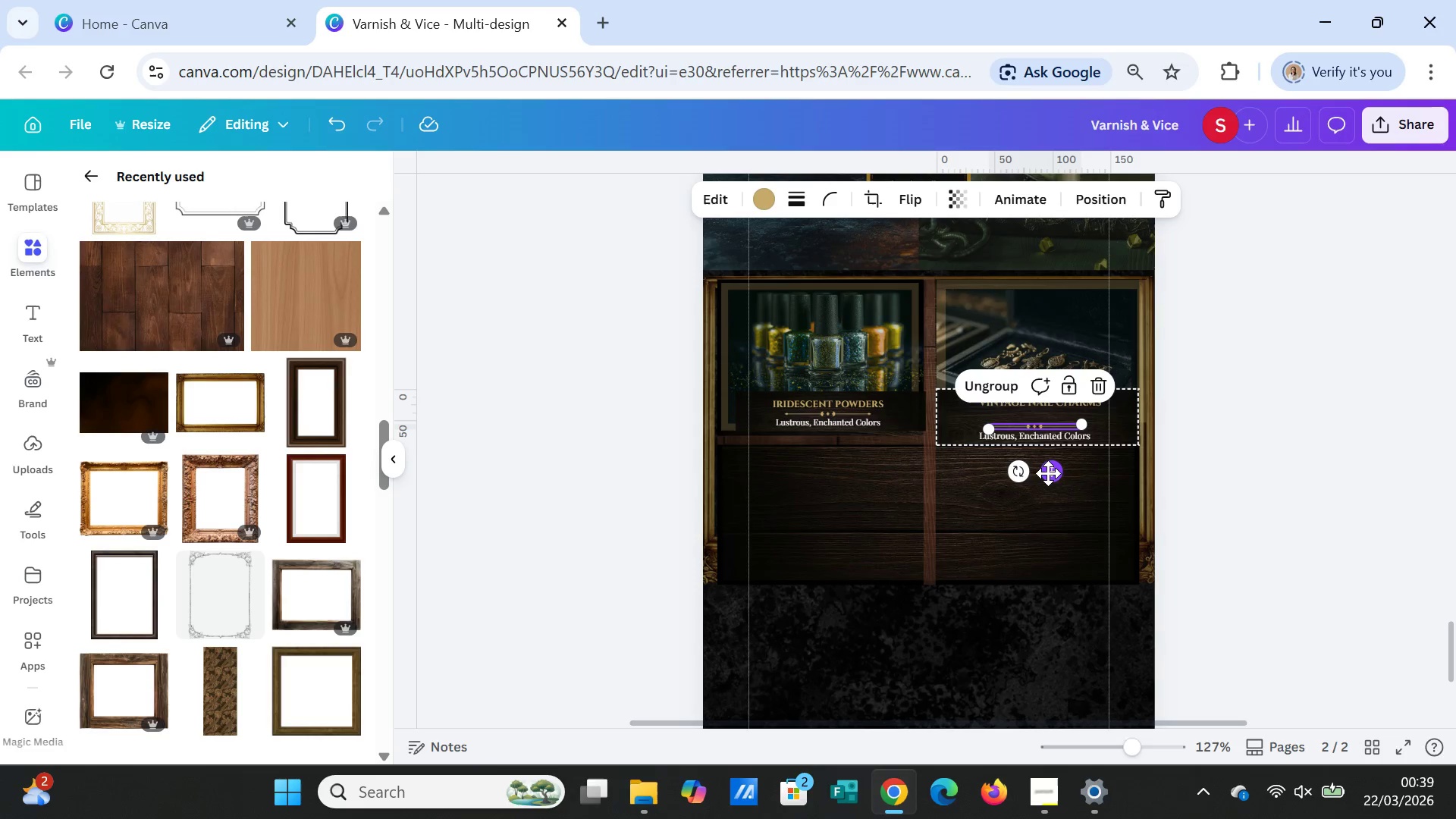 
left_click_drag(start_coordinate=[1048, 475], to_coordinate=[1049, 465])
 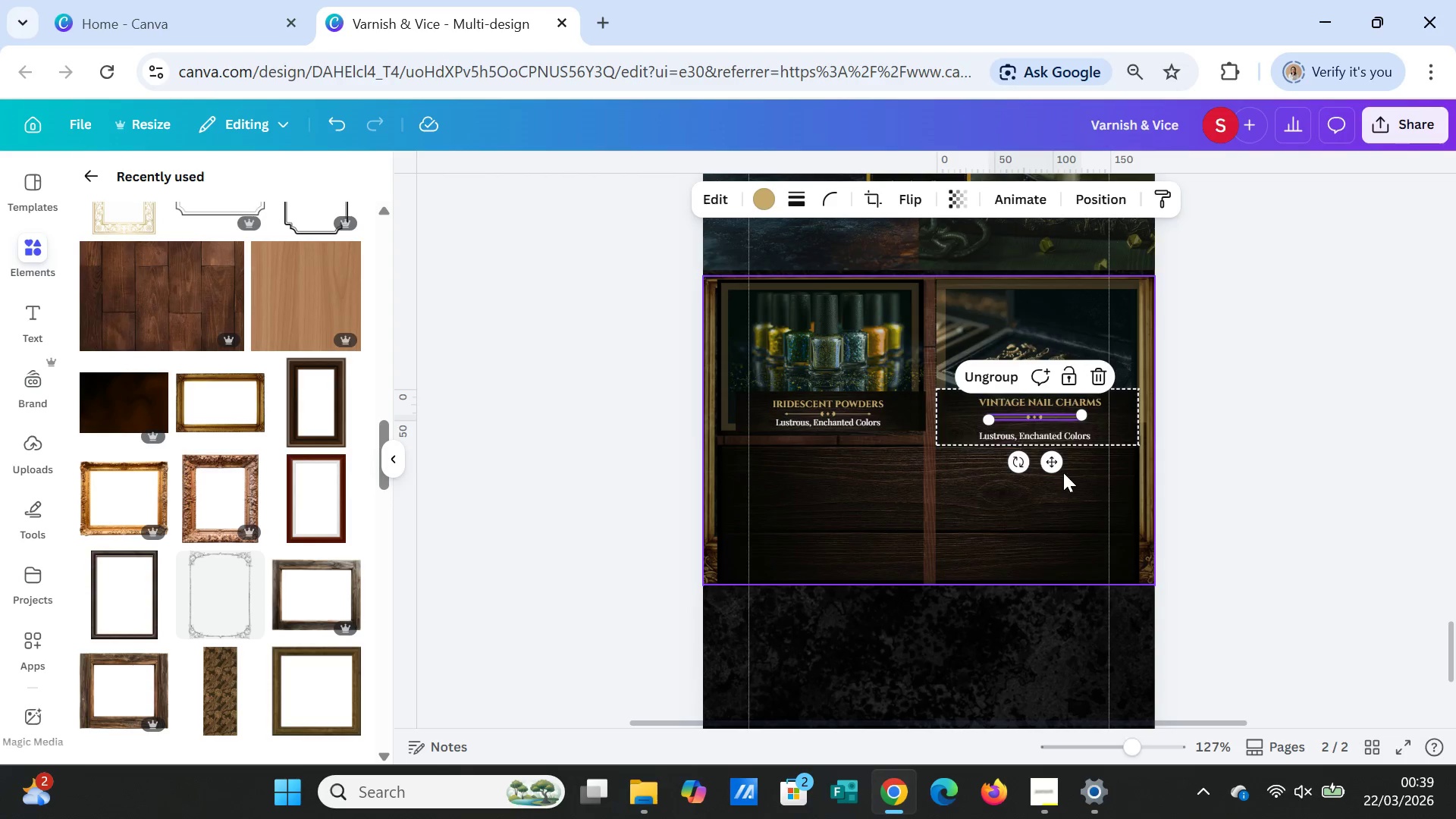 
left_click([1063, 472])
 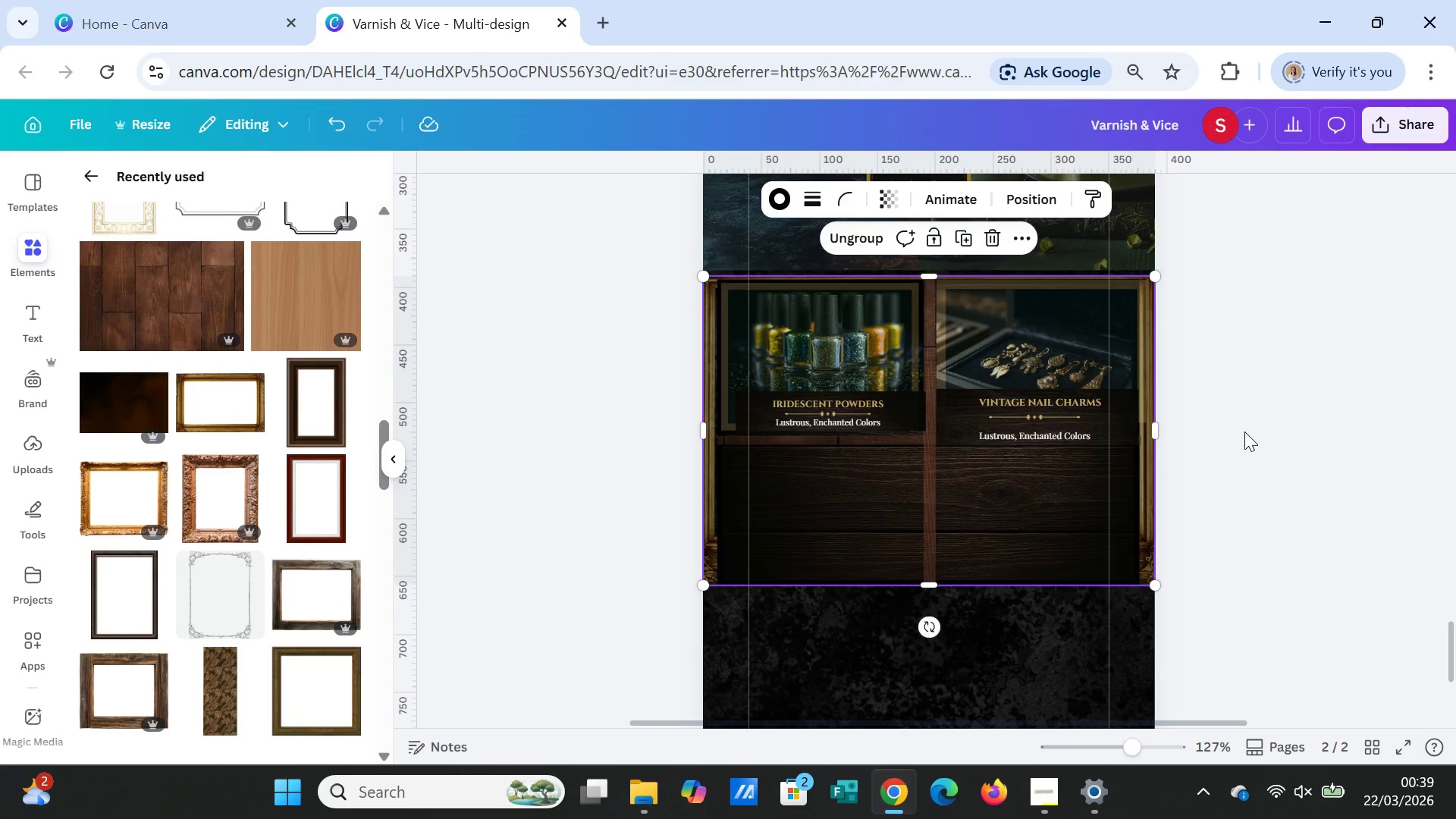 
scroll: coordinate [1246, 441], scroll_direction: up, amount: 21.0
 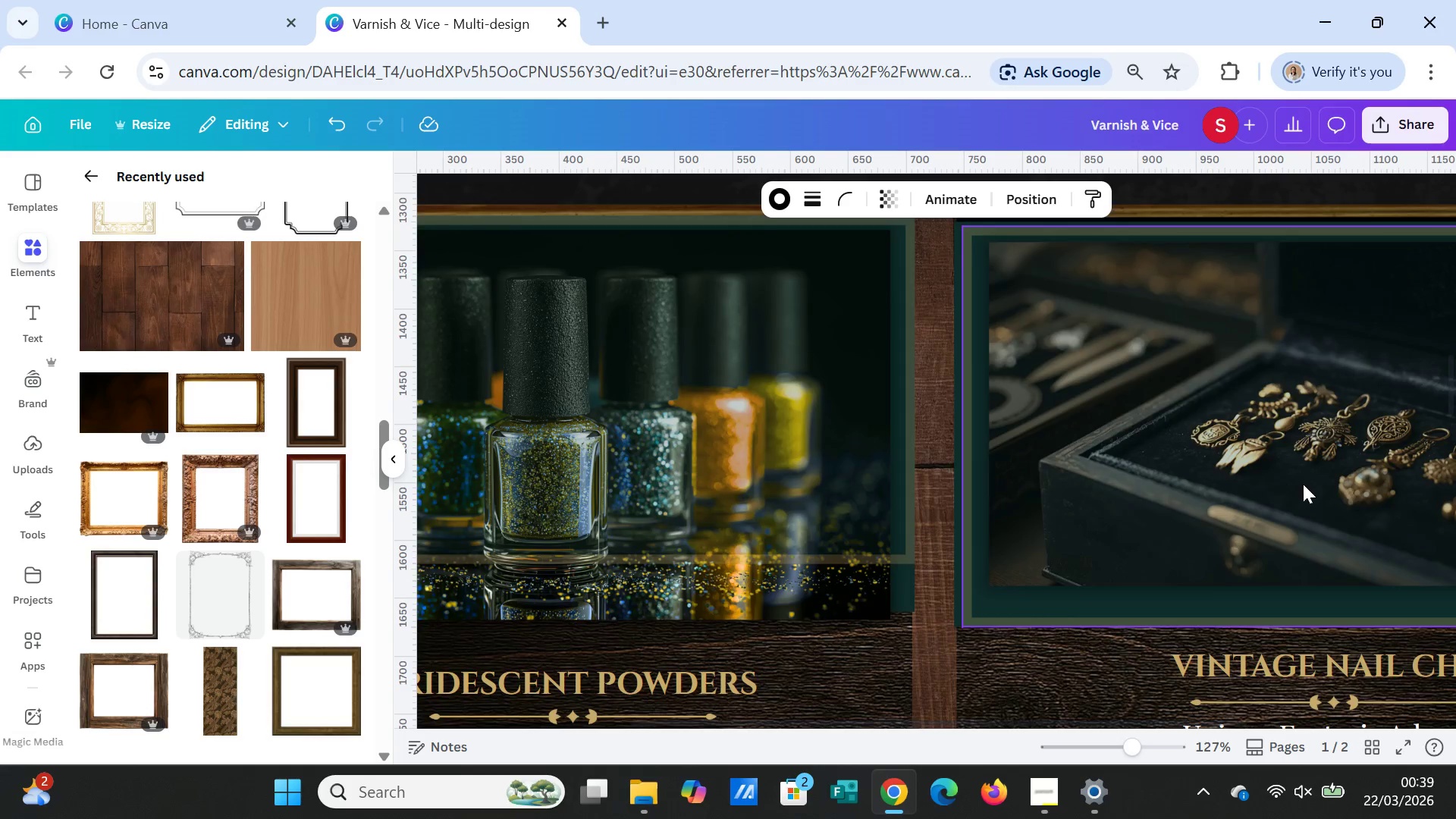 
scroll: coordinate [1303, 484], scroll_direction: down, amount: 3.0
 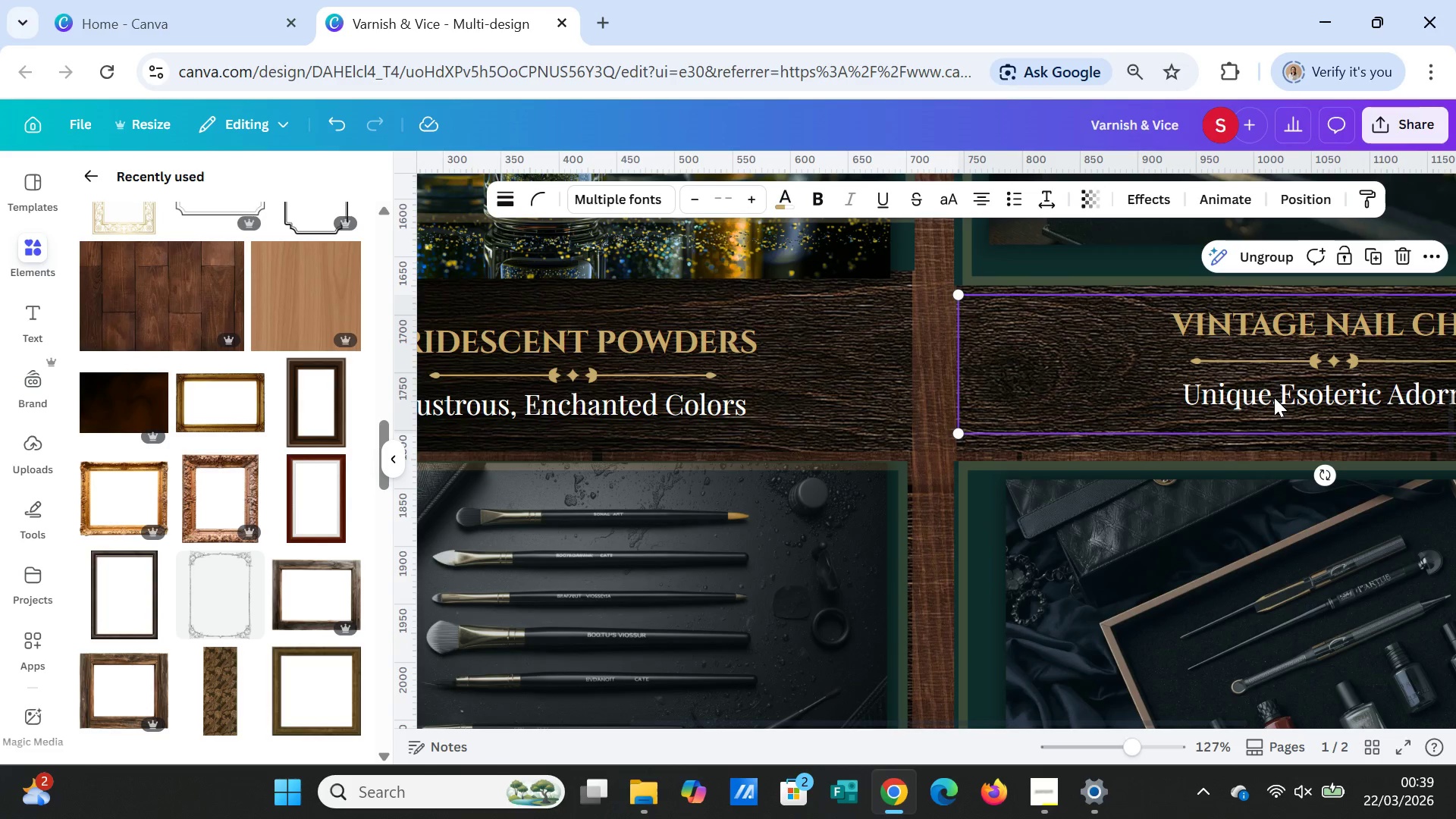 
double_click([1274, 397])
 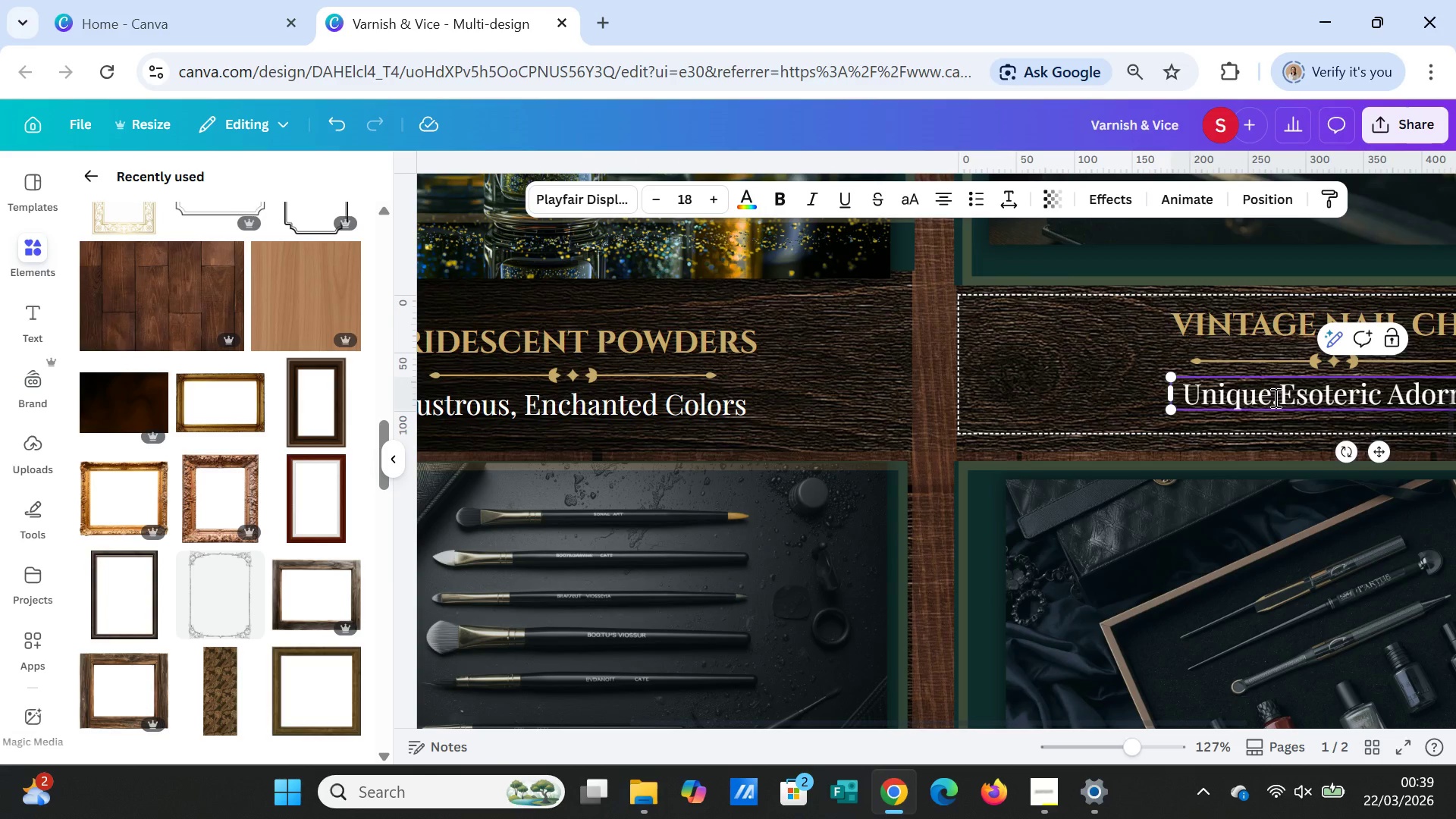 
key(Control+C)
 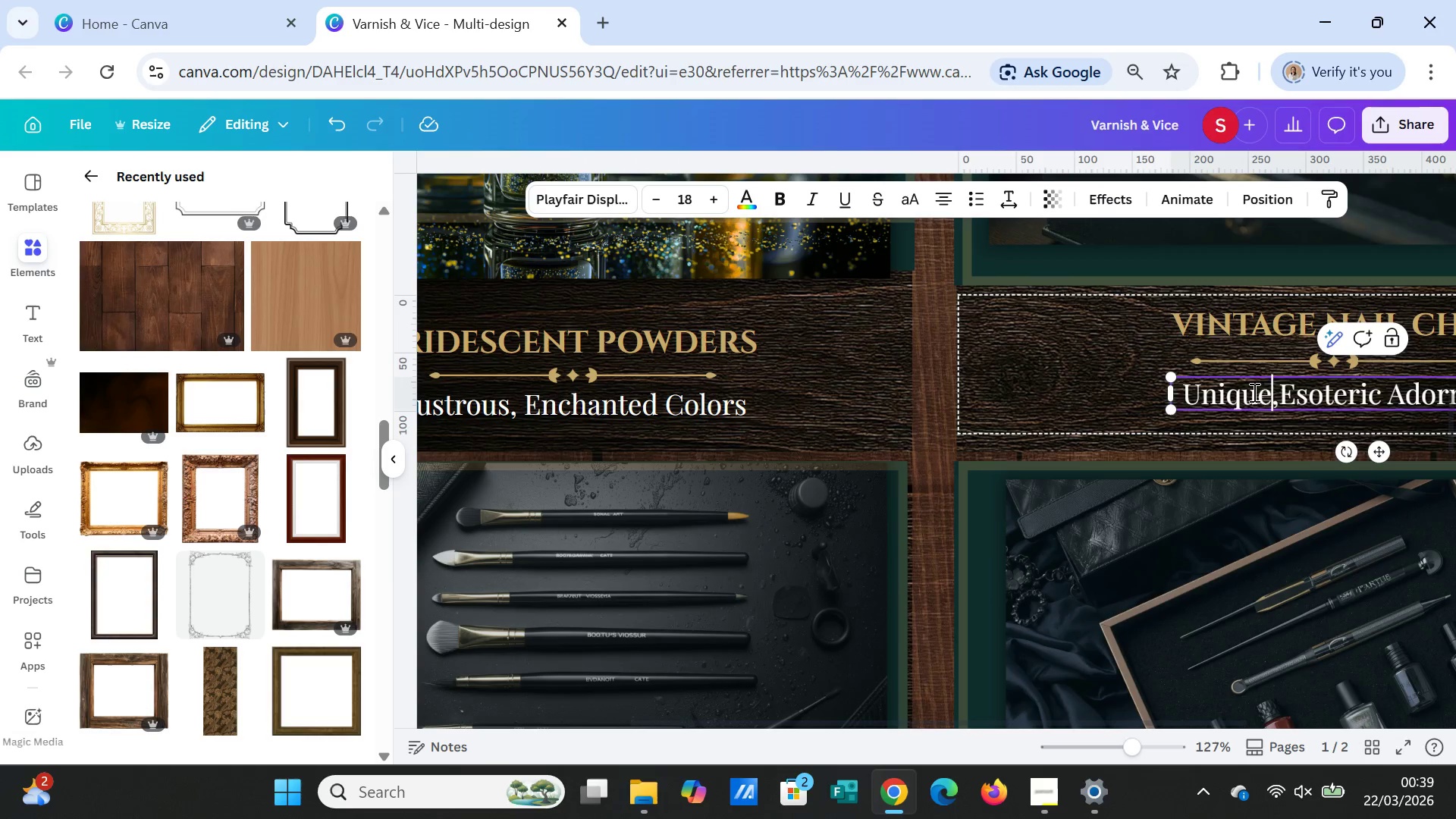 
double_click([1253, 392])
 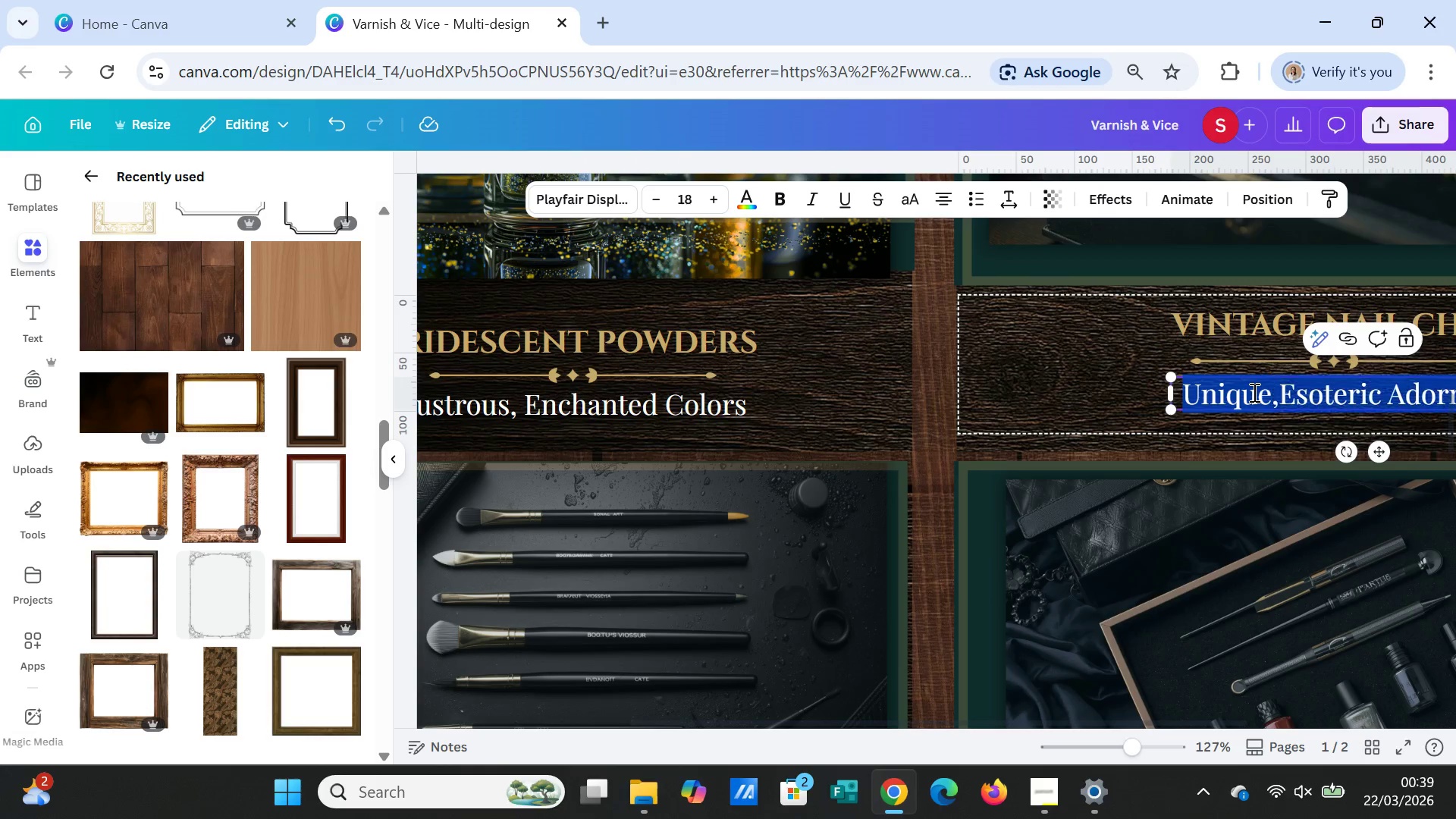 
triple_click([1253, 392])
 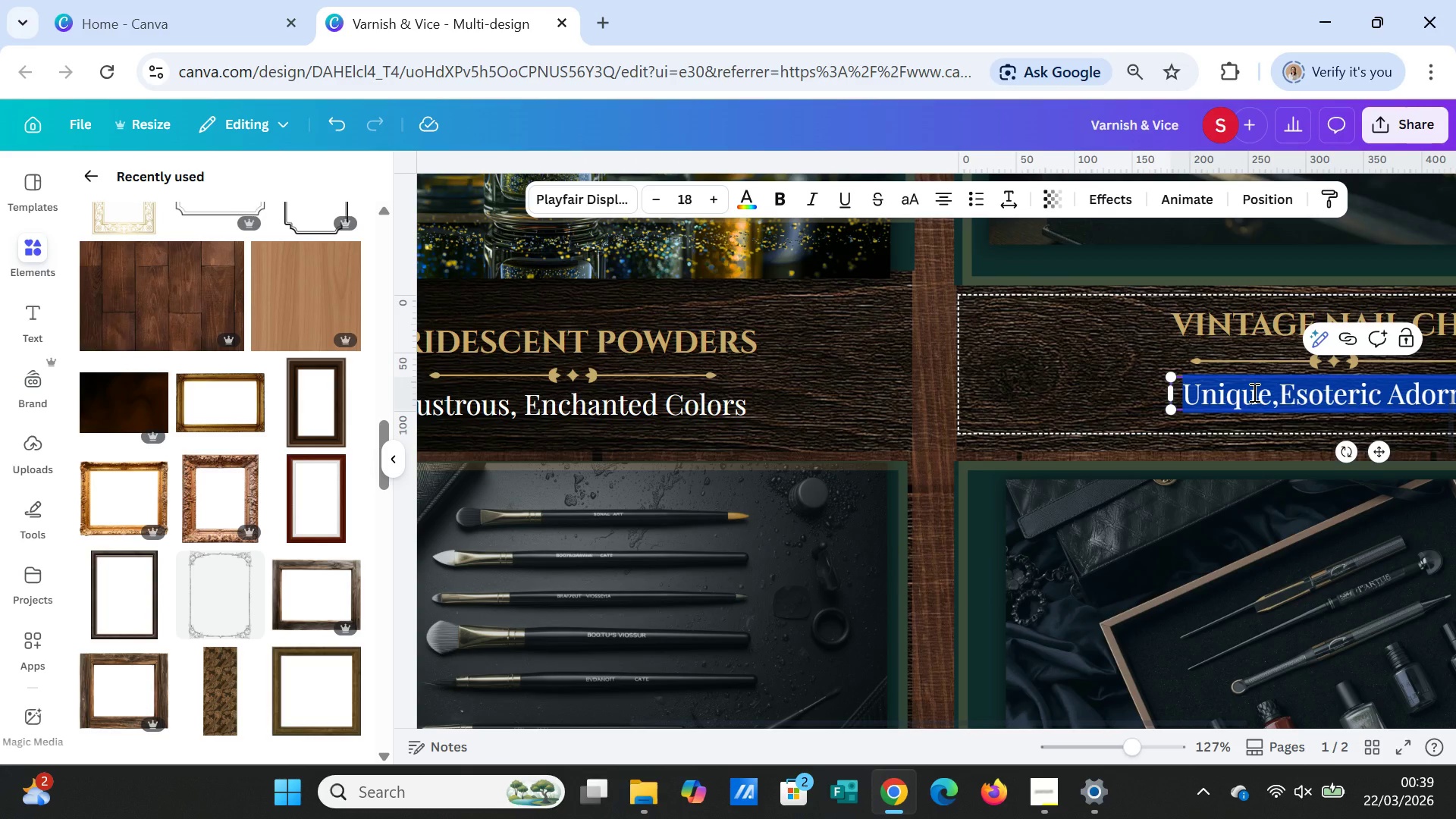 
key(Control+C)
 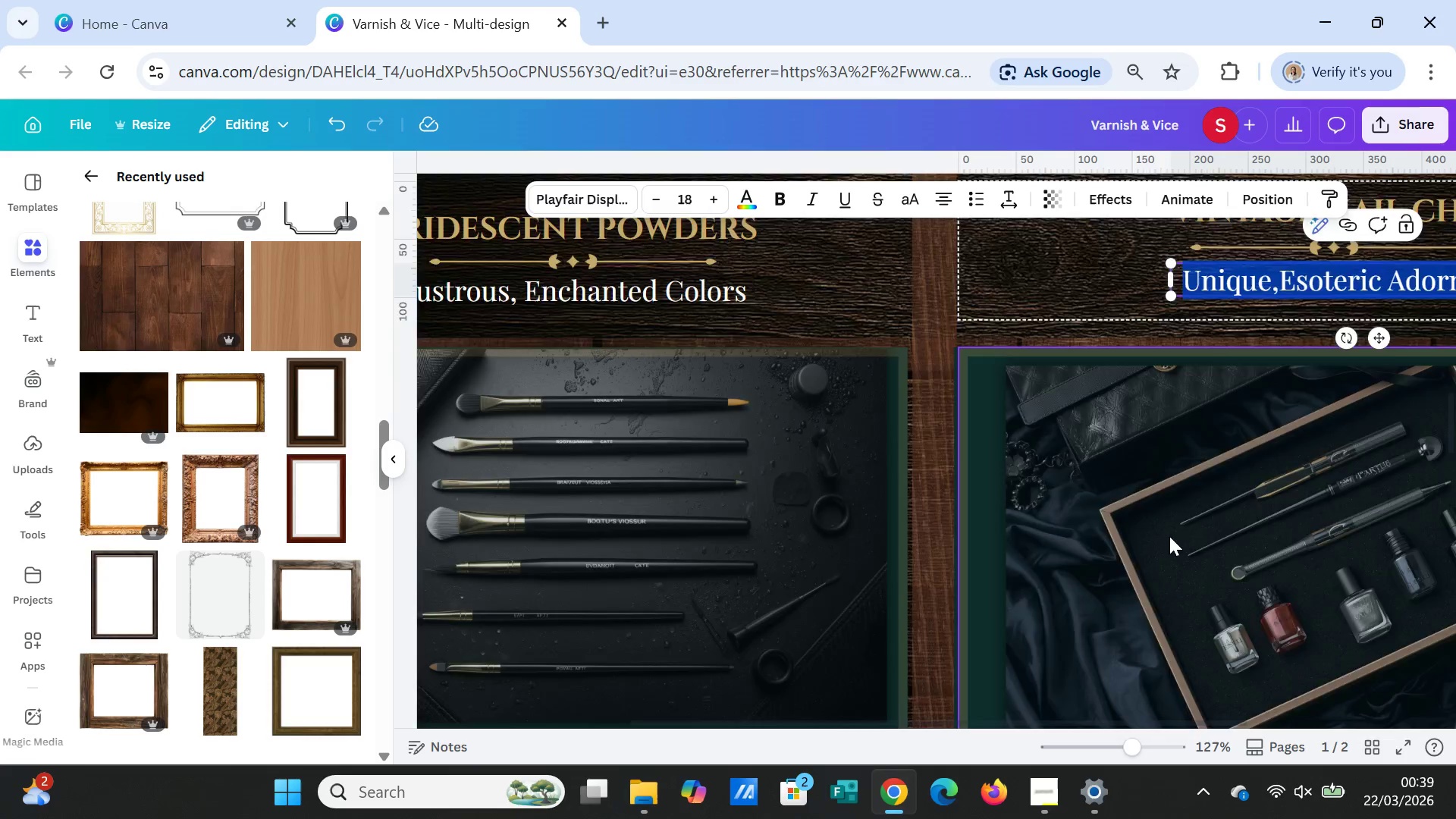 
scroll: coordinate [1167, 539], scroll_direction: down, amount: 18.0
 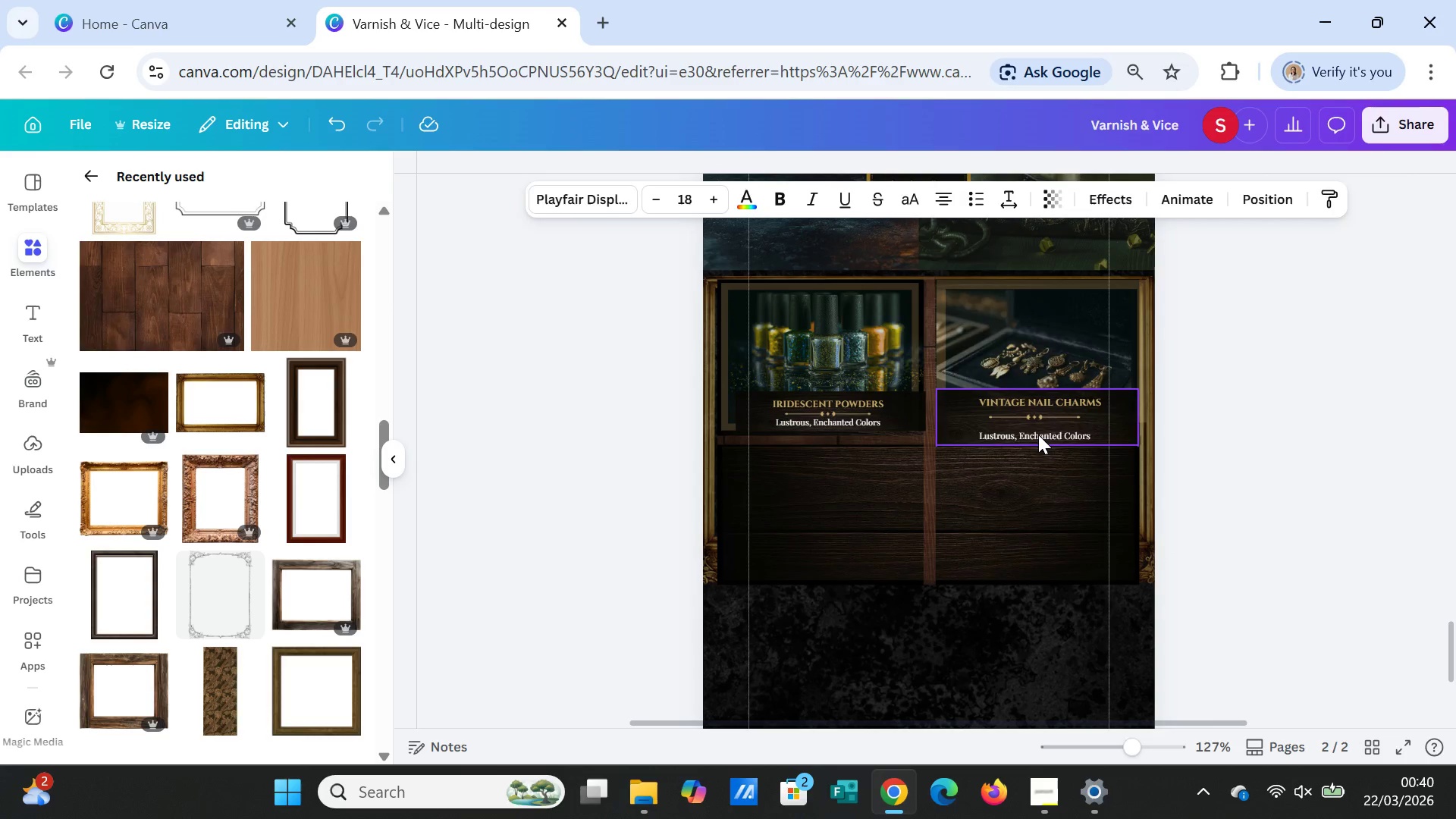 
double_click([1038, 435])
 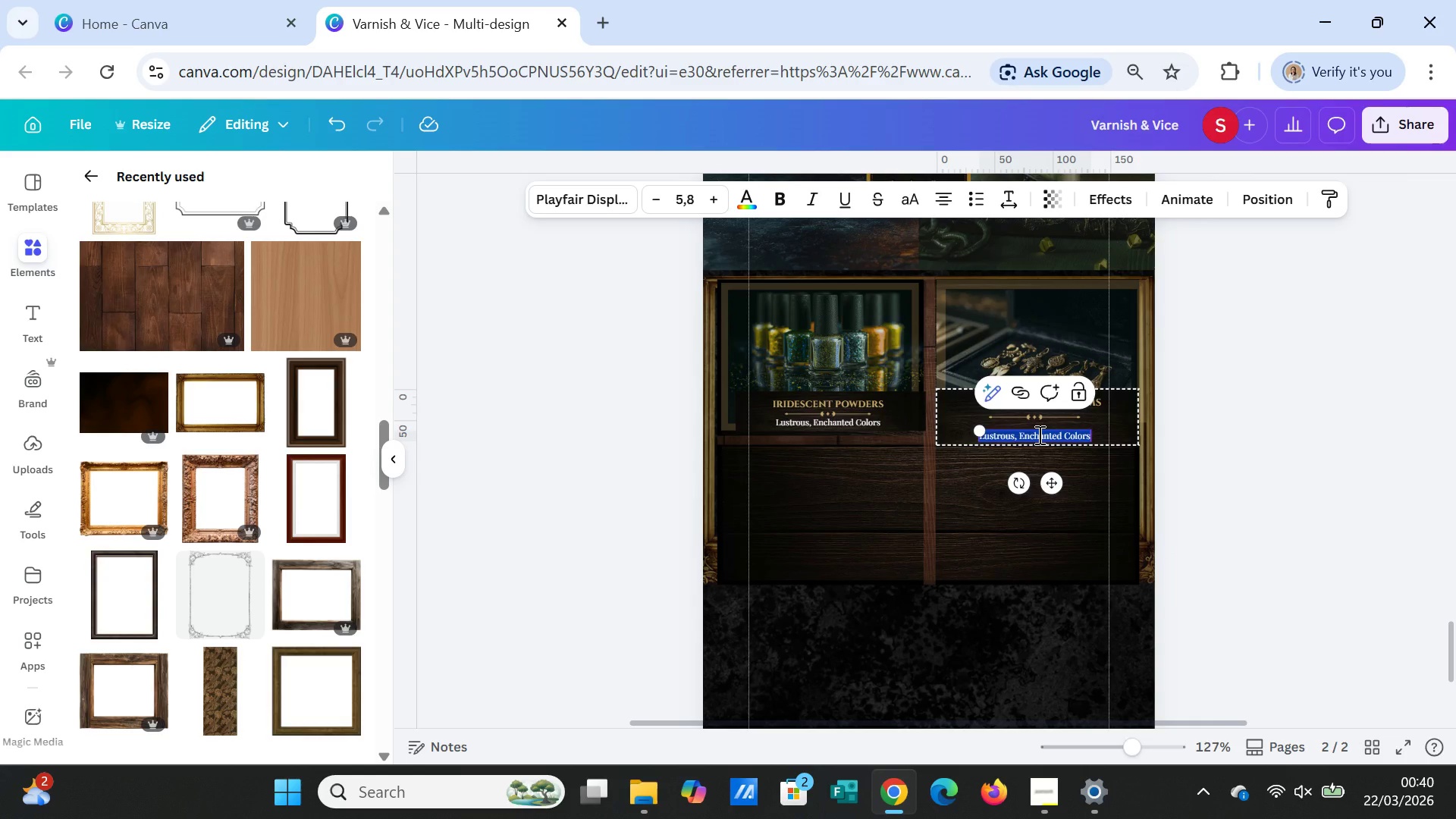 
key(Control+V)
 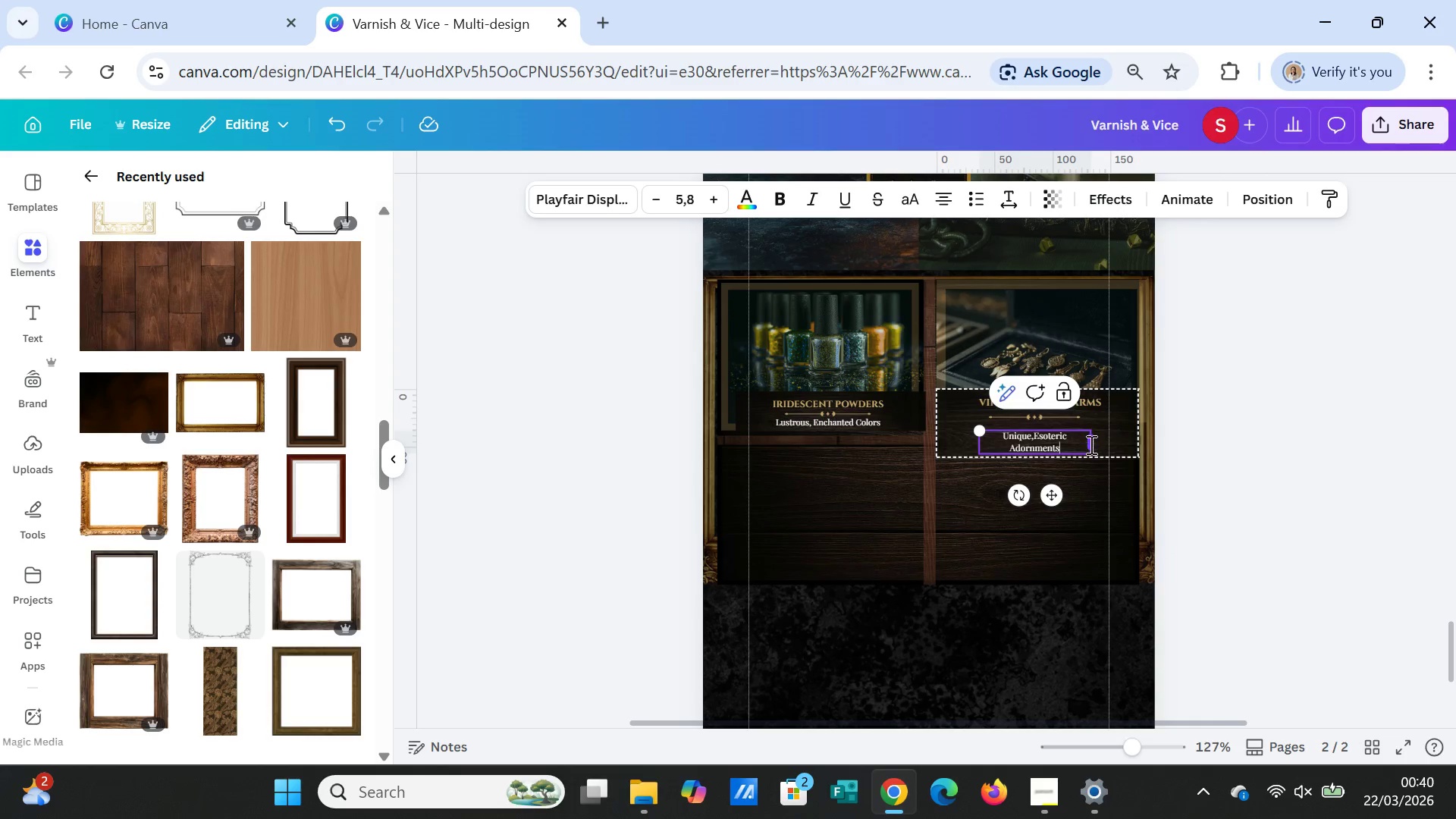 
left_click([1090, 444])
 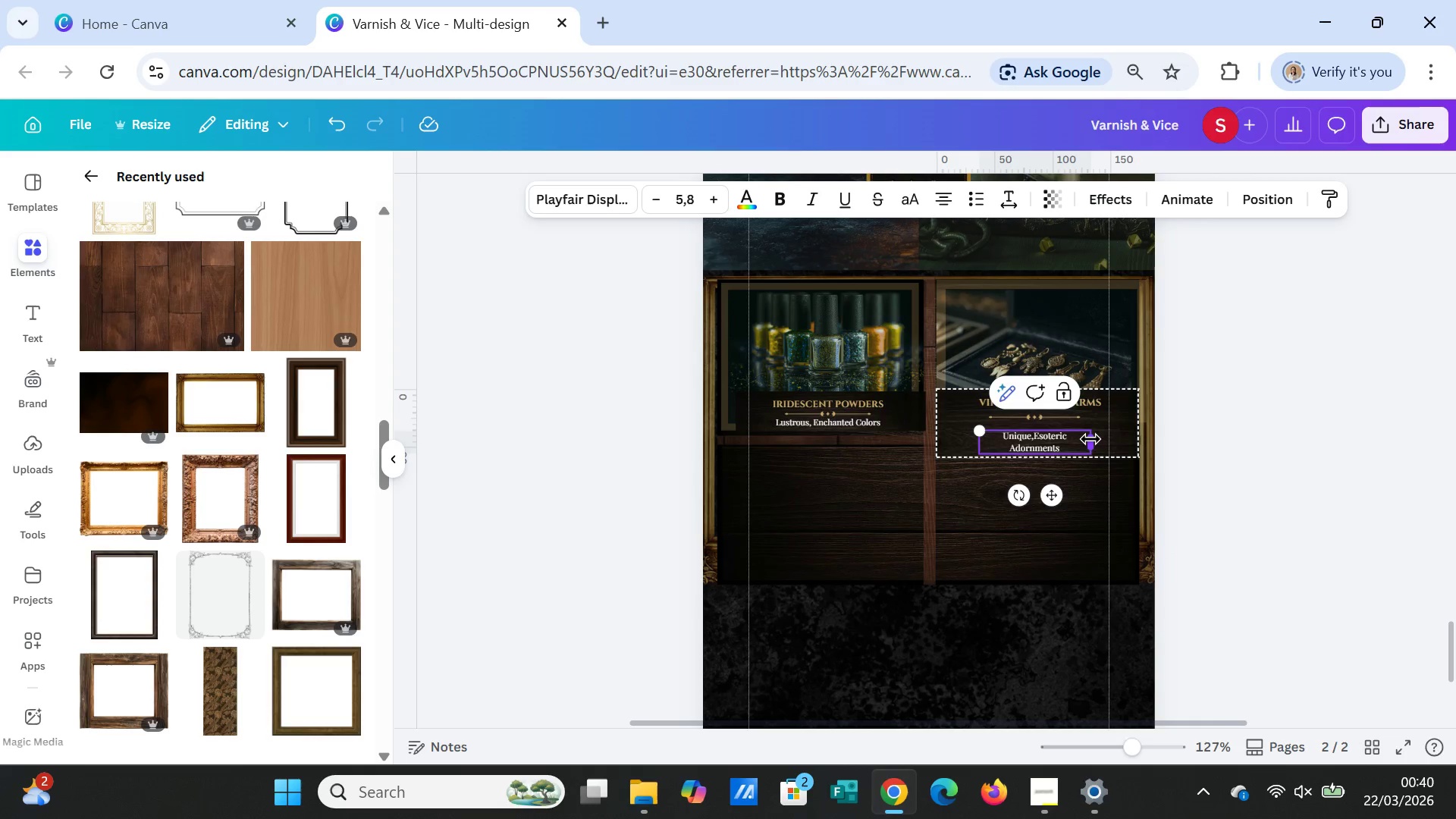 
left_click_drag(start_coordinate=[1092, 440], to_coordinate=[1112, 438])
 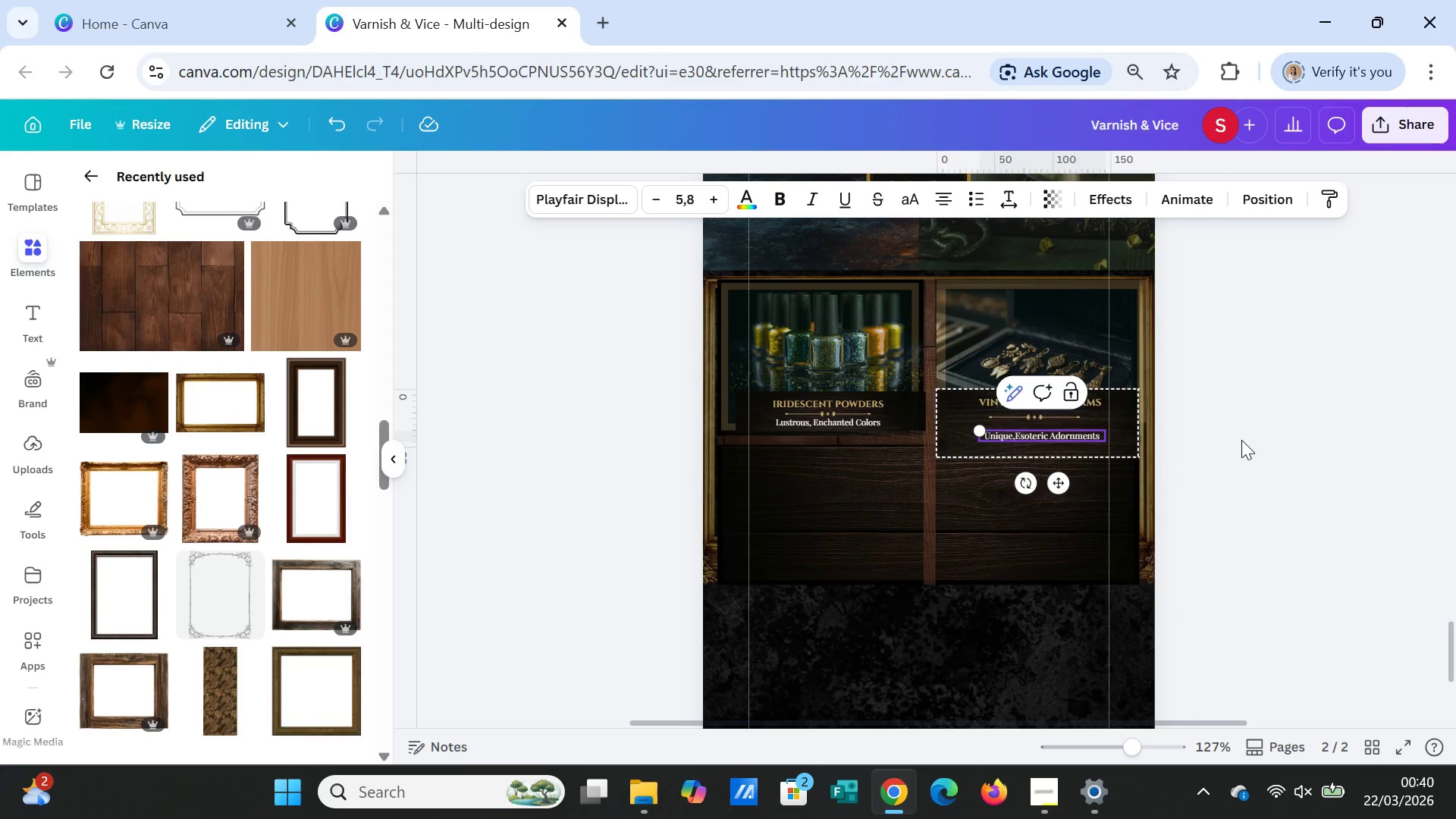 
left_click([1241, 440])
 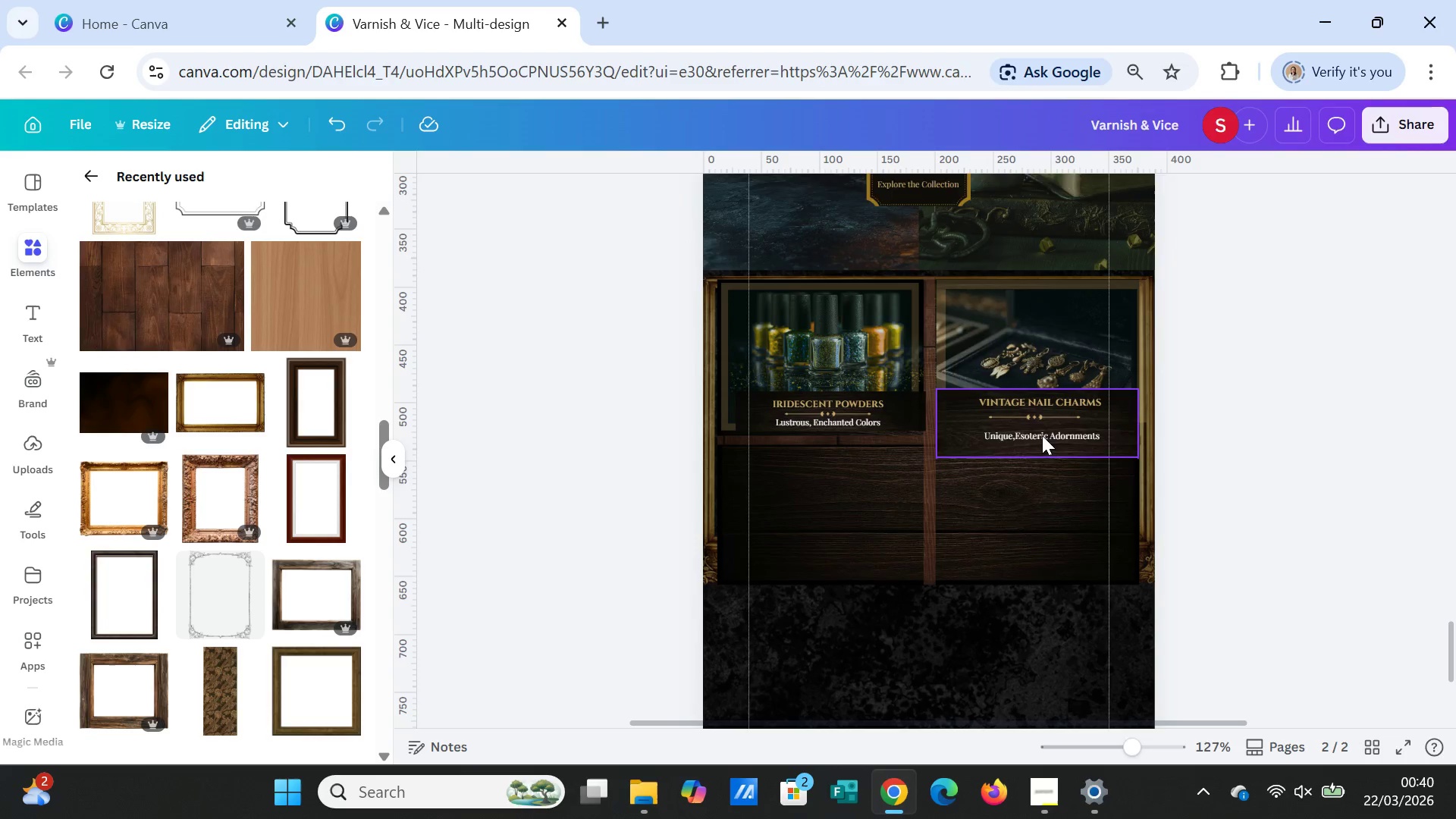 
double_click([1042, 435])
 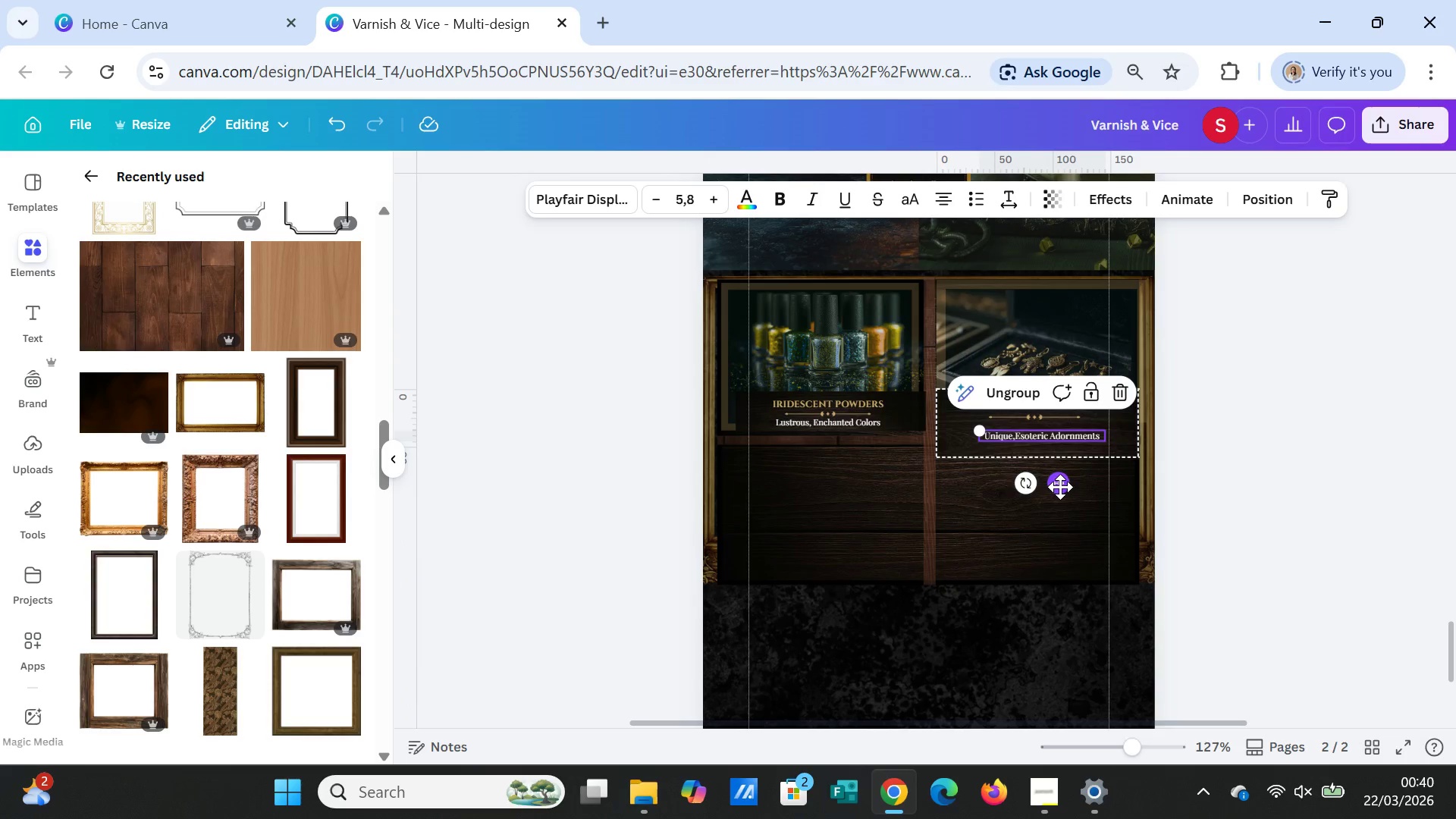 
left_click_drag(start_coordinate=[1060, 487], to_coordinate=[1059, 482])
 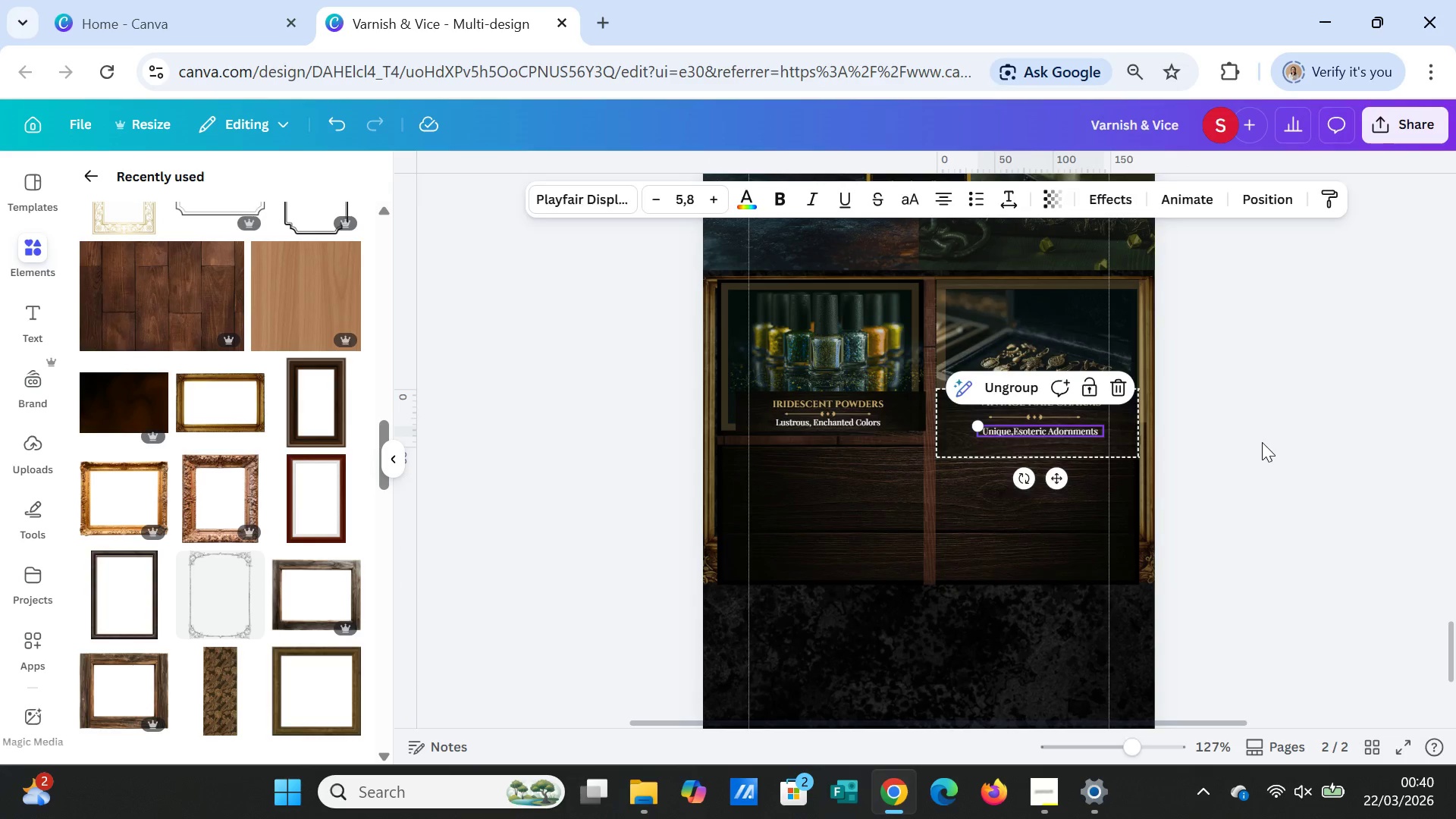 
left_click([1262, 442])
 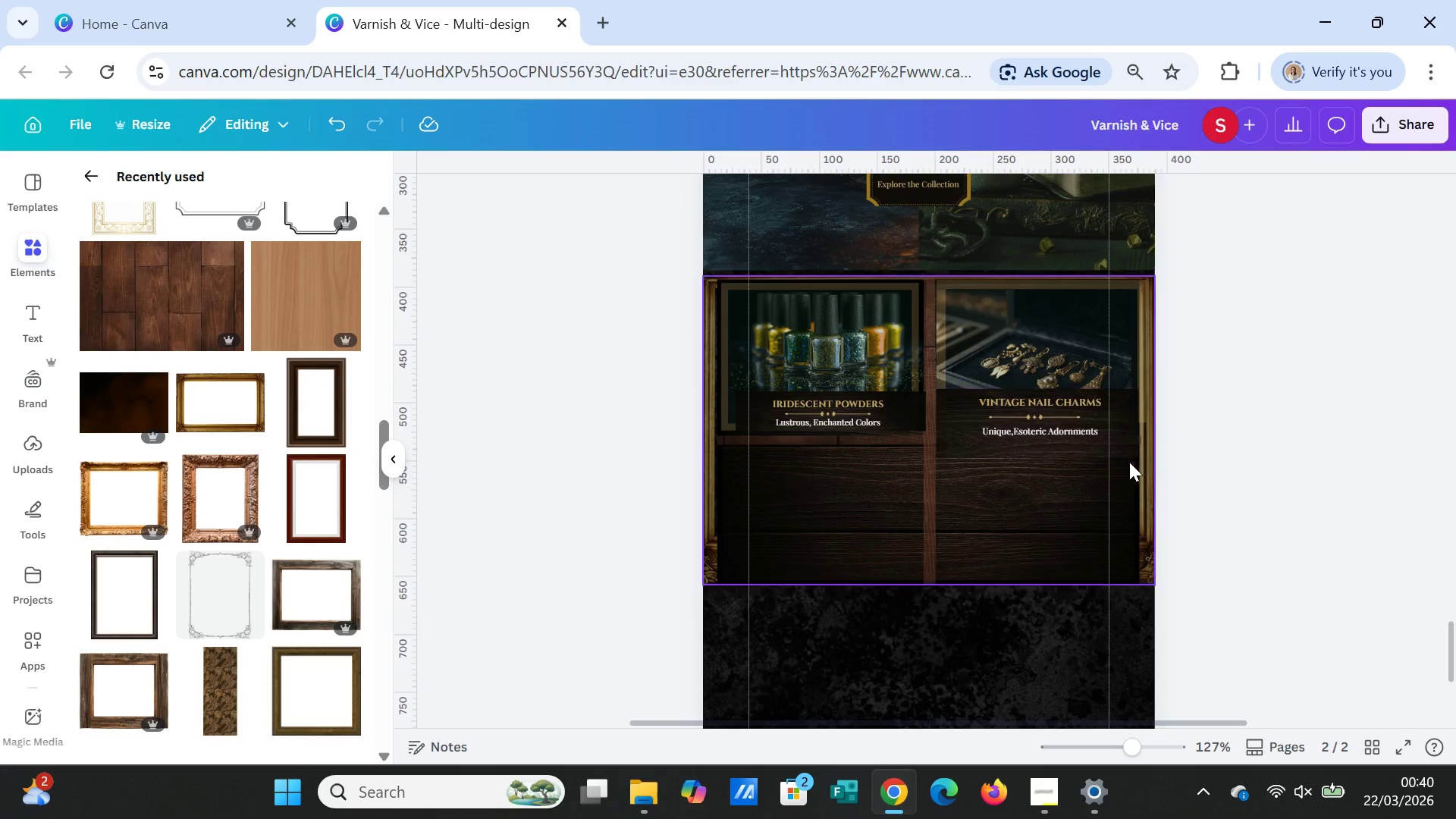 
left_click([1093, 447])
 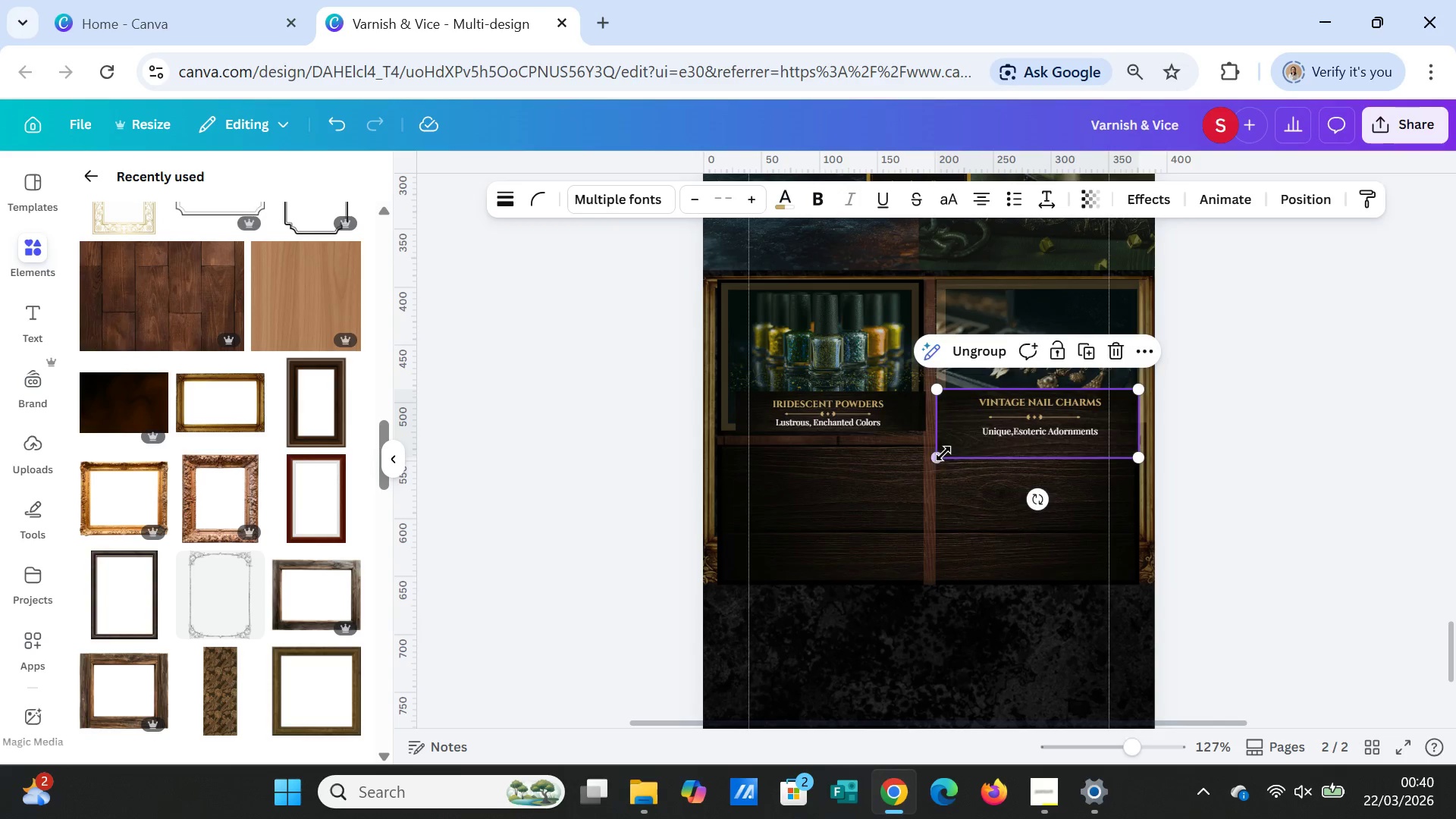 
left_click_drag(start_coordinate=[943, 453], to_coordinate=[963, 431])
 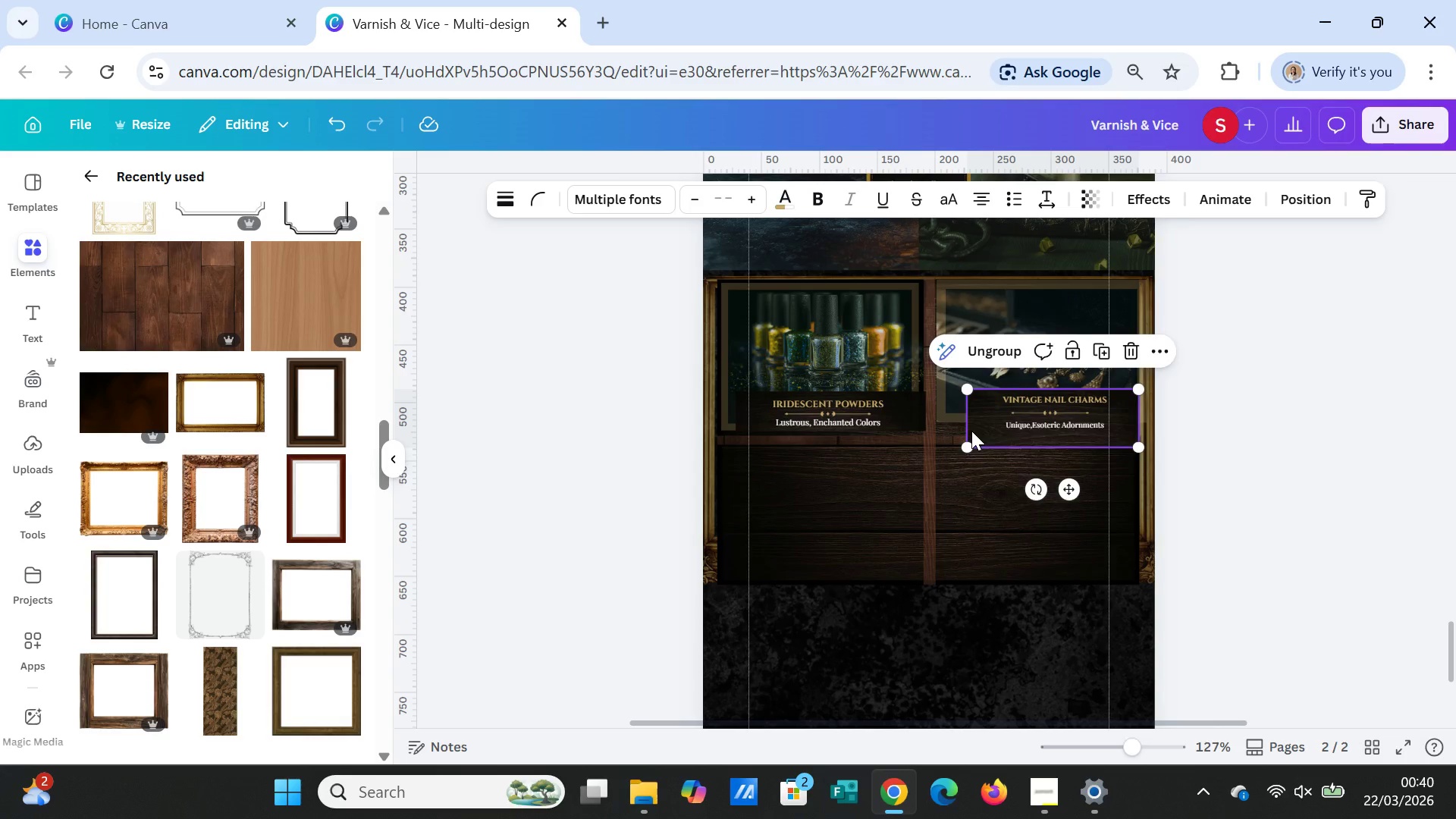 
left_click([971, 431])
 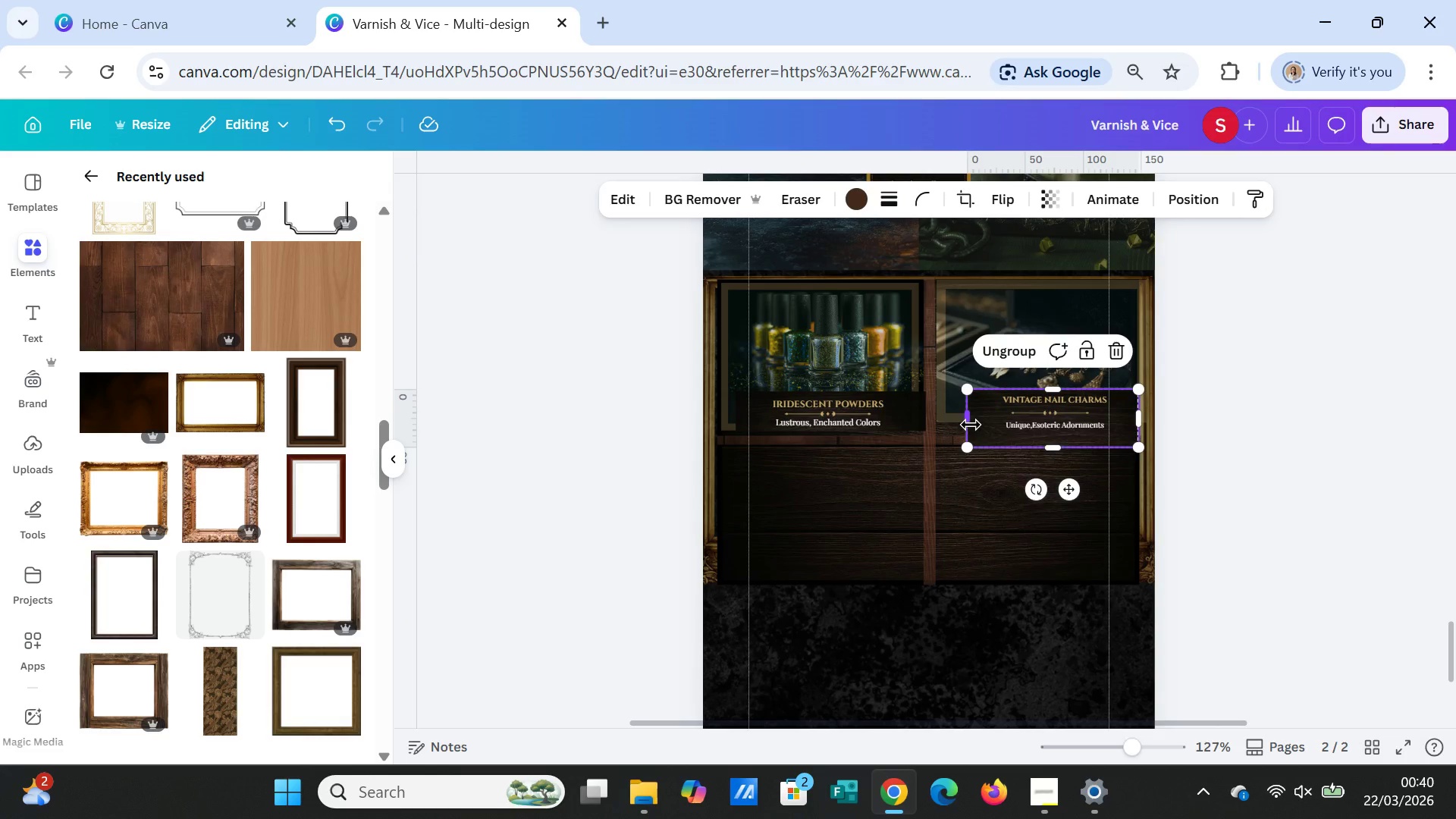 
left_click_drag(start_coordinate=[971, 425], to_coordinate=[941, 429])
 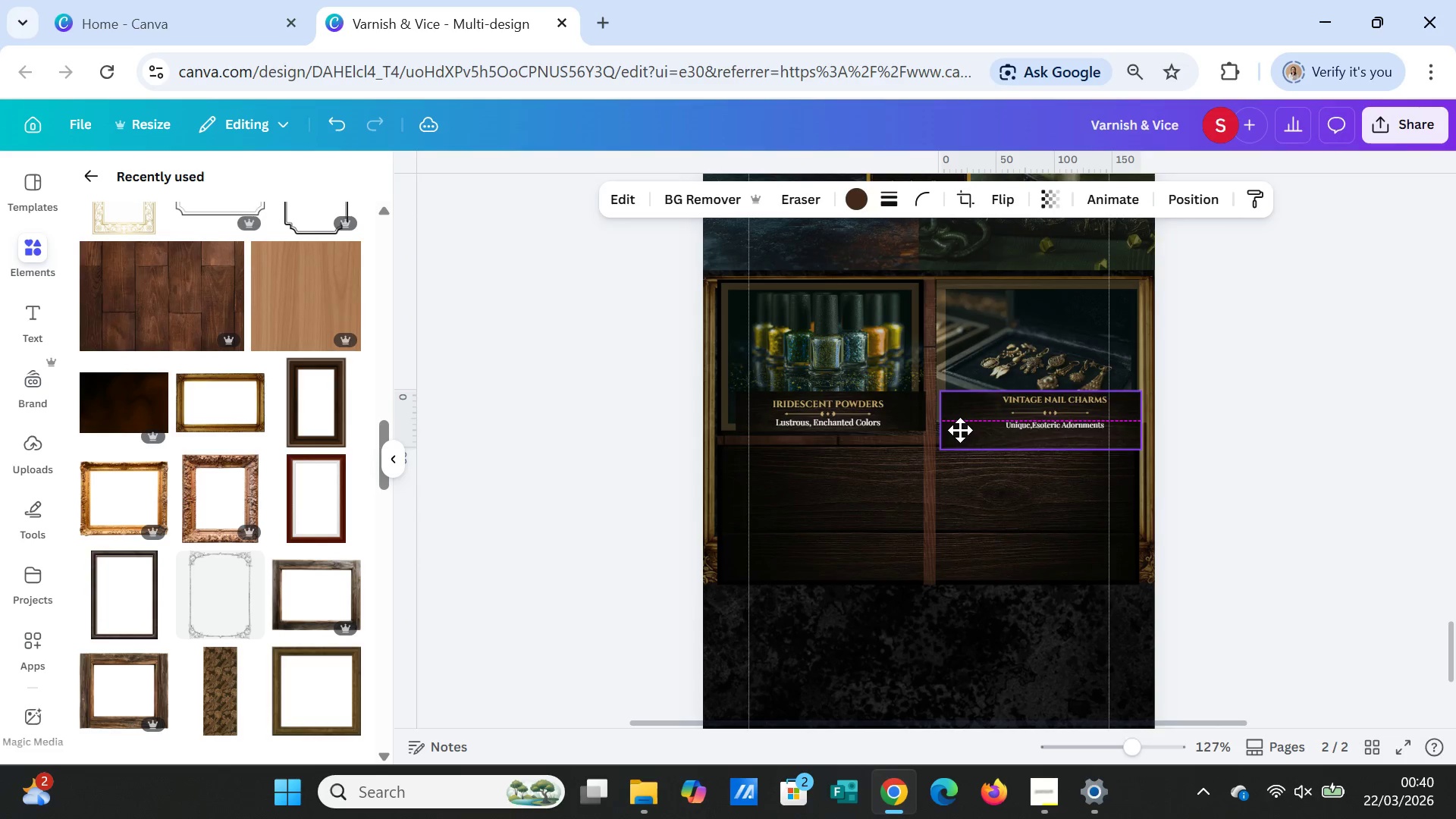 
wait(6.17)
 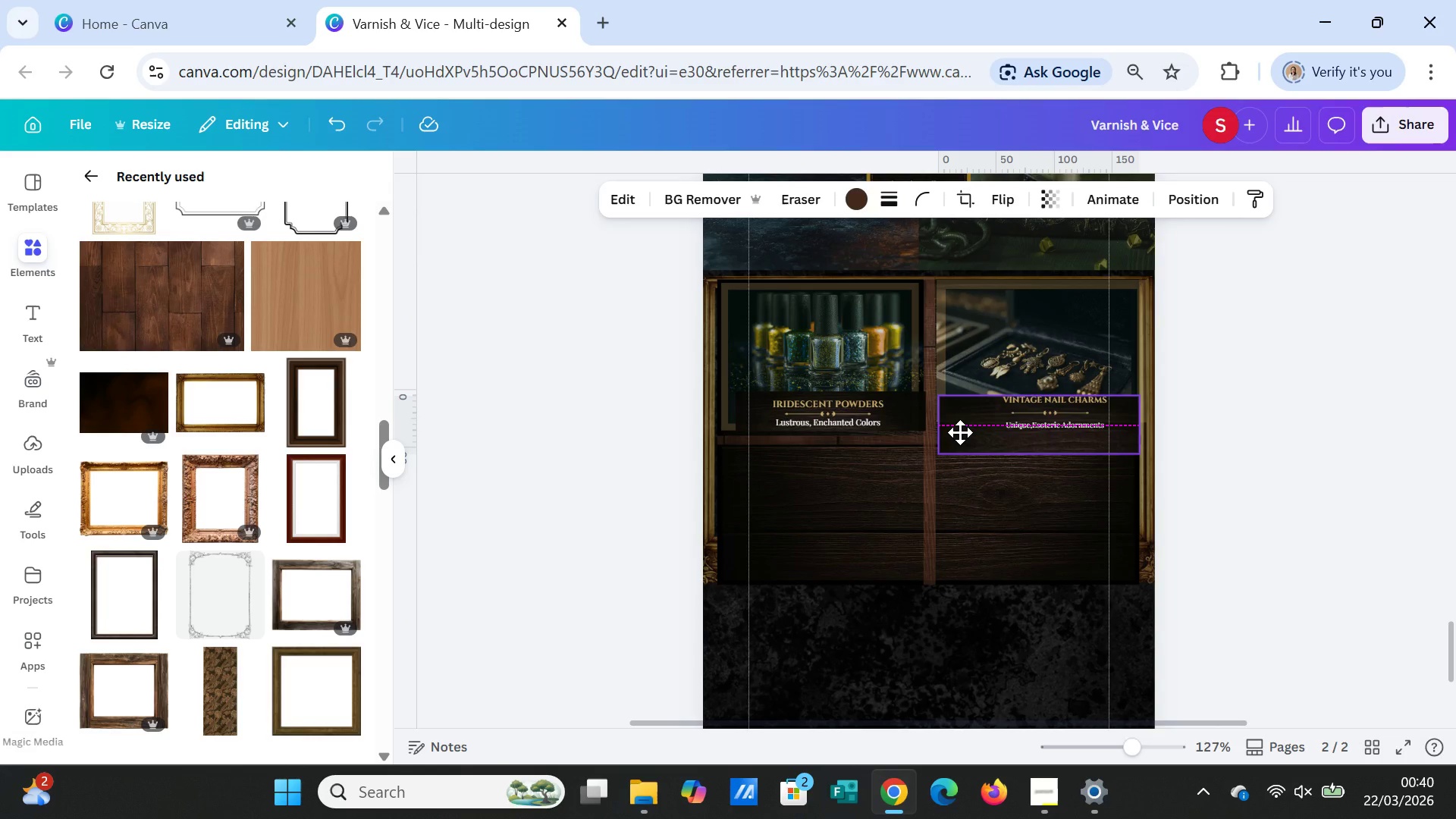 
left_click([1031, 400])
 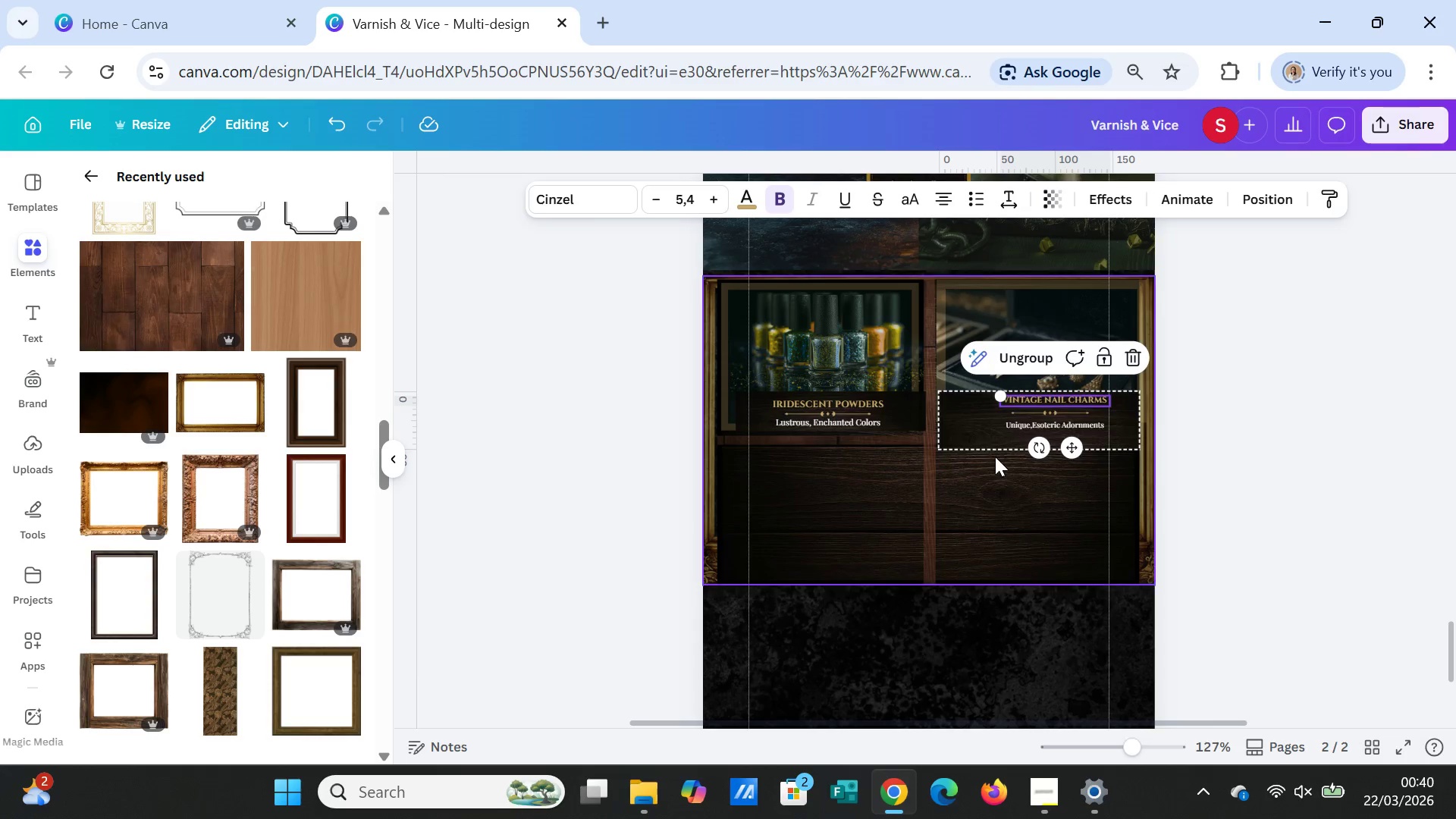 
left_click([991, 444])
 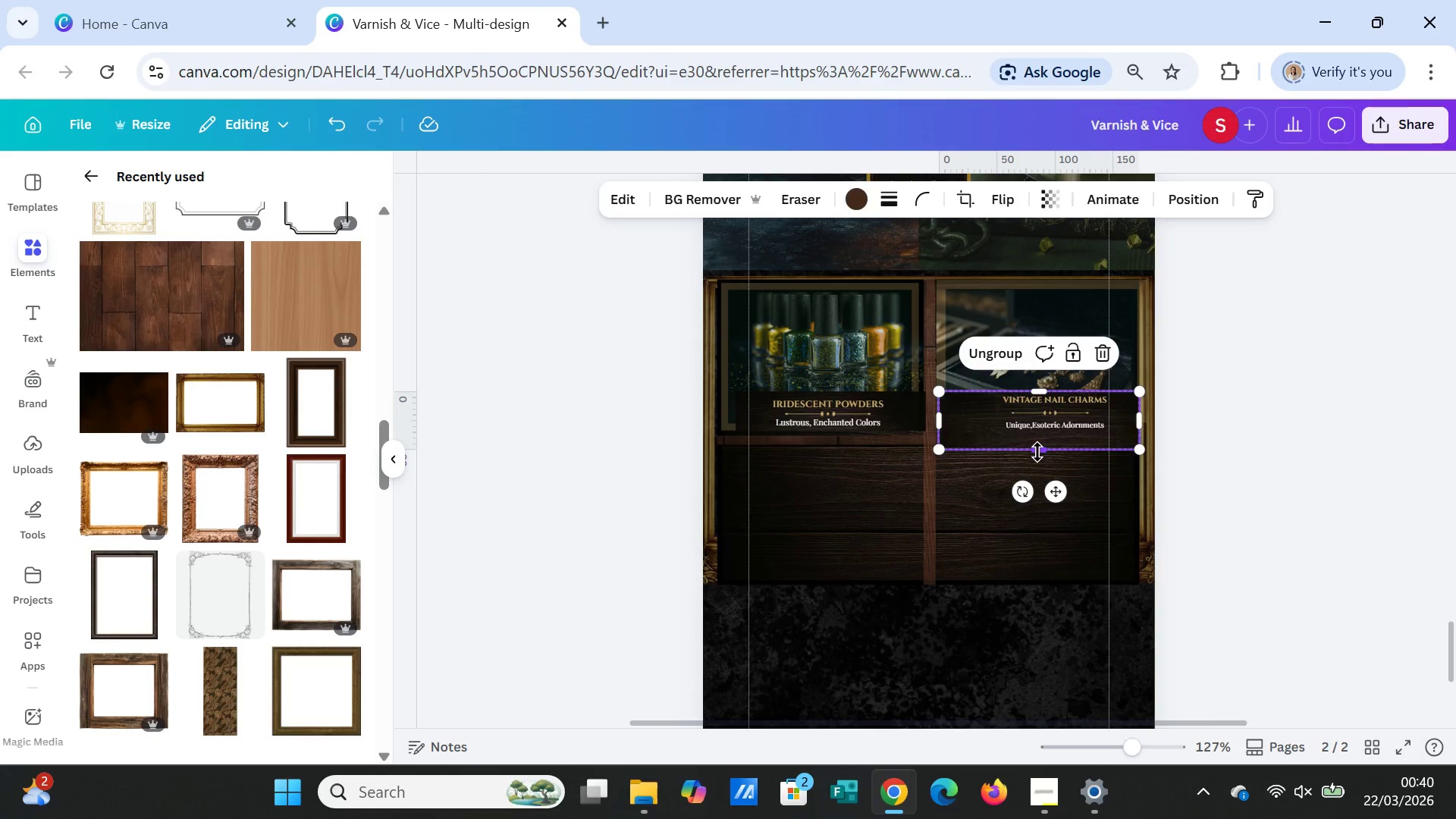 
left_click_drag(start_coordinate=[1037, 452], to_coordinate=[1039, 435])
 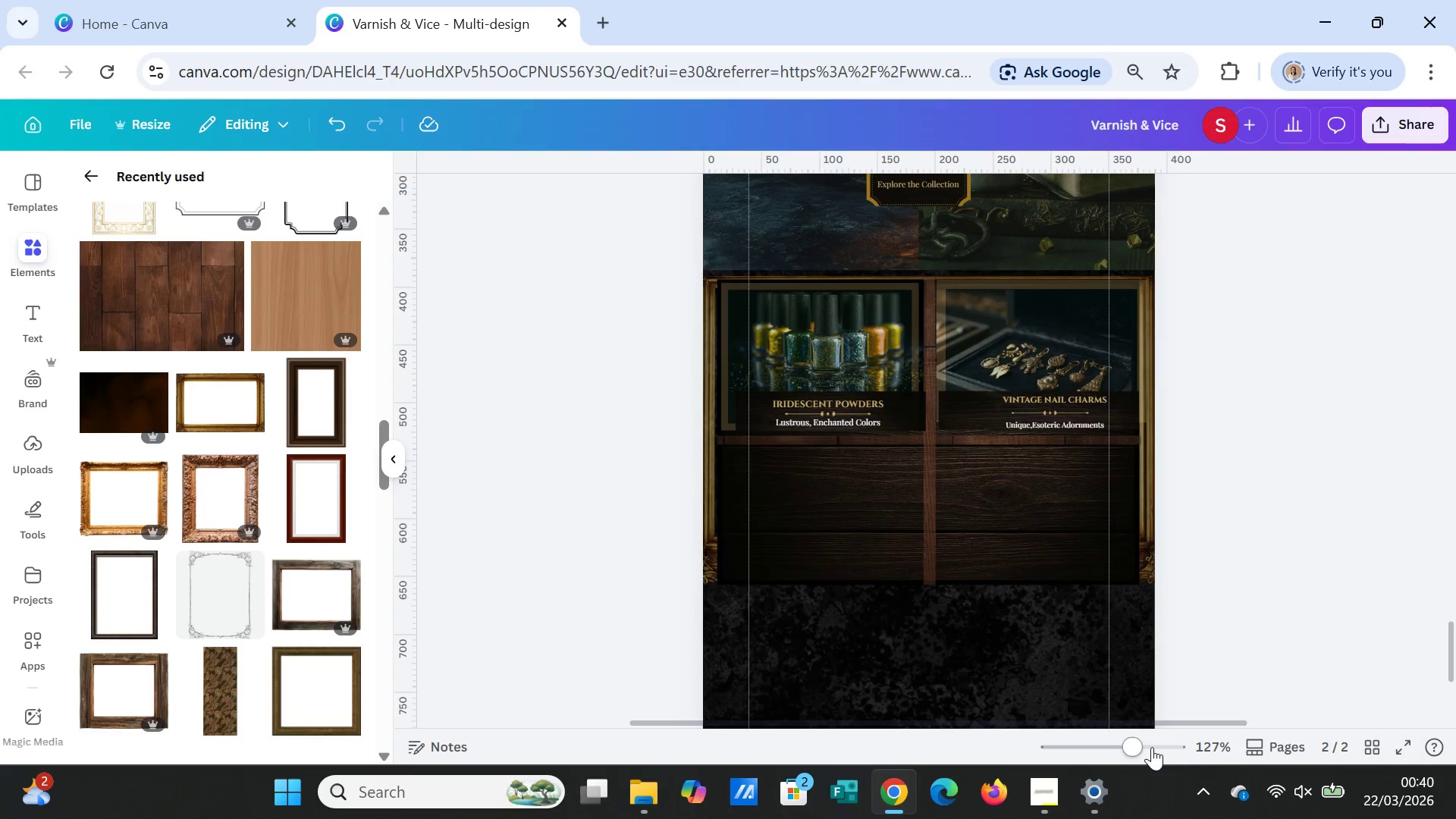 
left_click_drag(start_coordinate=[1141, 742], to_coordinate=[1172, 742])
 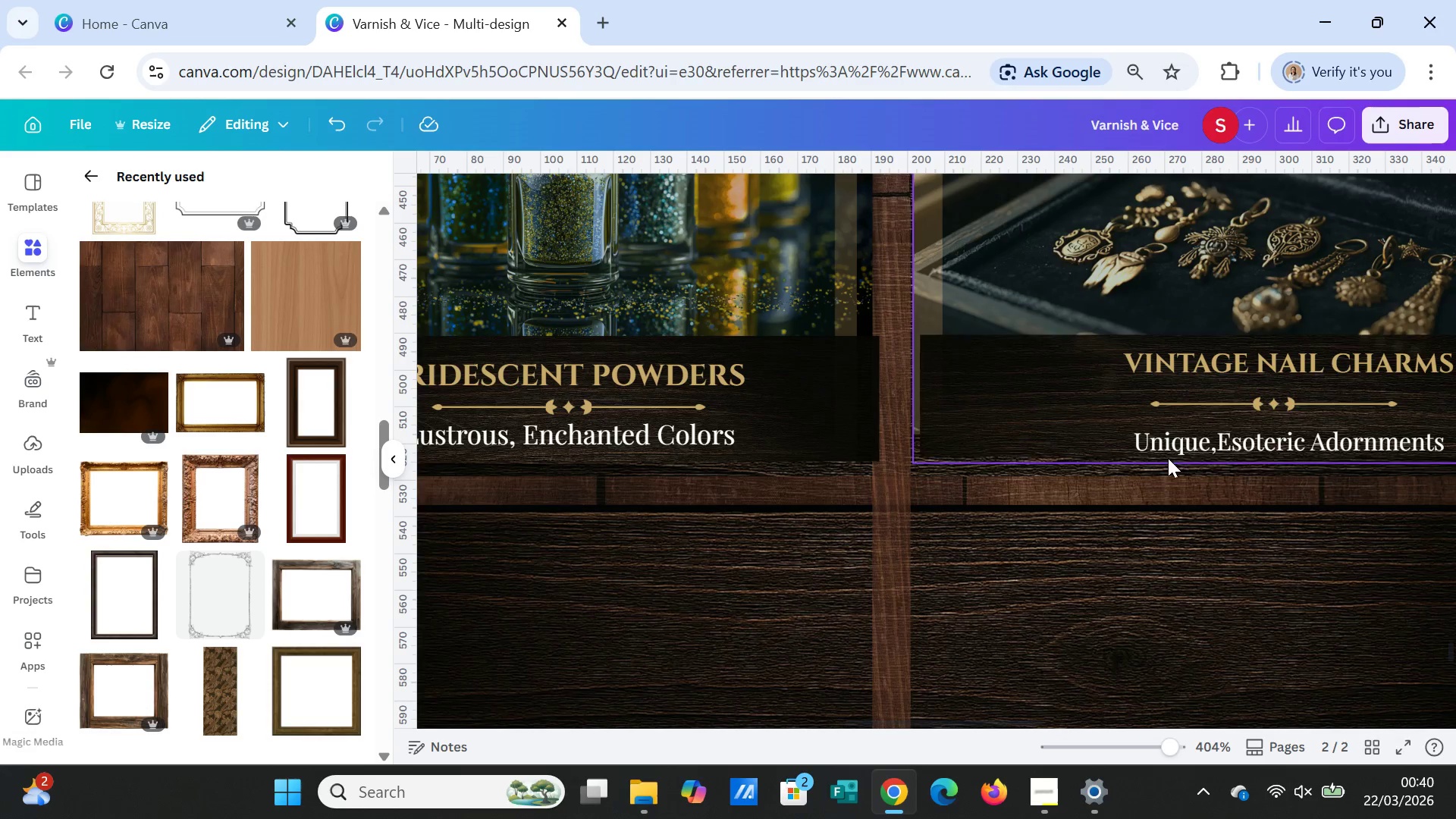 
left_click([1269, 439])
 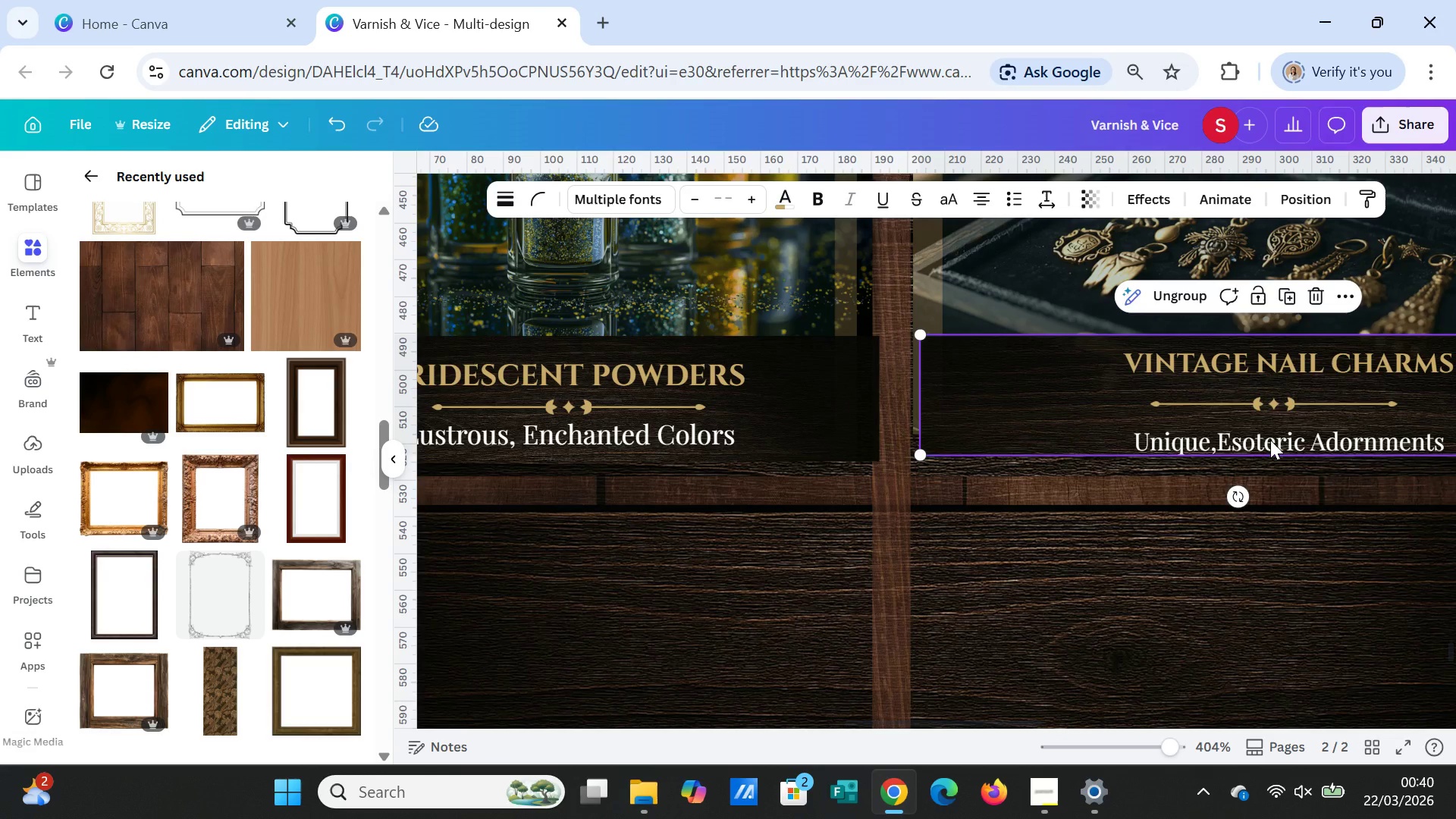 
left_click([1270, 440])
 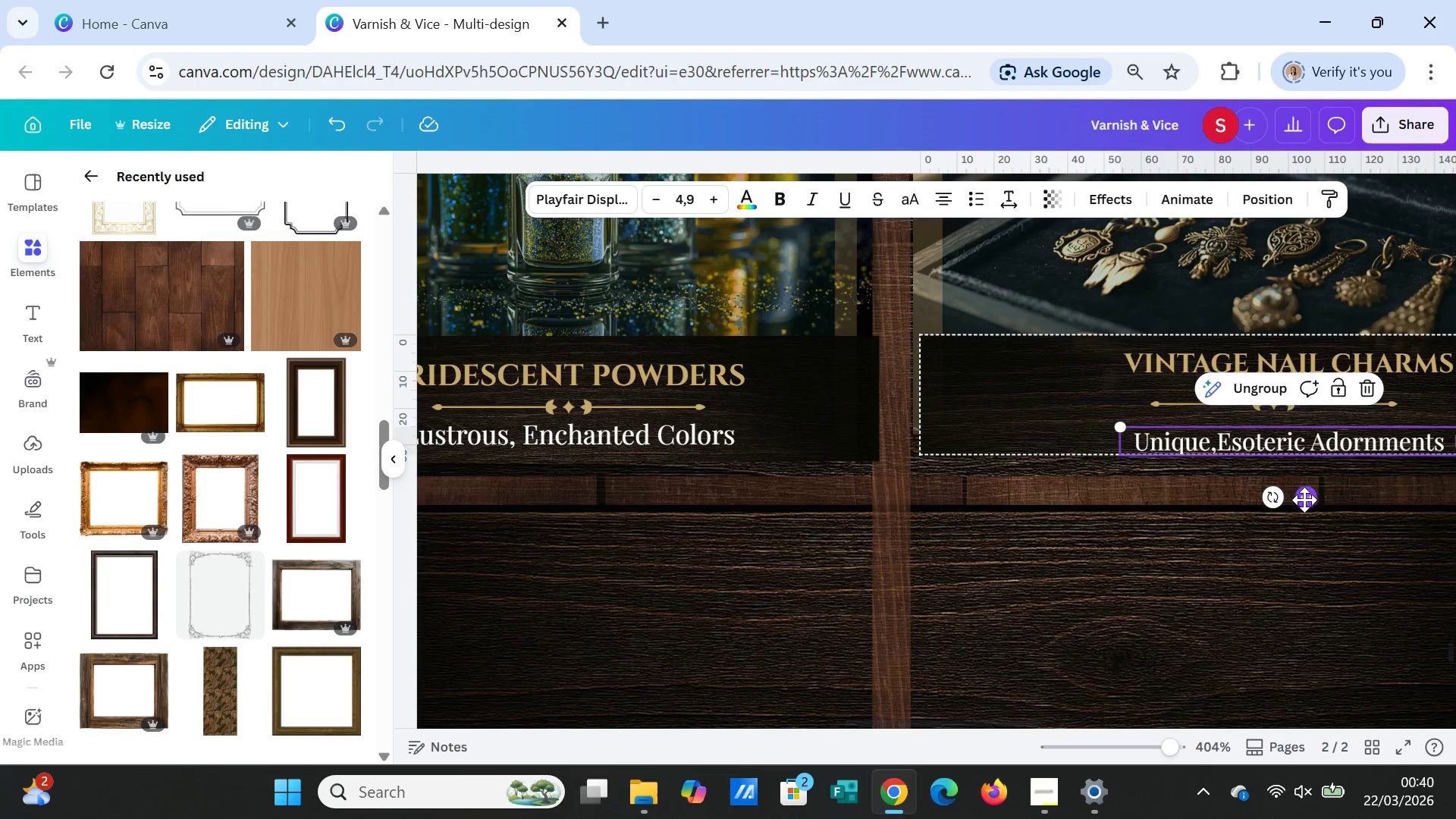 
left_click_drag(start_coordinate=[1305, 500], to_coordinate=[1303, 493])
 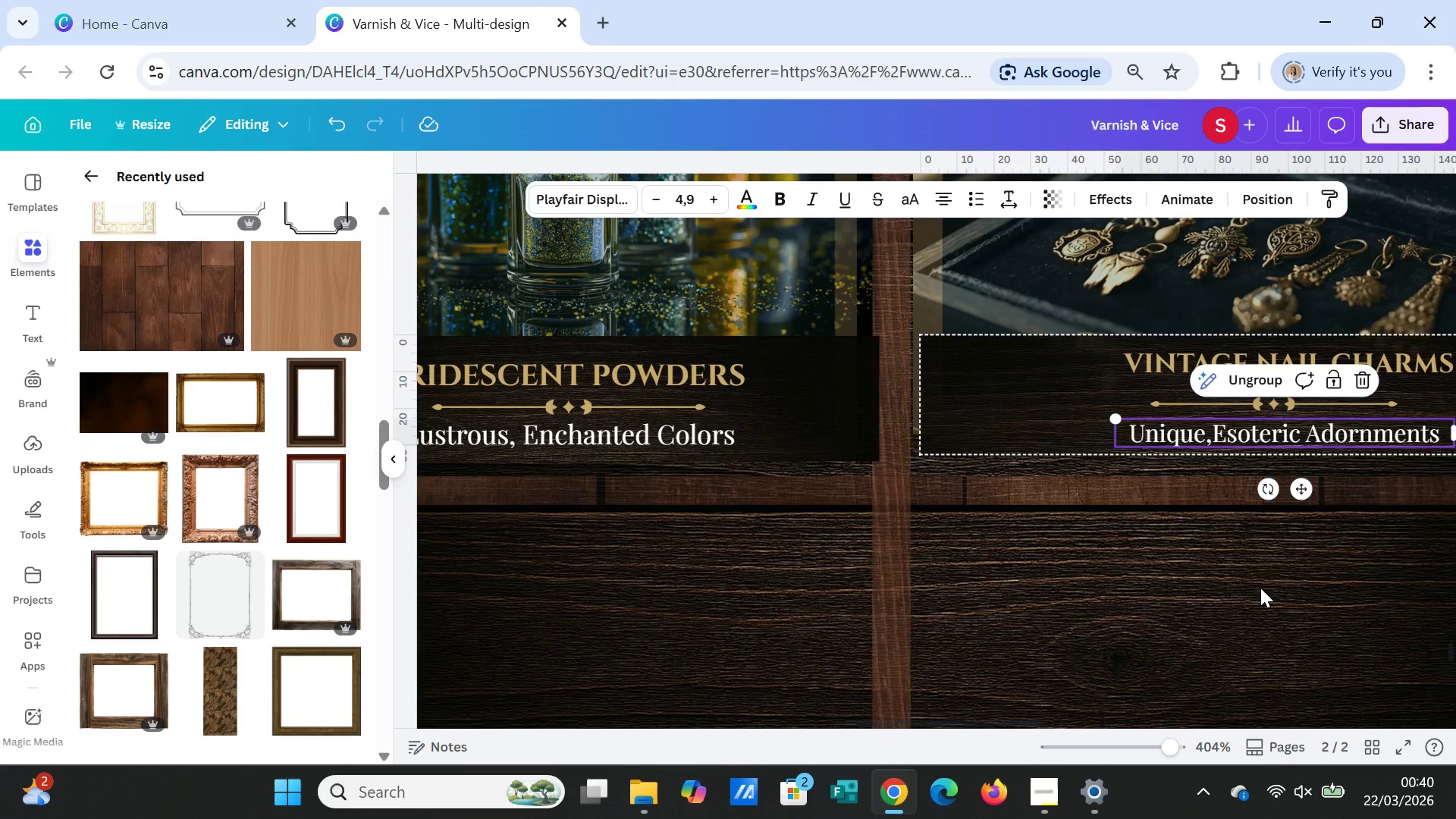 
left_click([1260, 588])
 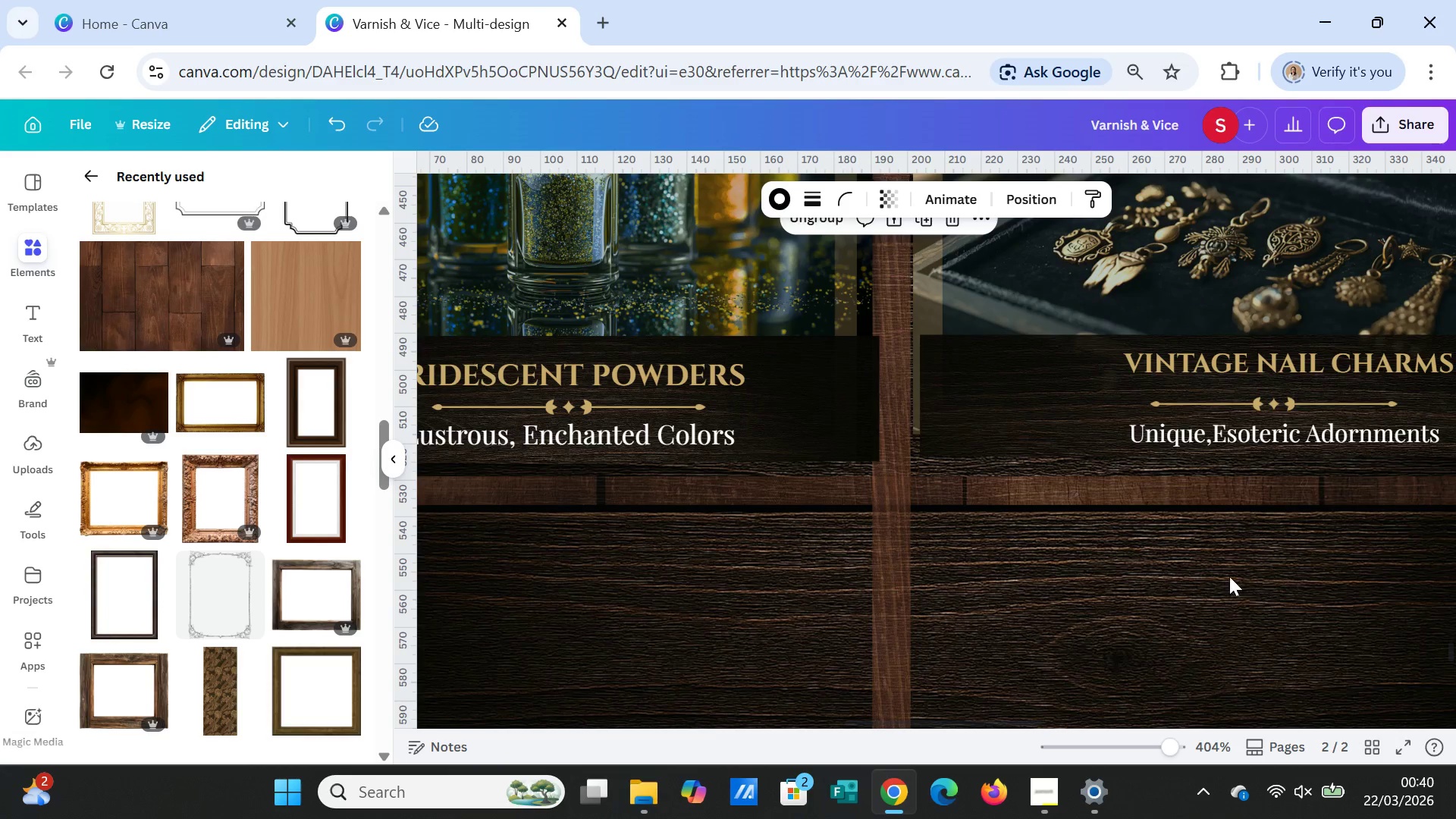 
left_click([835, 412])
 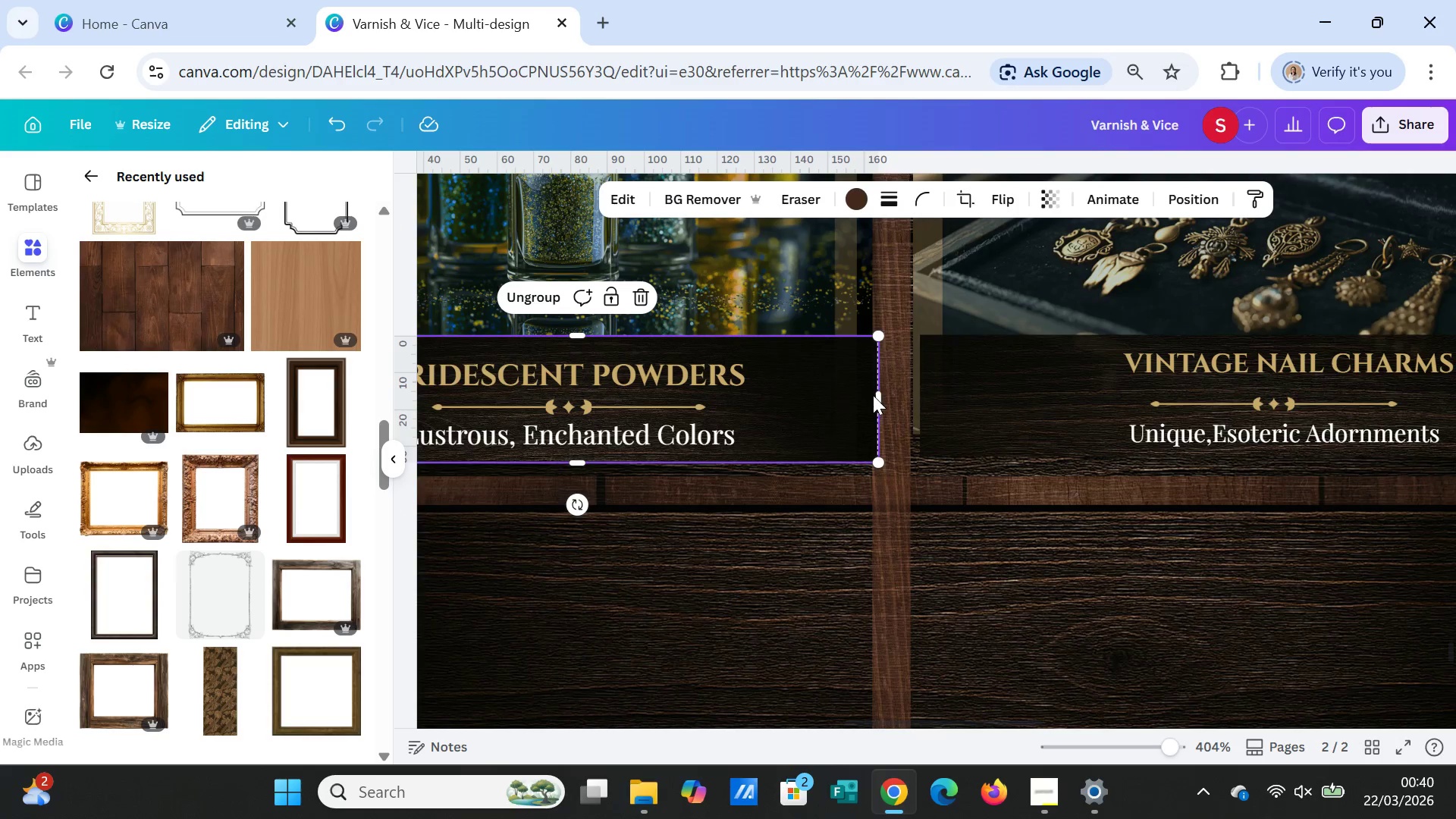 
left_click_drag(start_coordinate=[879, 396], to_coordinate=[869, 396])
 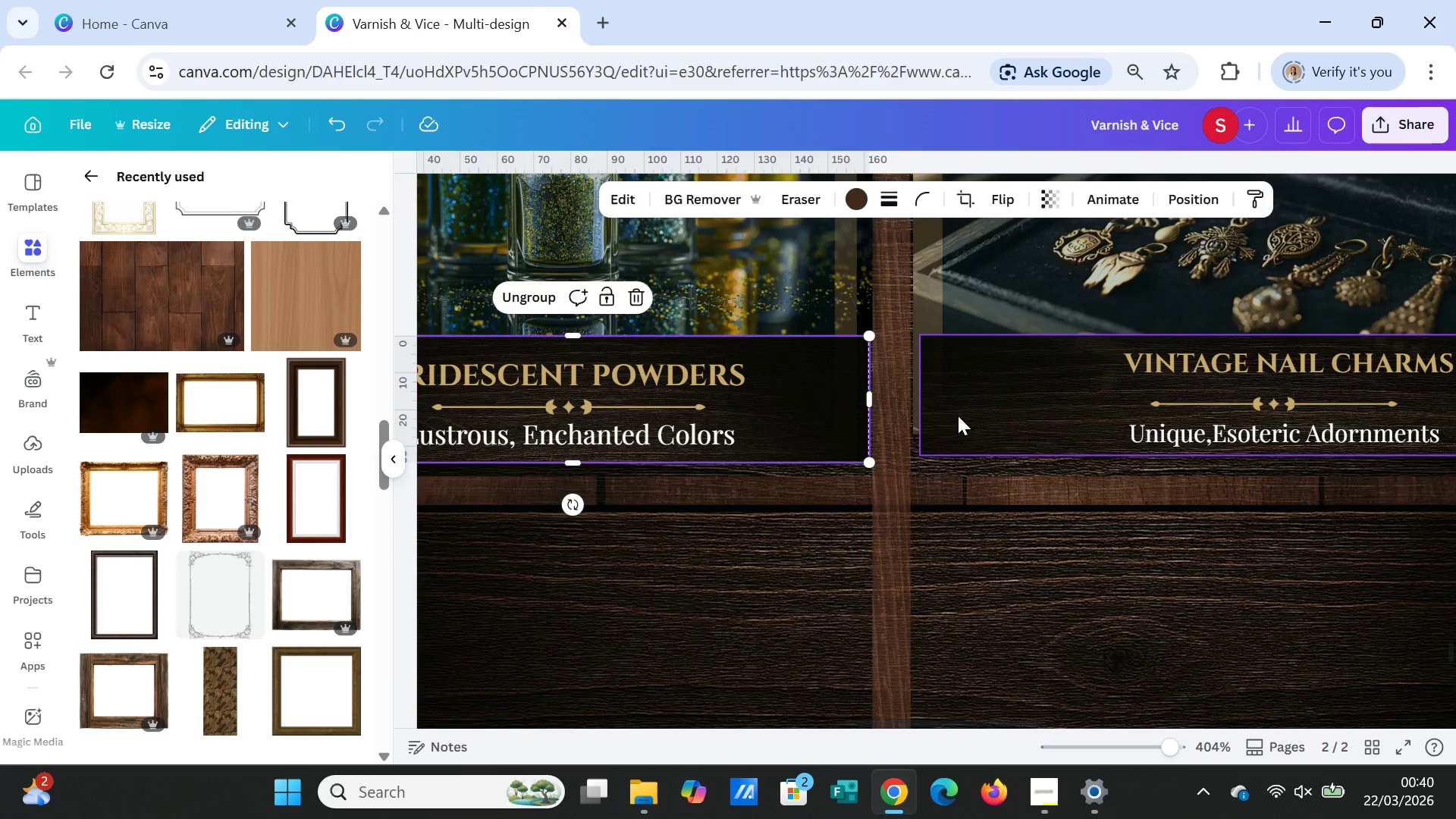 
left_click([958, 416])
 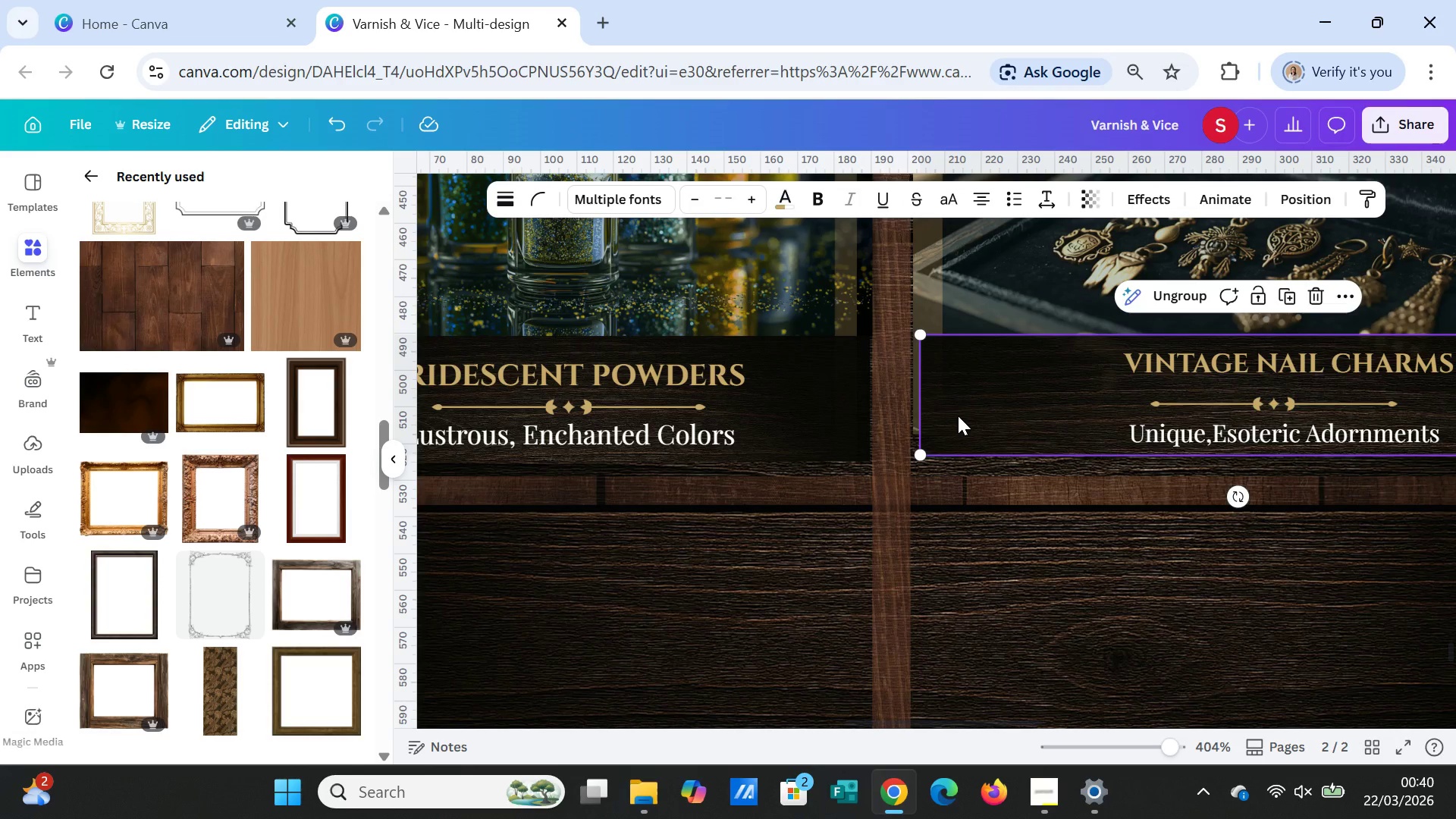 
left_click([958, 416])
 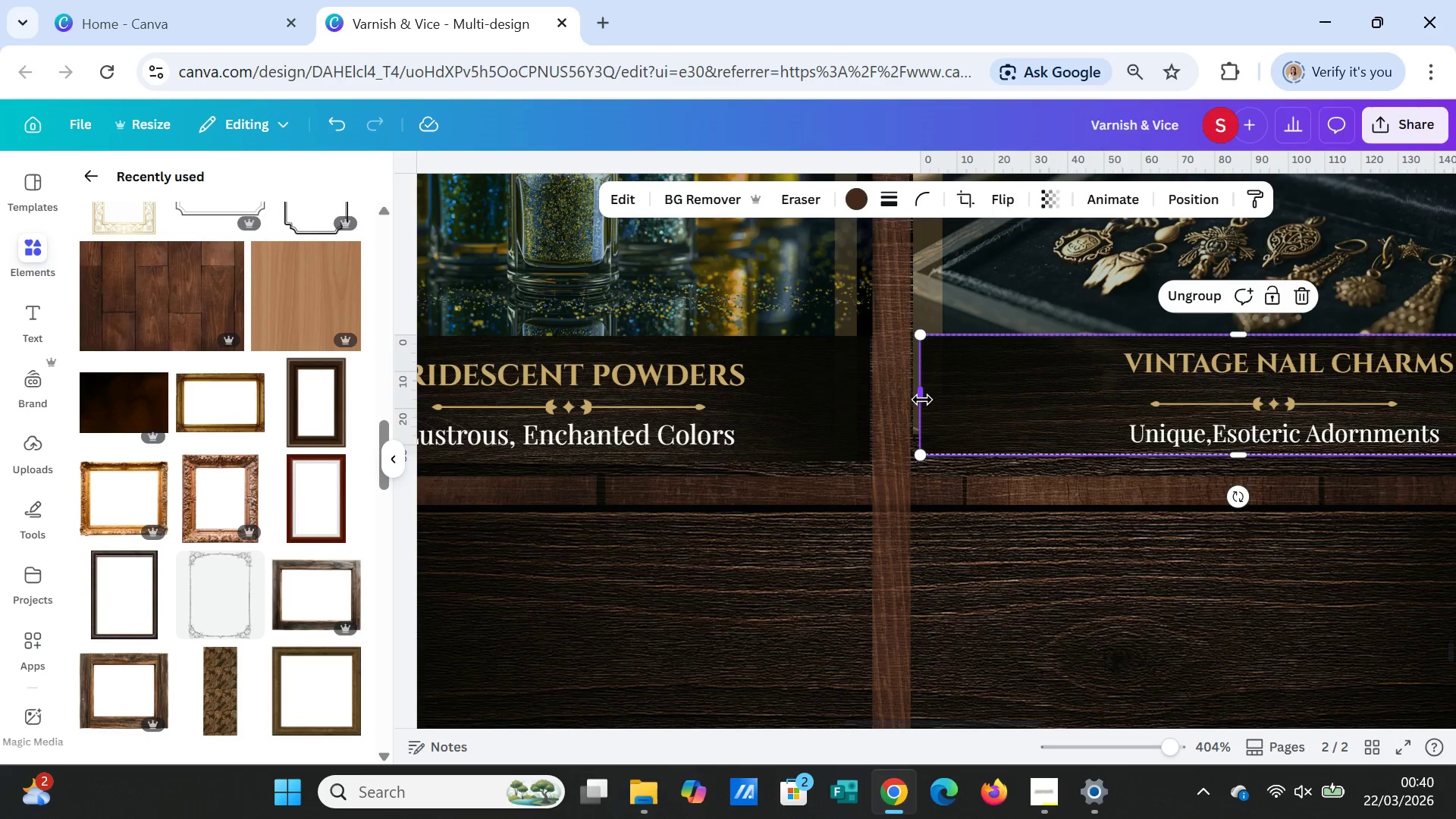 
left_click_drag(start_coordinate=[922, 400], to_coordinate=[915, 400])
 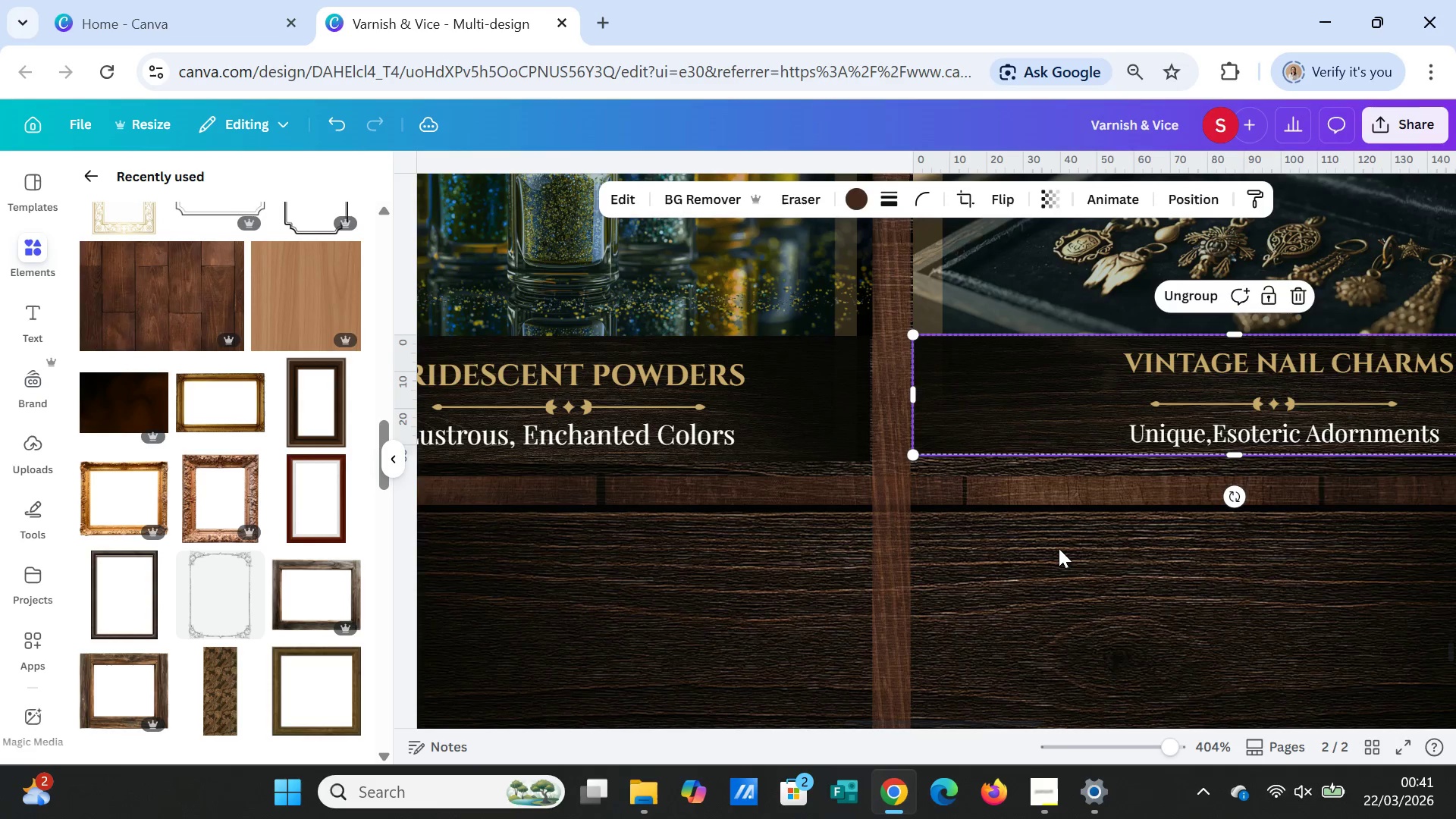 
left_click([1059, 548])
 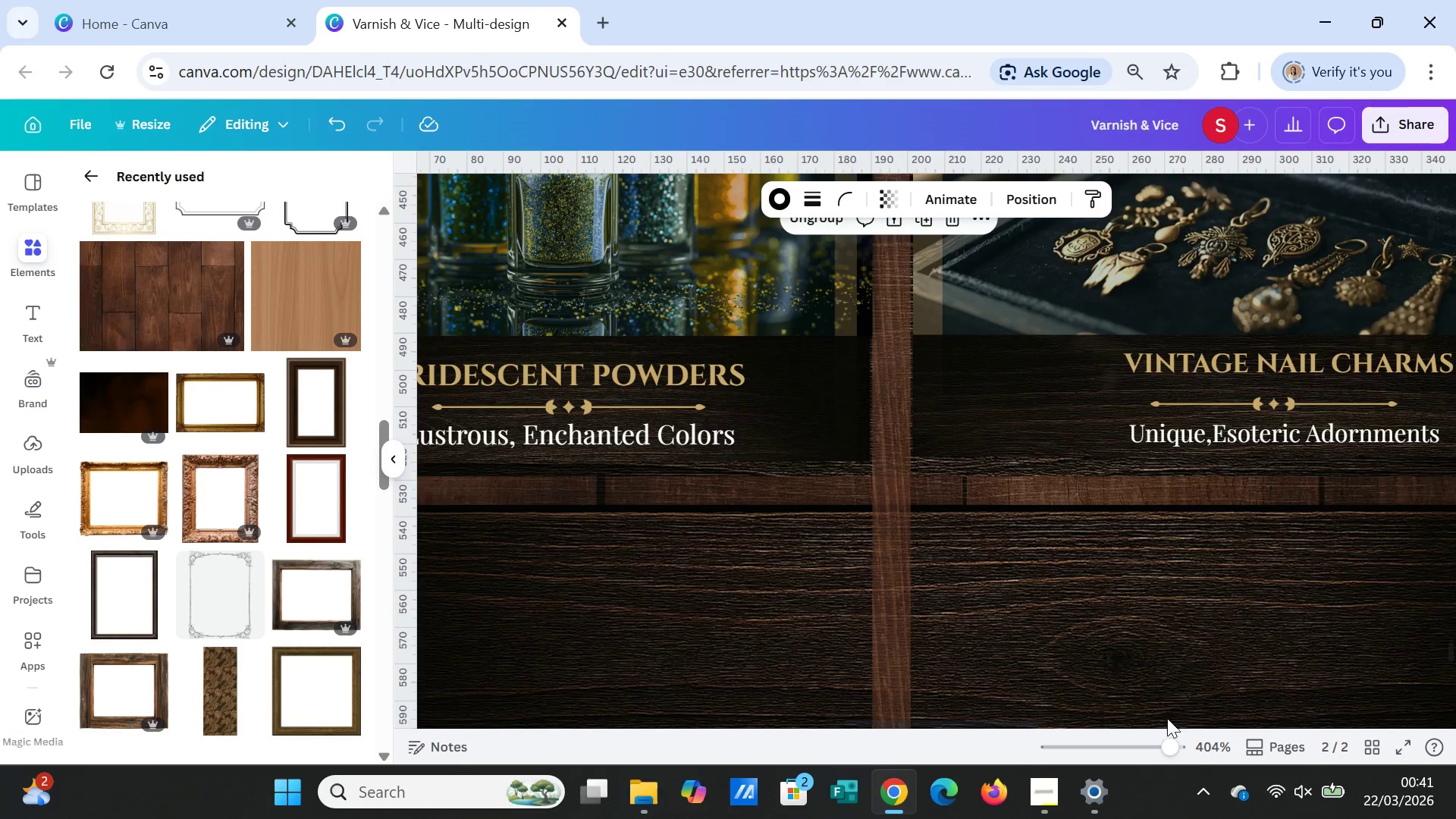 
left_click_drag(start_coordinate=[1169, 742], to_coordinate=[1150, 736])
 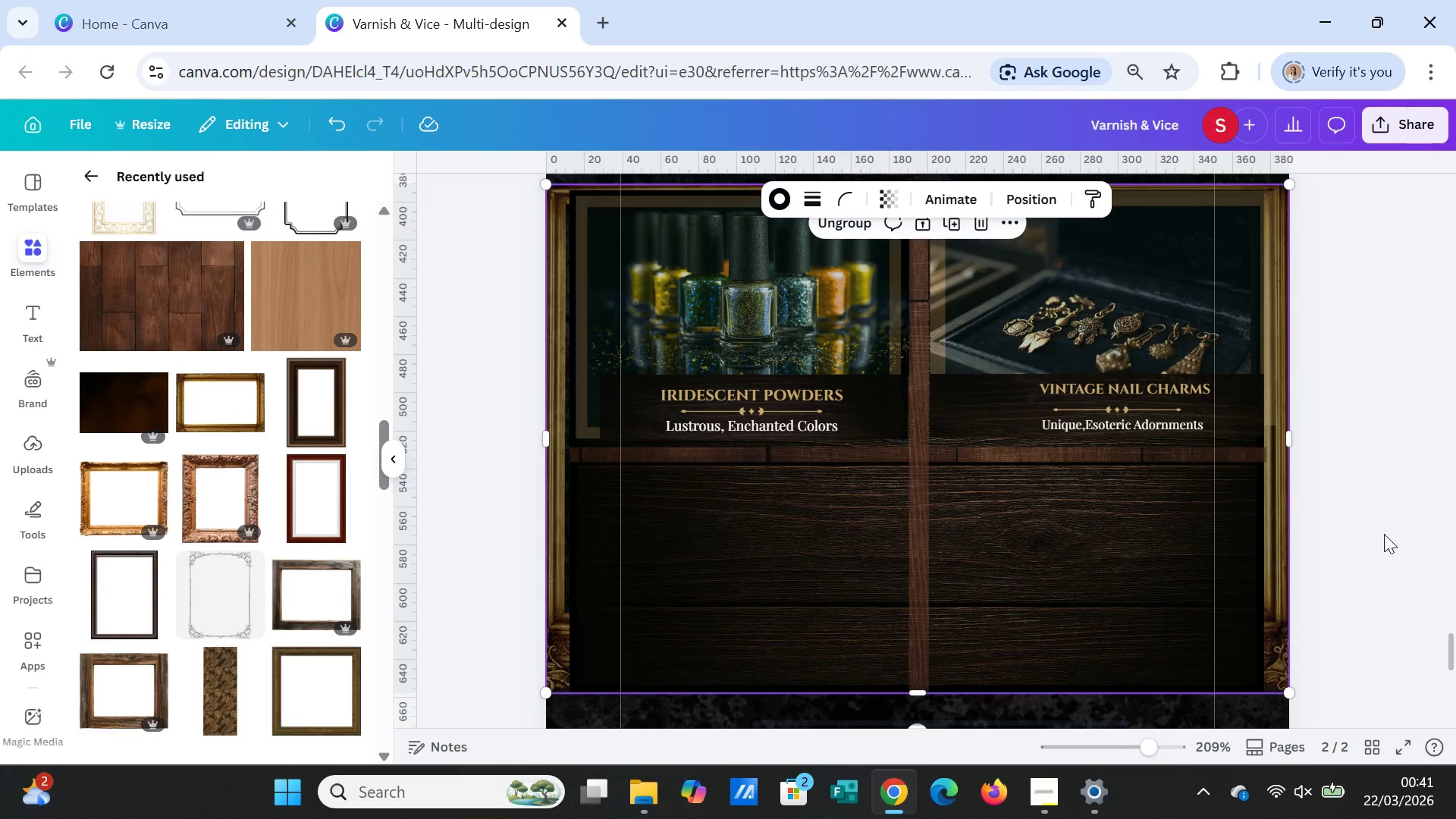 
left_click([1384, 534])
 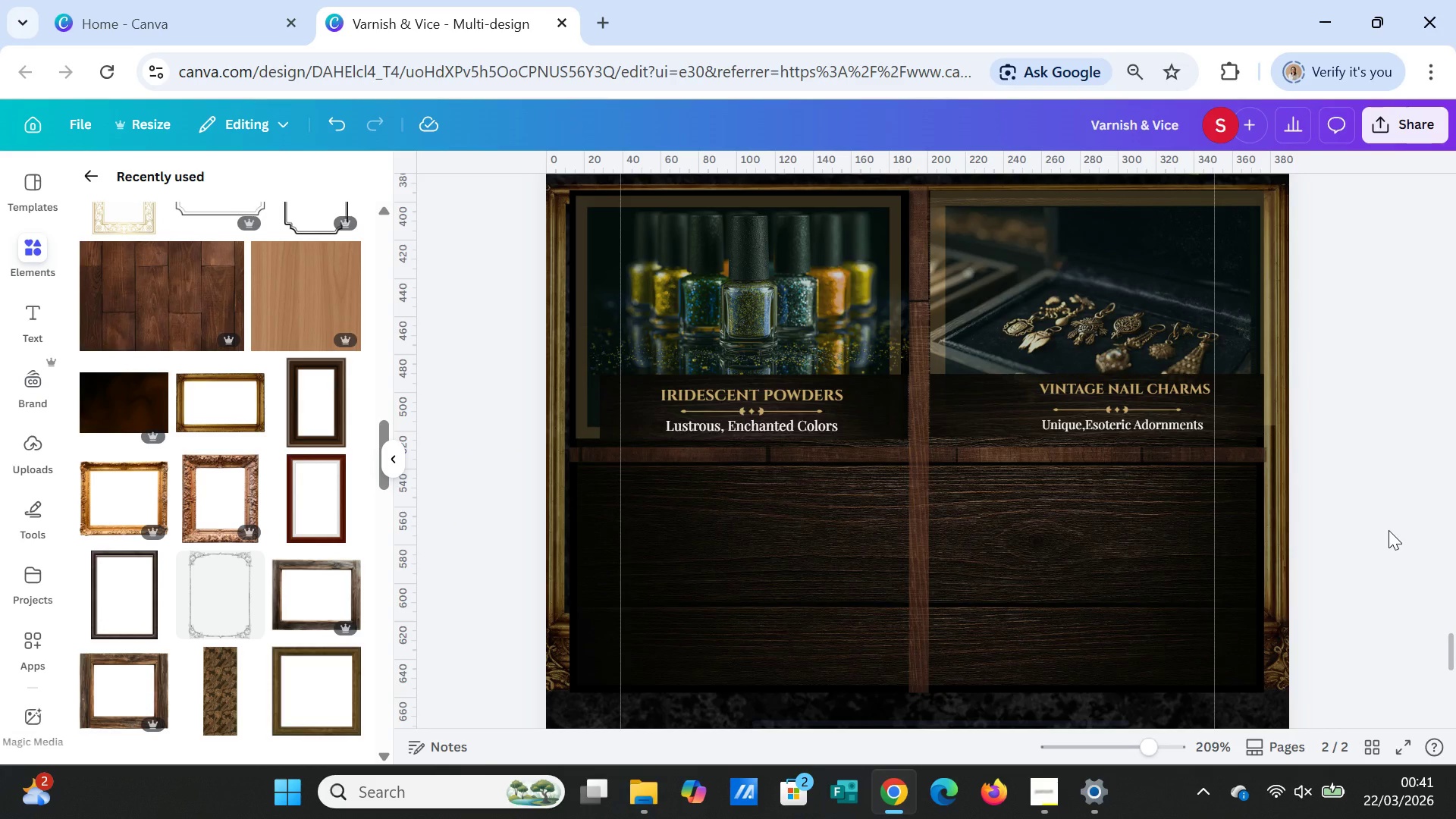 
scroll: coordinate [1391, 530], scroll_direction: up, amount: 36.0
 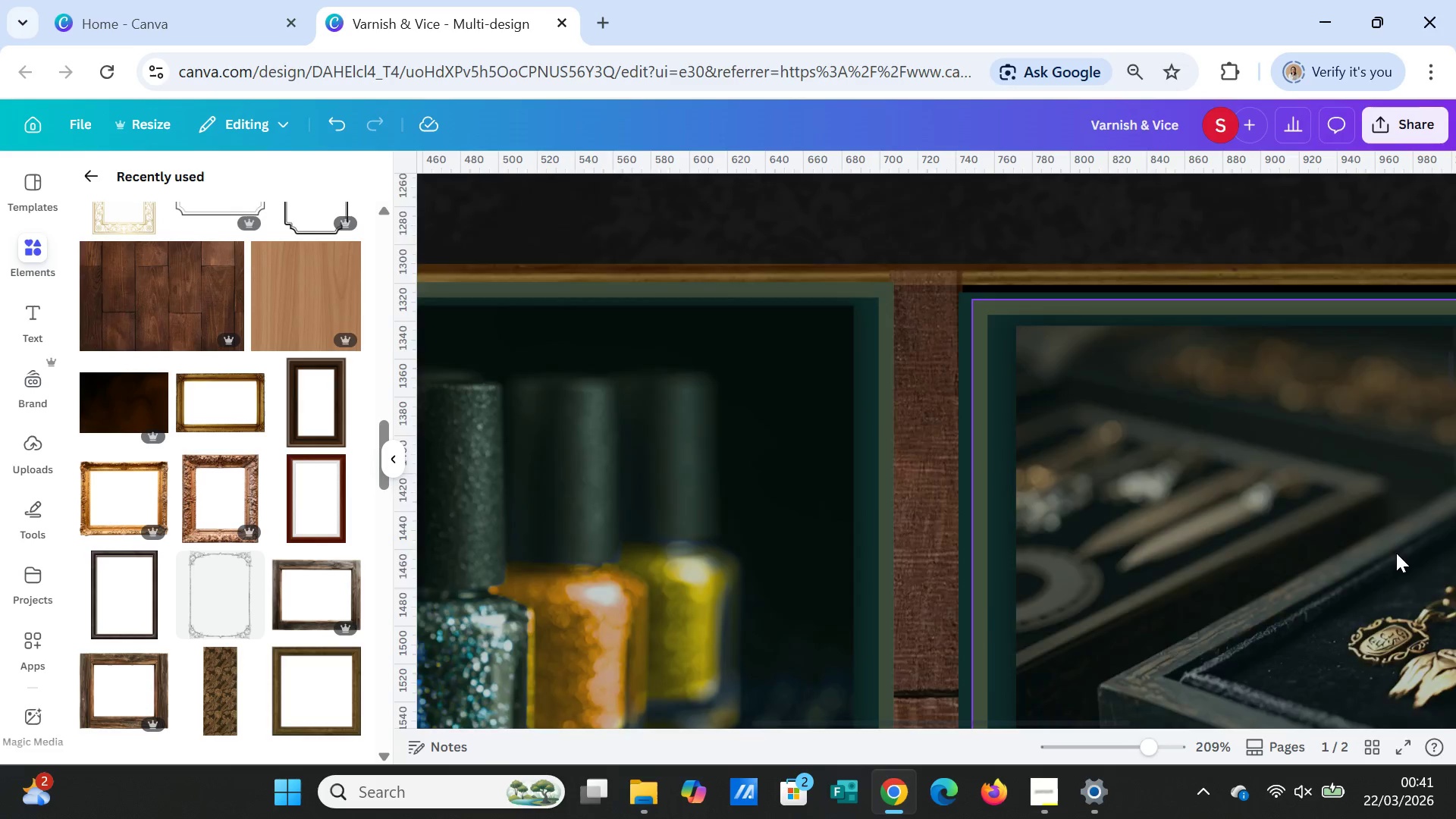 
scroll: coordinate [1396, 554], scroll_direction: down, amount: 11.0
 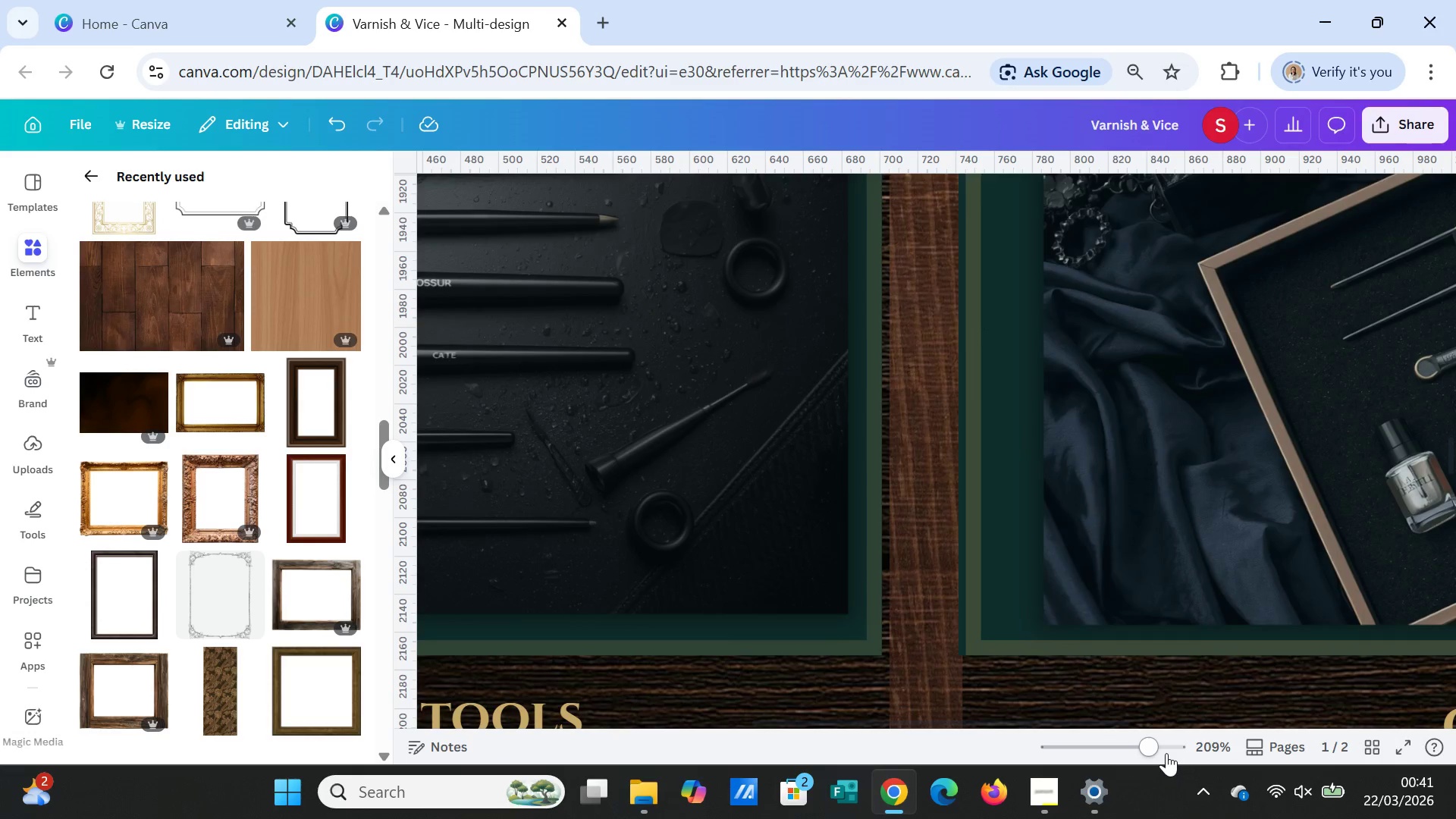 
left_click_drag(start_coordinate=[1152, 750], to_coordinate=[1109, 730])
 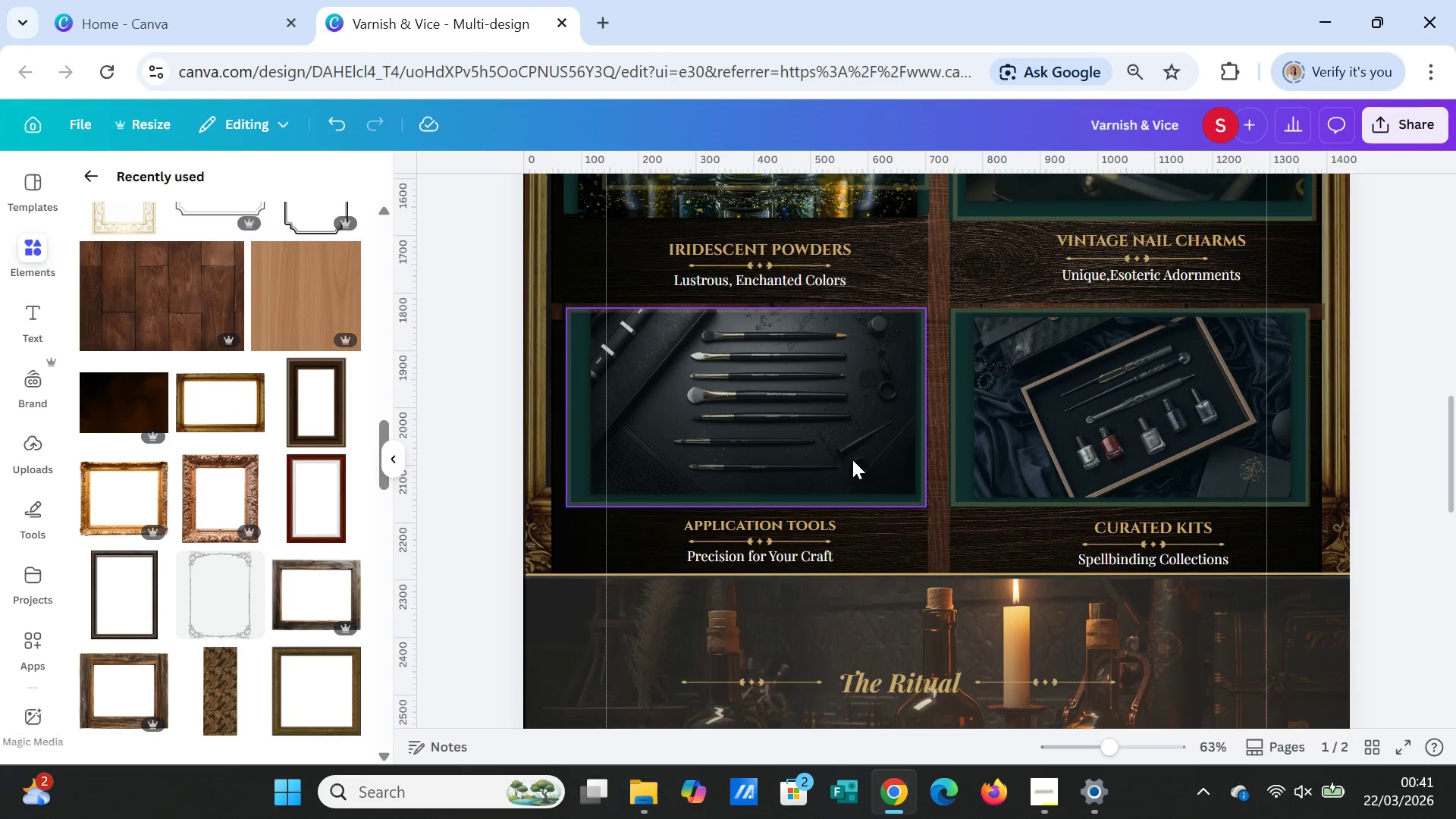 
left_click([852, 460])
 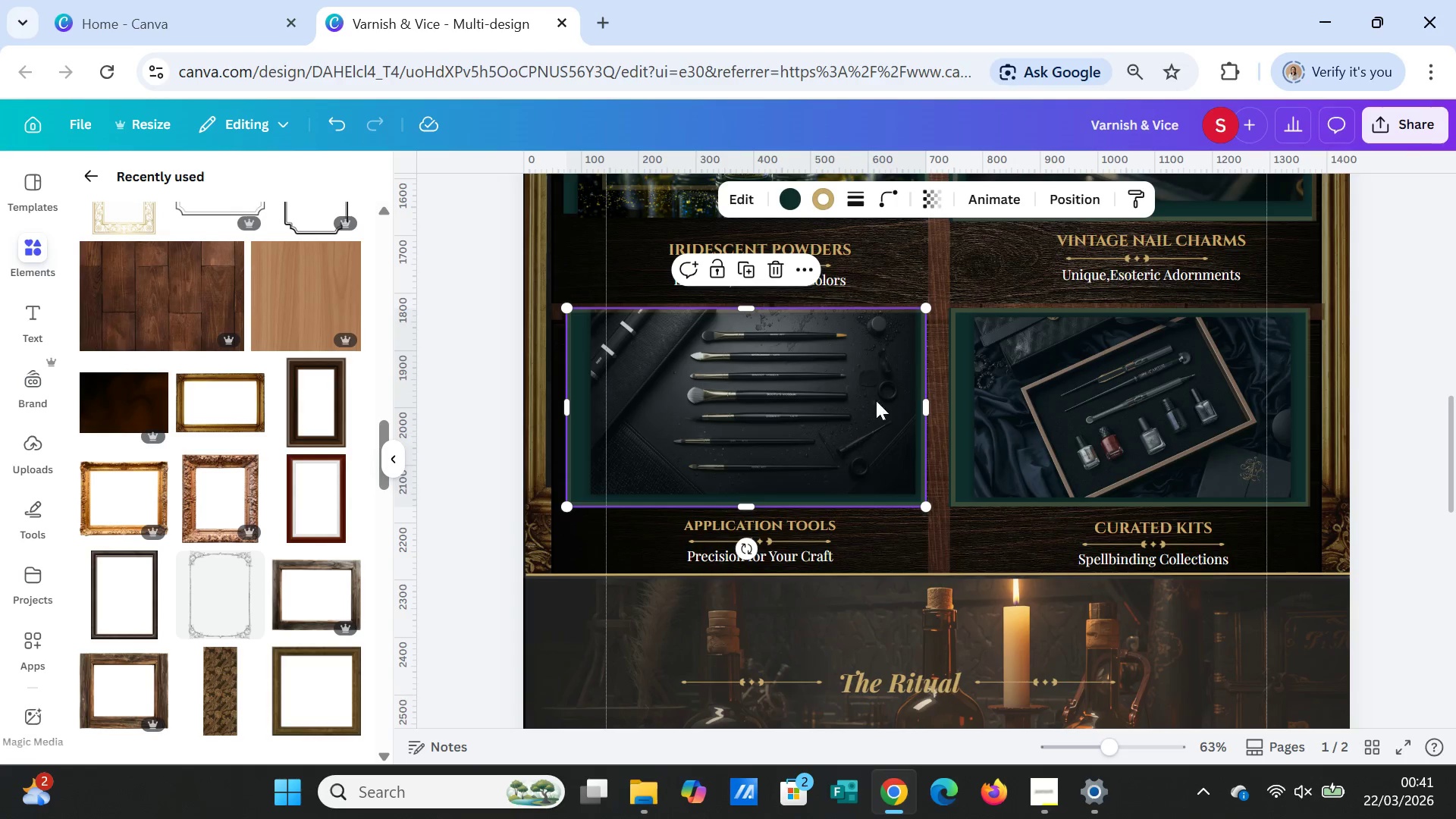 
left_click_drag(start_coordinate=[893, 378], to_coordinate=[890, 409])
 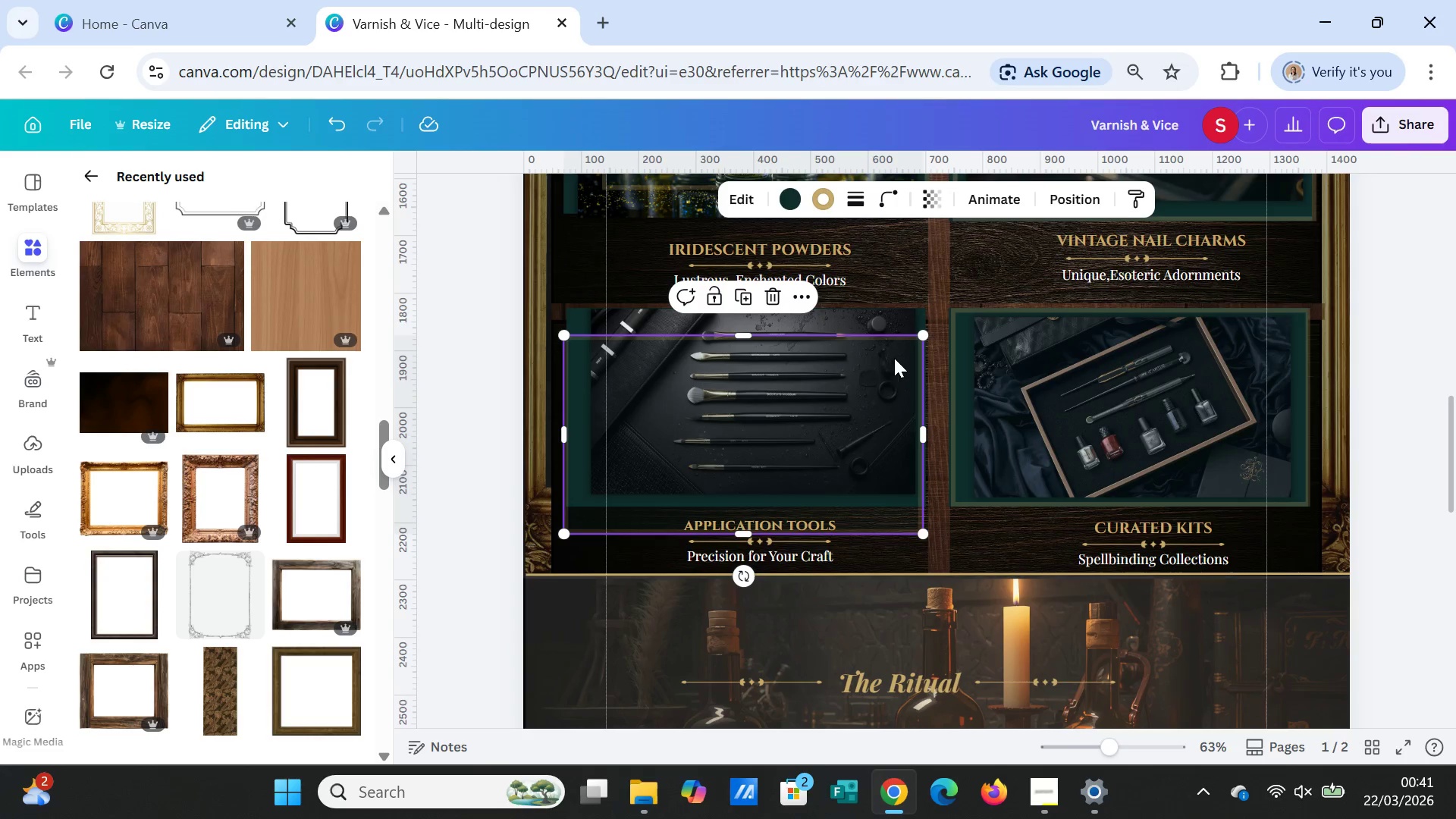 
hold_key(key=ShiftLeft, duration=1.58)
left_click([896, 319])
 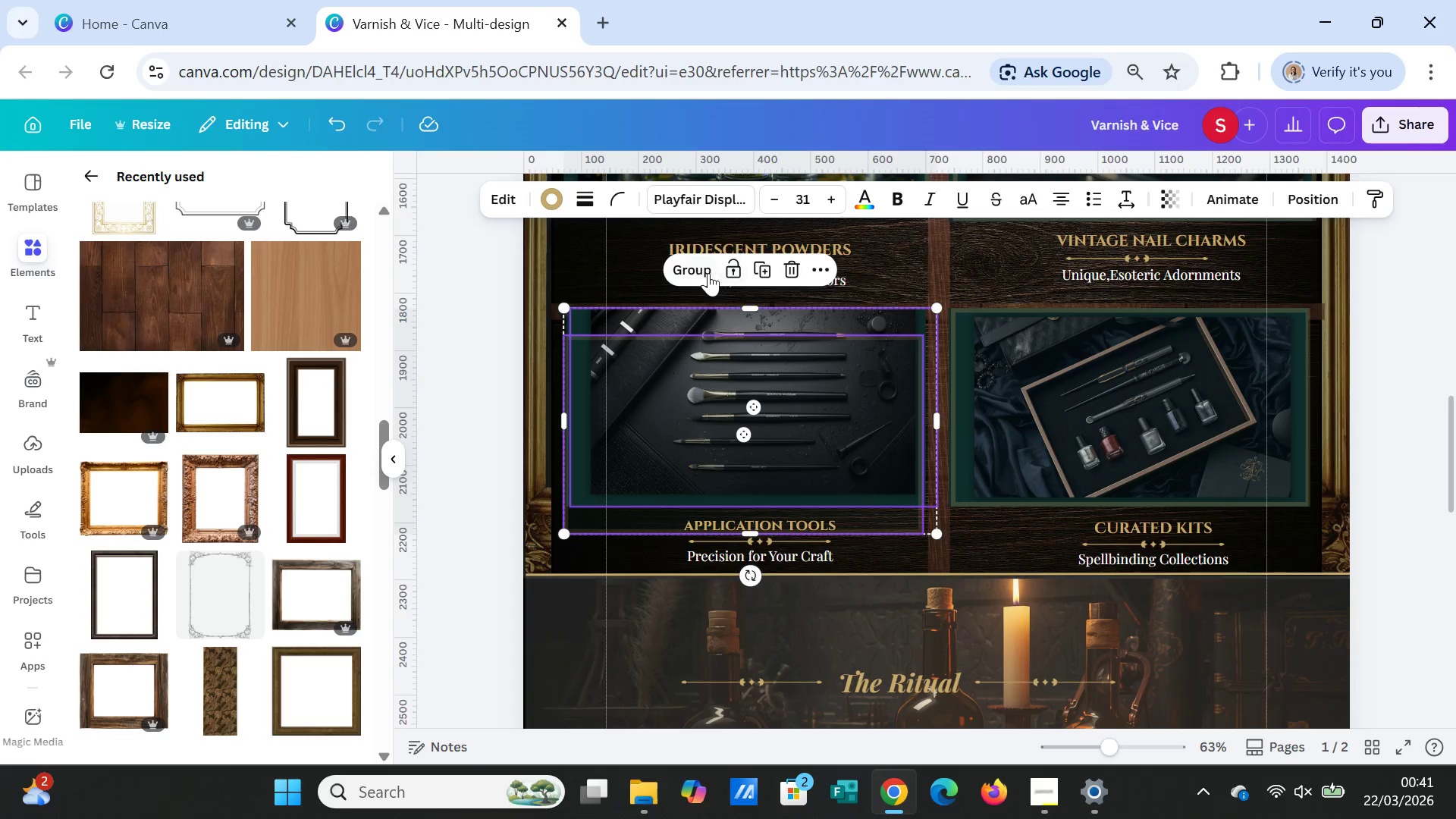 
left_click([704, 270])
 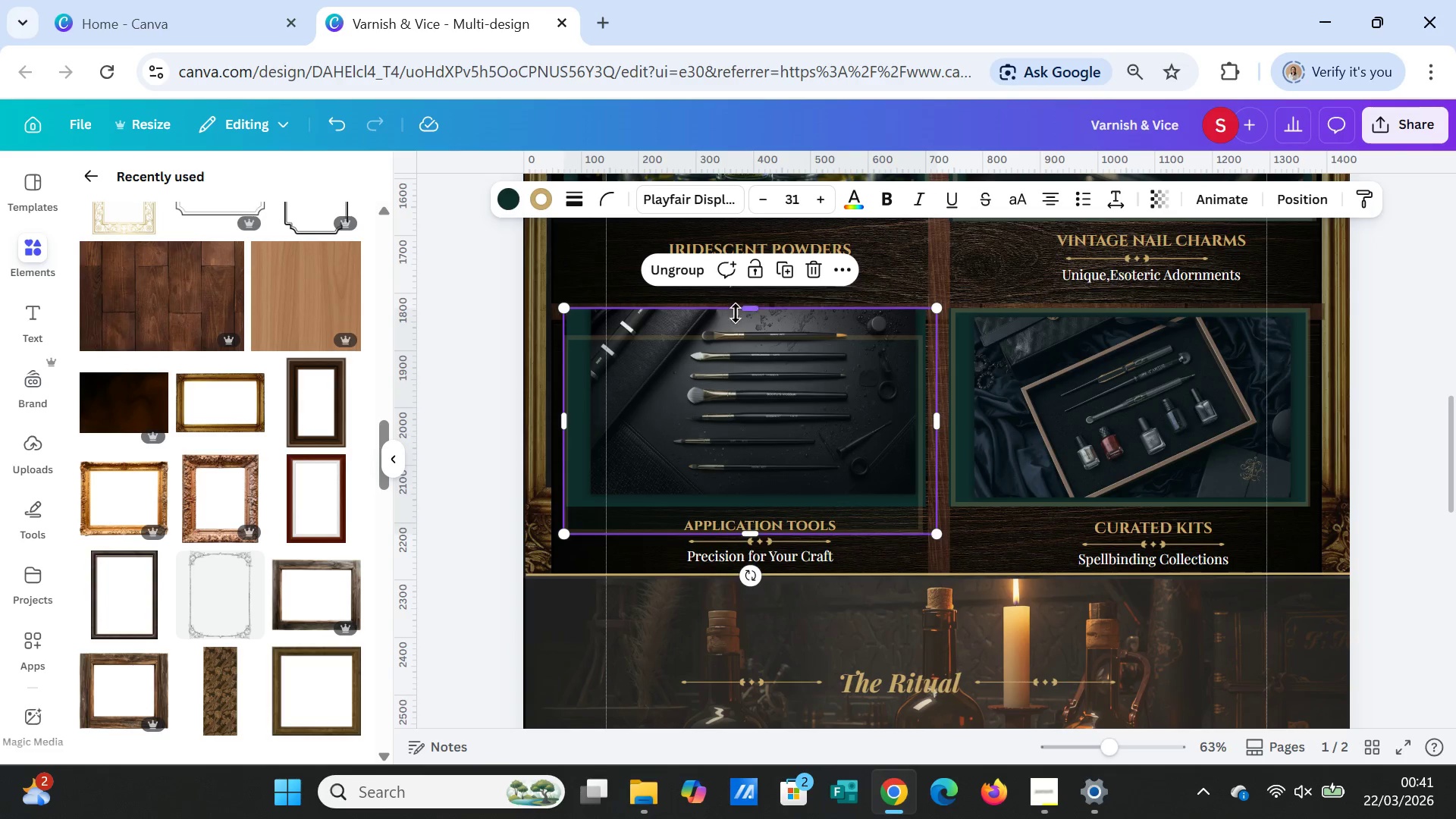 
key(Control+Shift+C)
 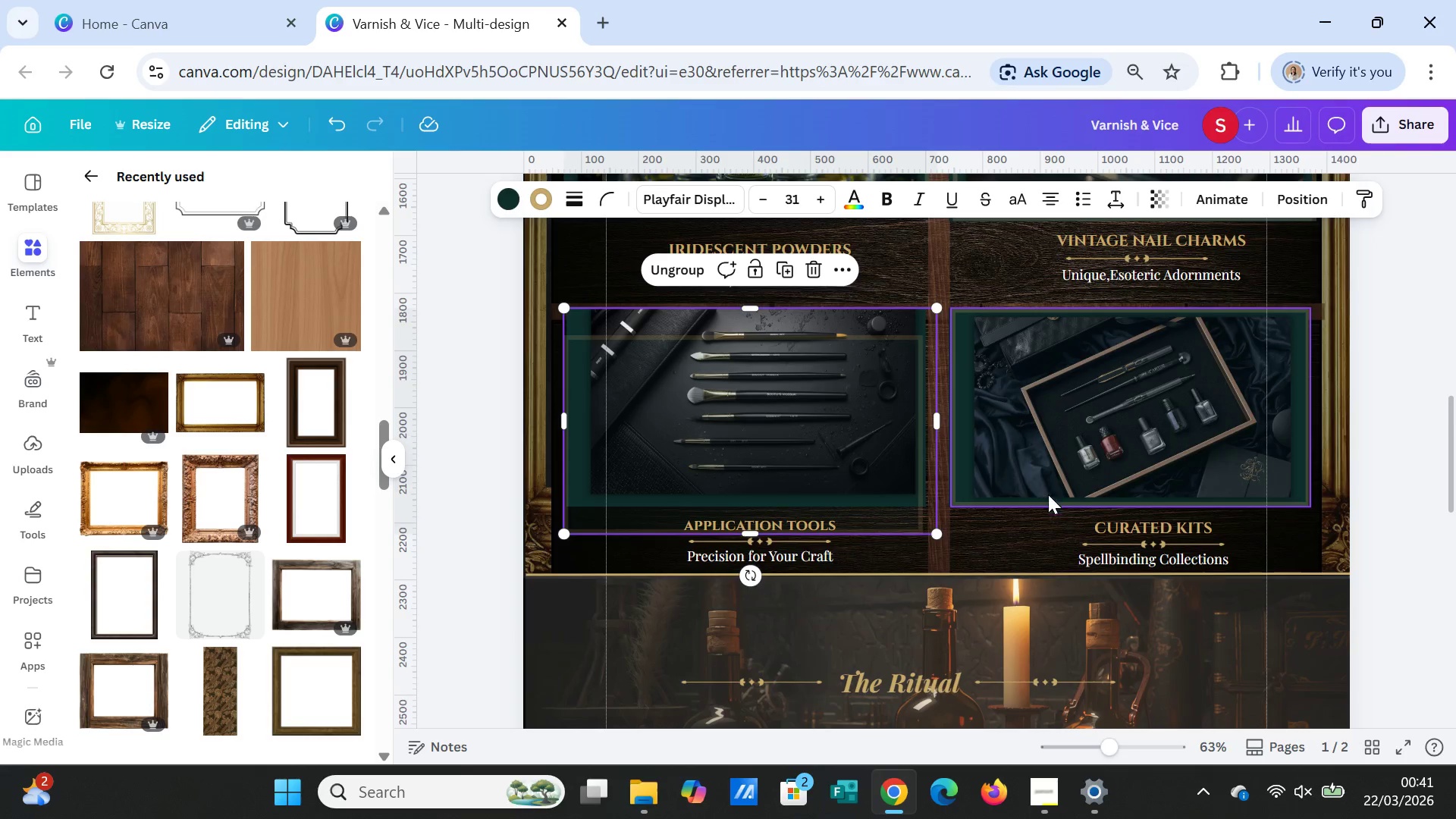 
scroll: coordinate [1068, 526], scroll_direction: down, amount: 12.0
 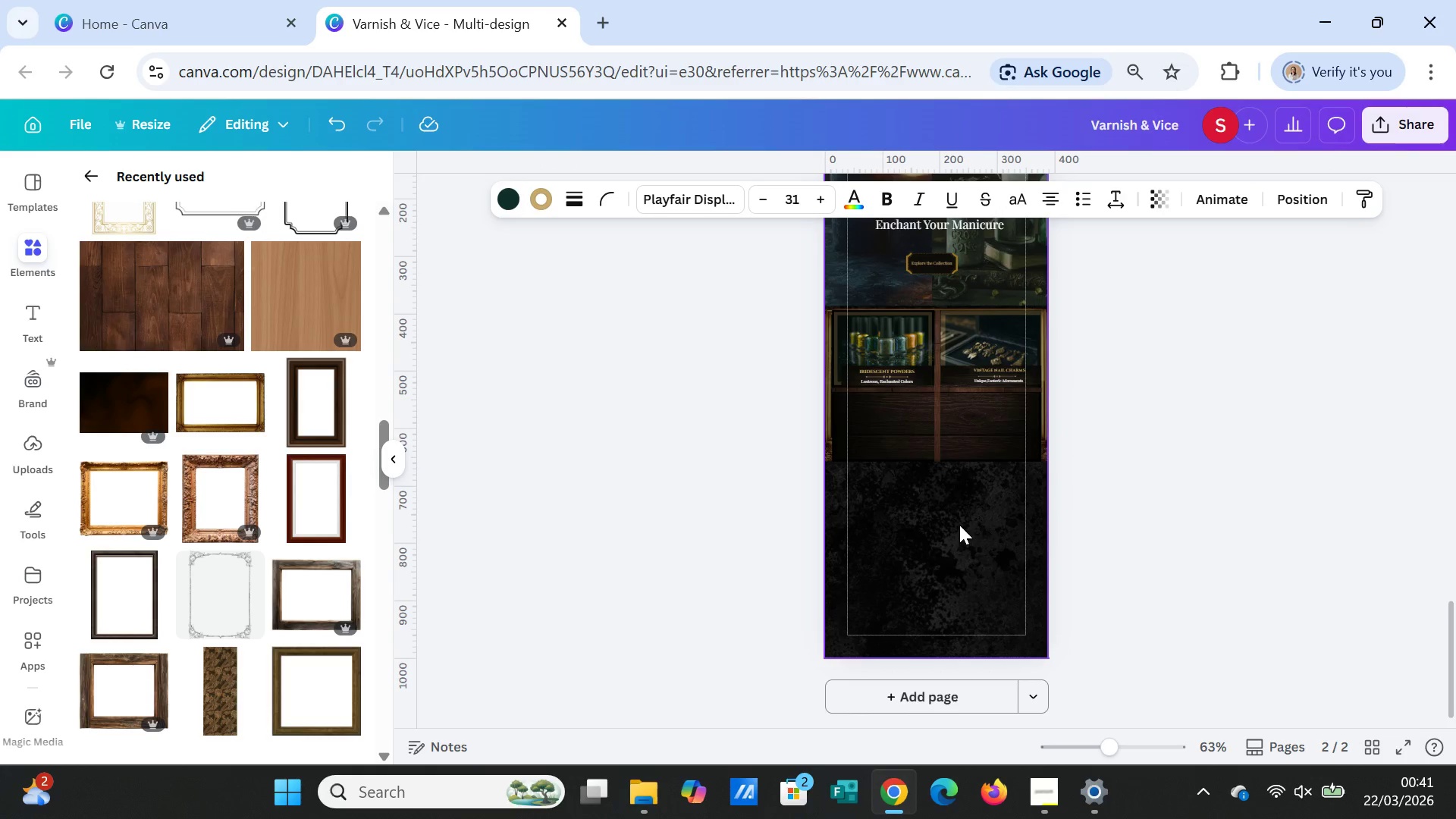 
left_click([959, 525])
 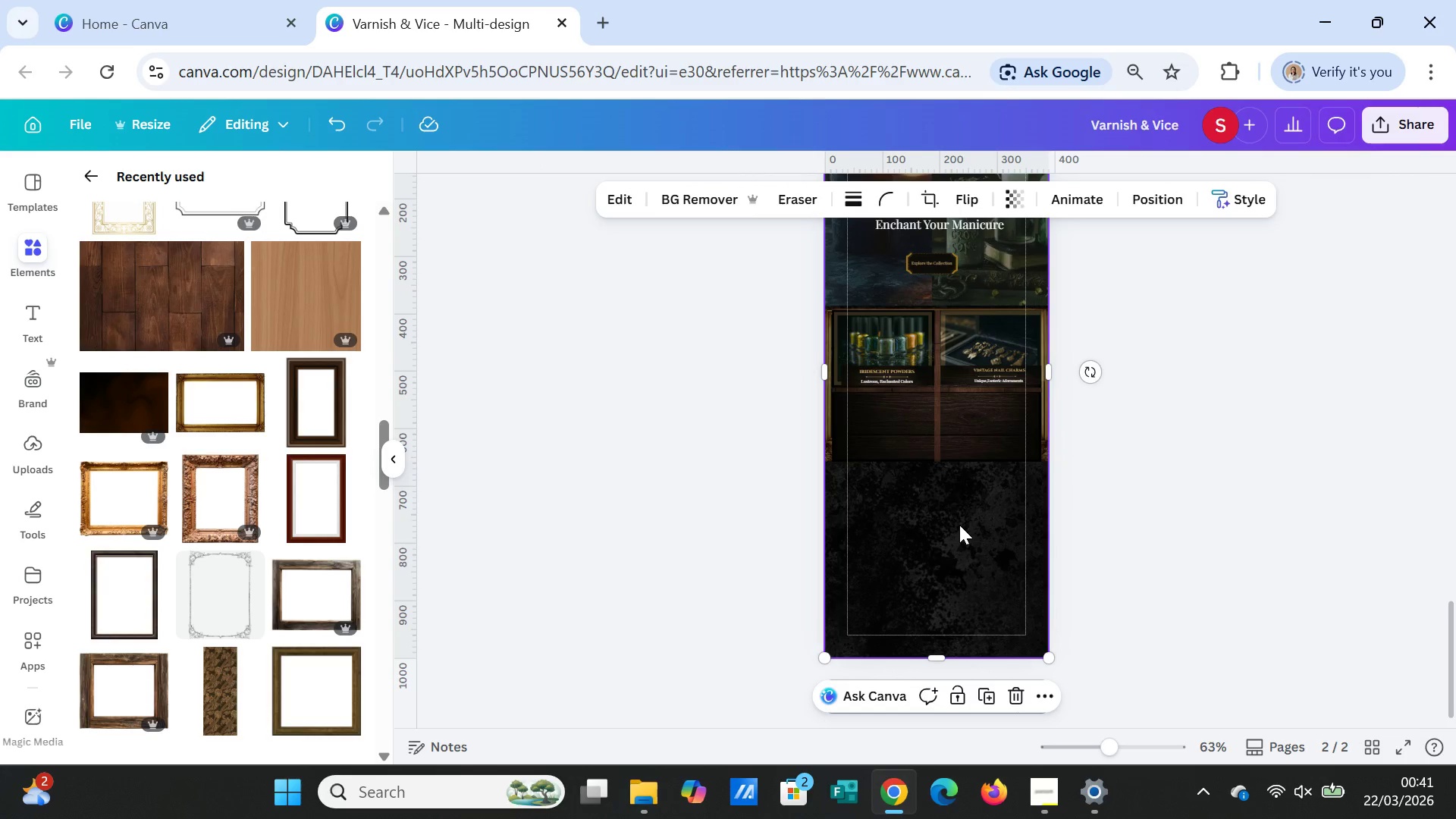 
key(Control+V)
 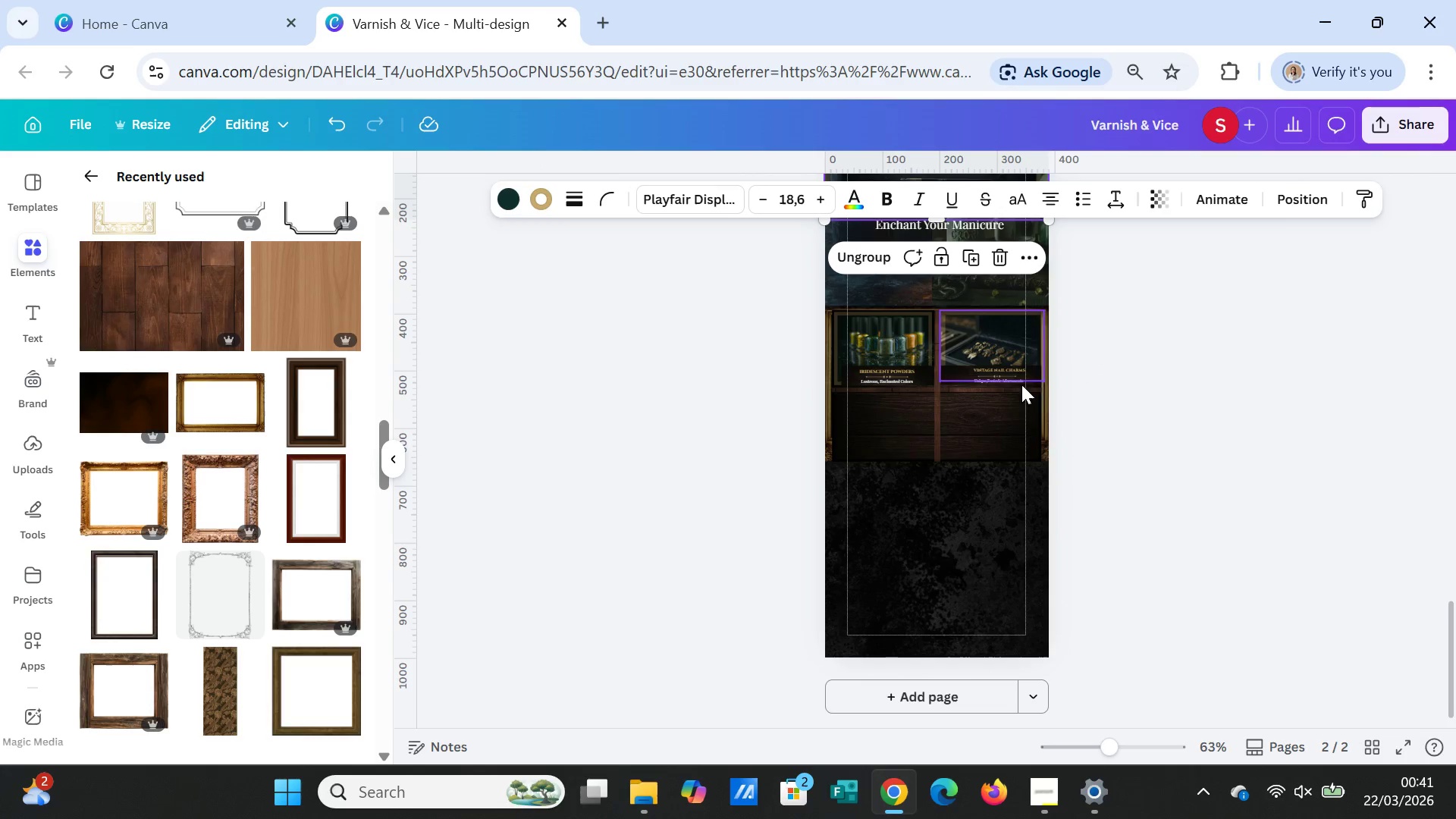 
scroll: coordinate [1062, 406], scroll_direction: up, amount: 1.0
 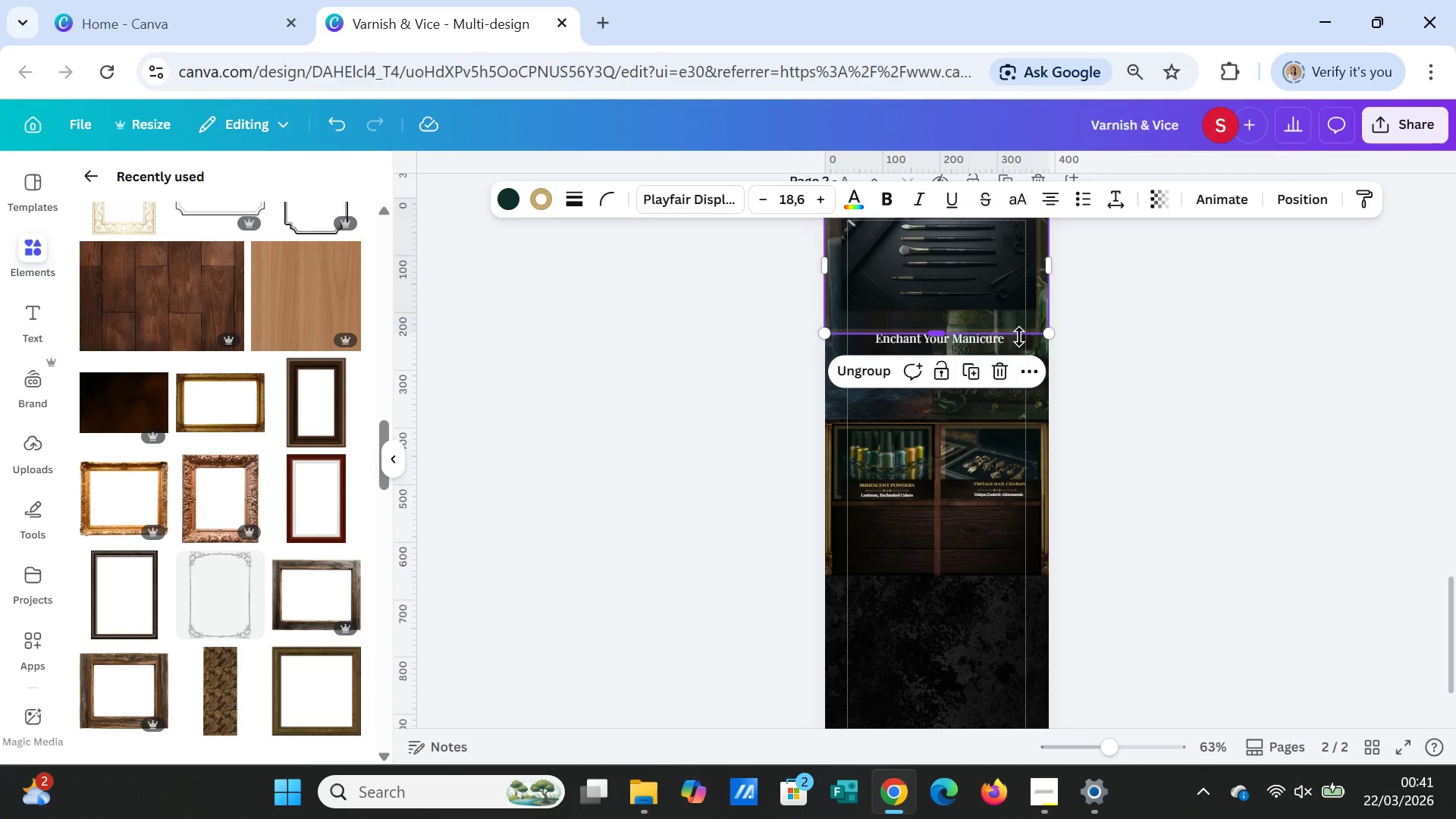 
left_click([1018, 306])
 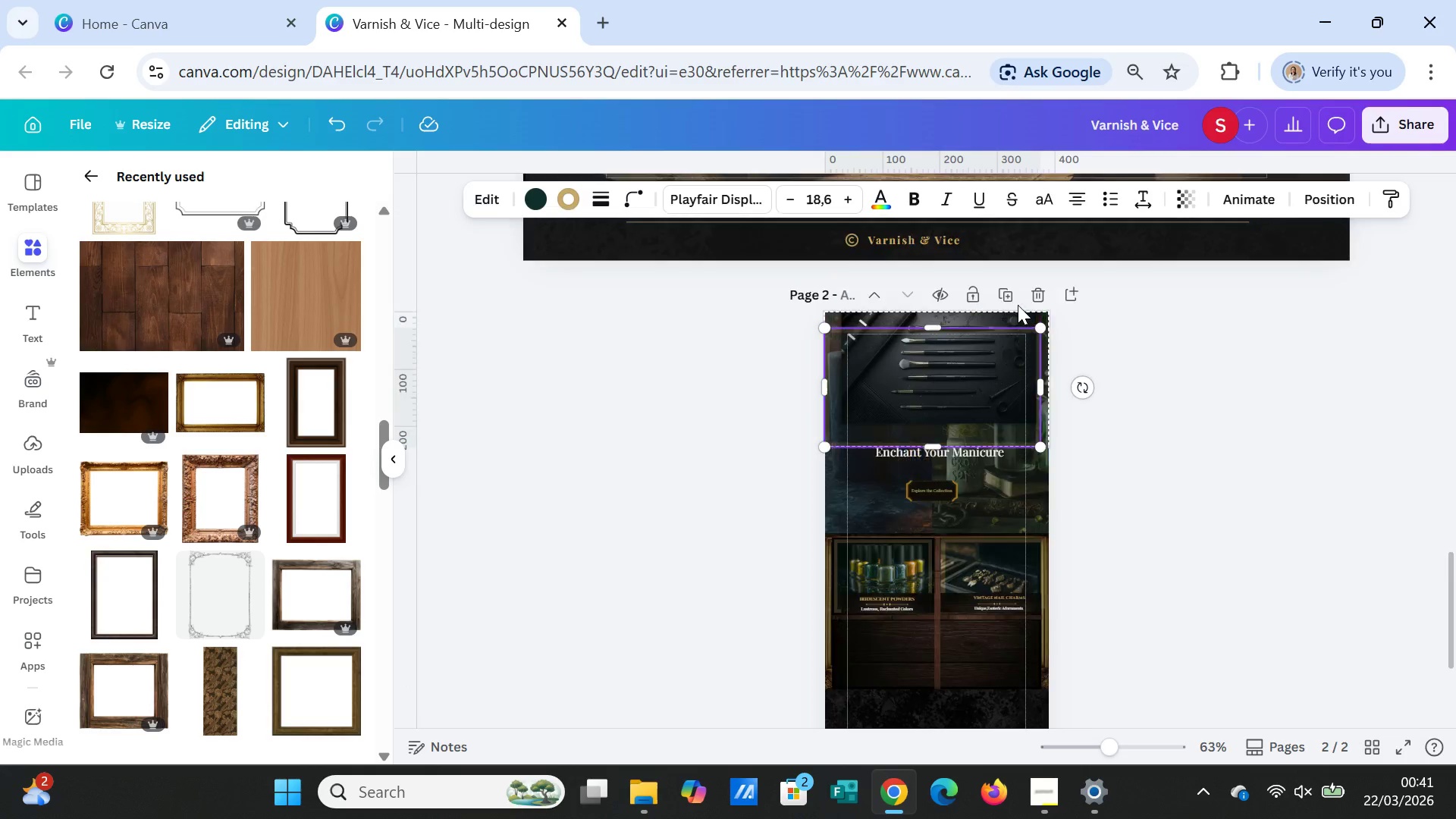 
scroll: coordinate [1018, 305], scroll_direction: up, amount: 1.0
 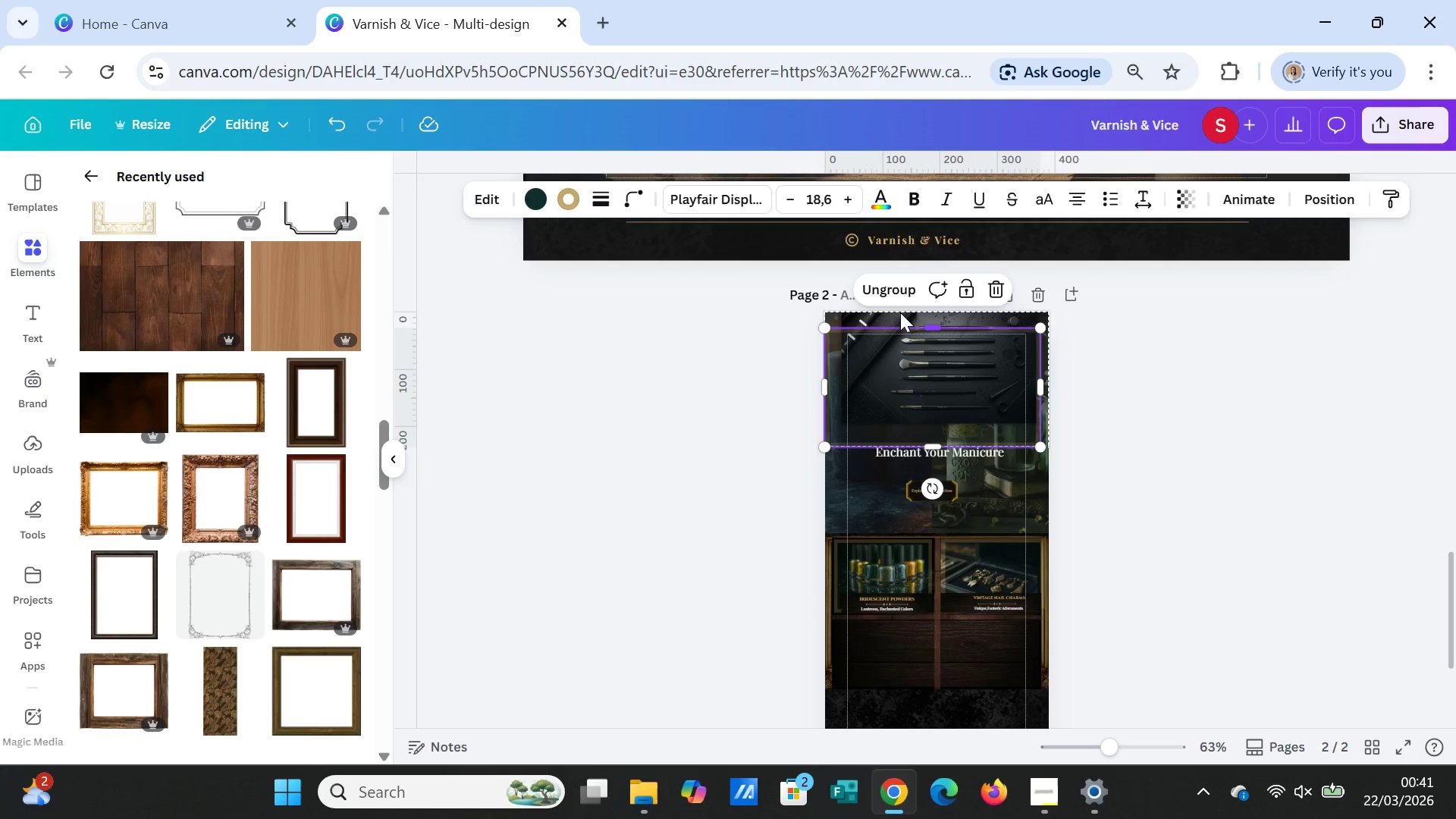 
left_click([896, 297])
 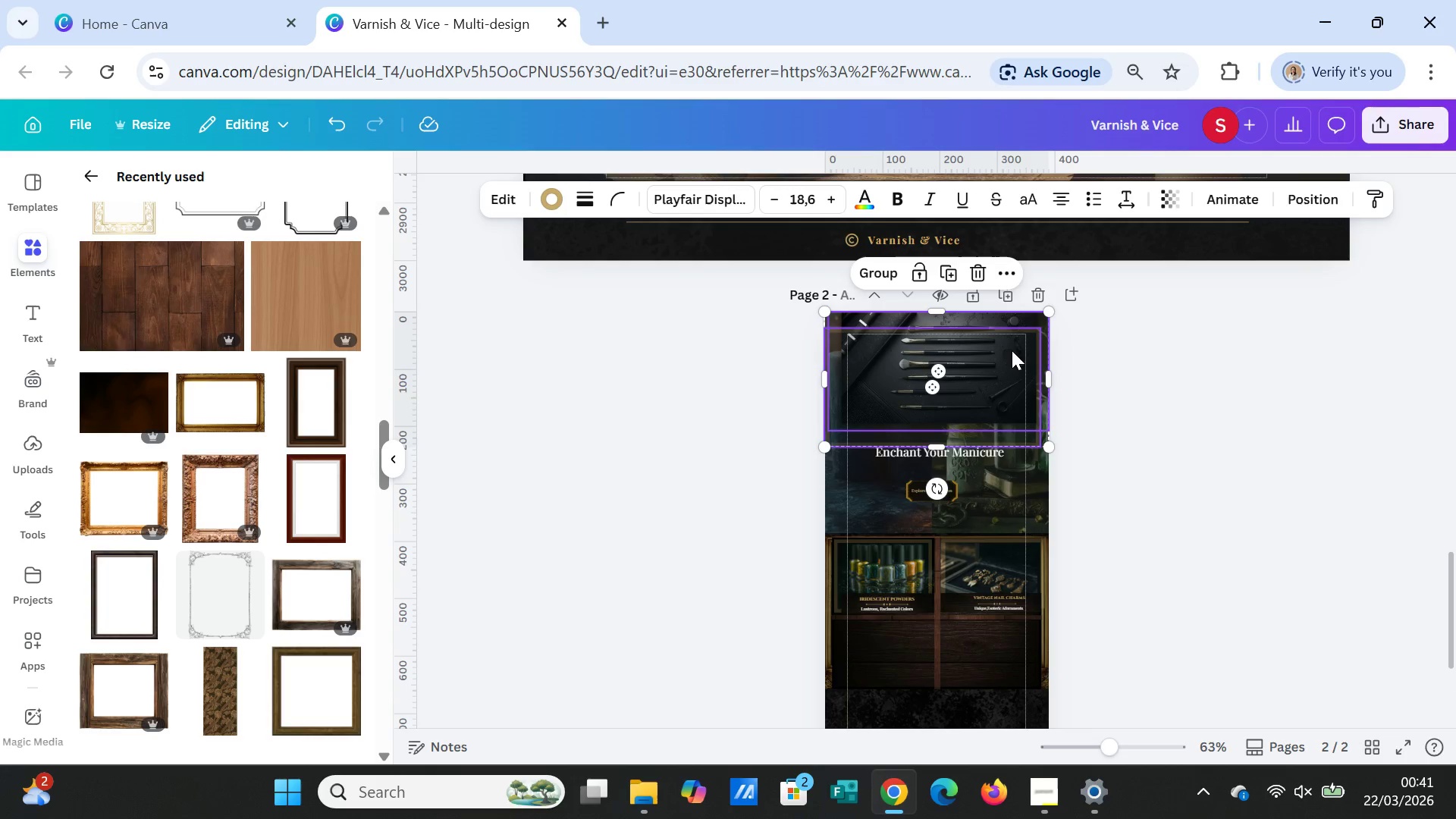 
left_click([1010, 352])
 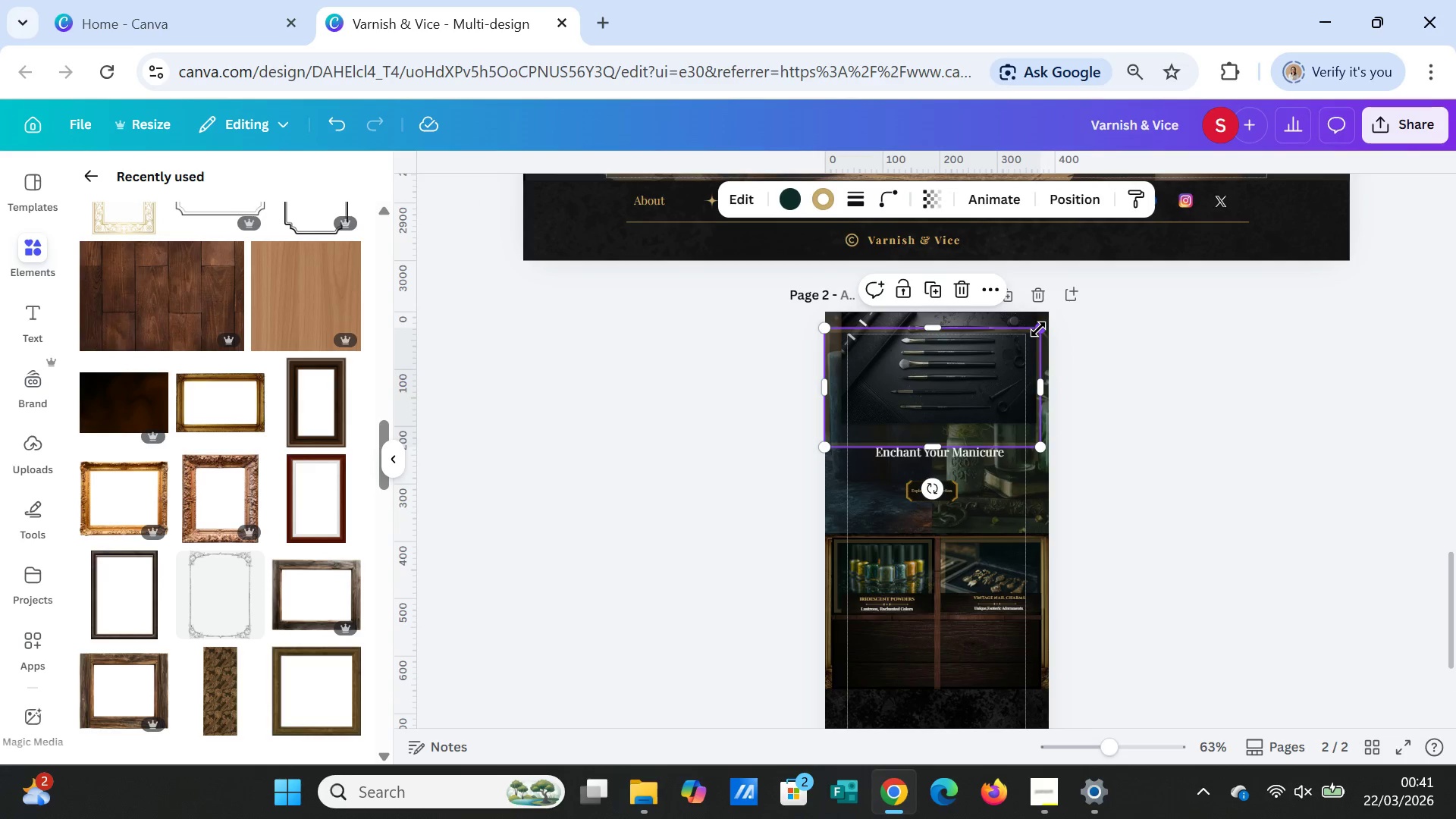 
left_click_drag(start_coordinate=[1038, 329], to_coordinate=[1034, 337])
 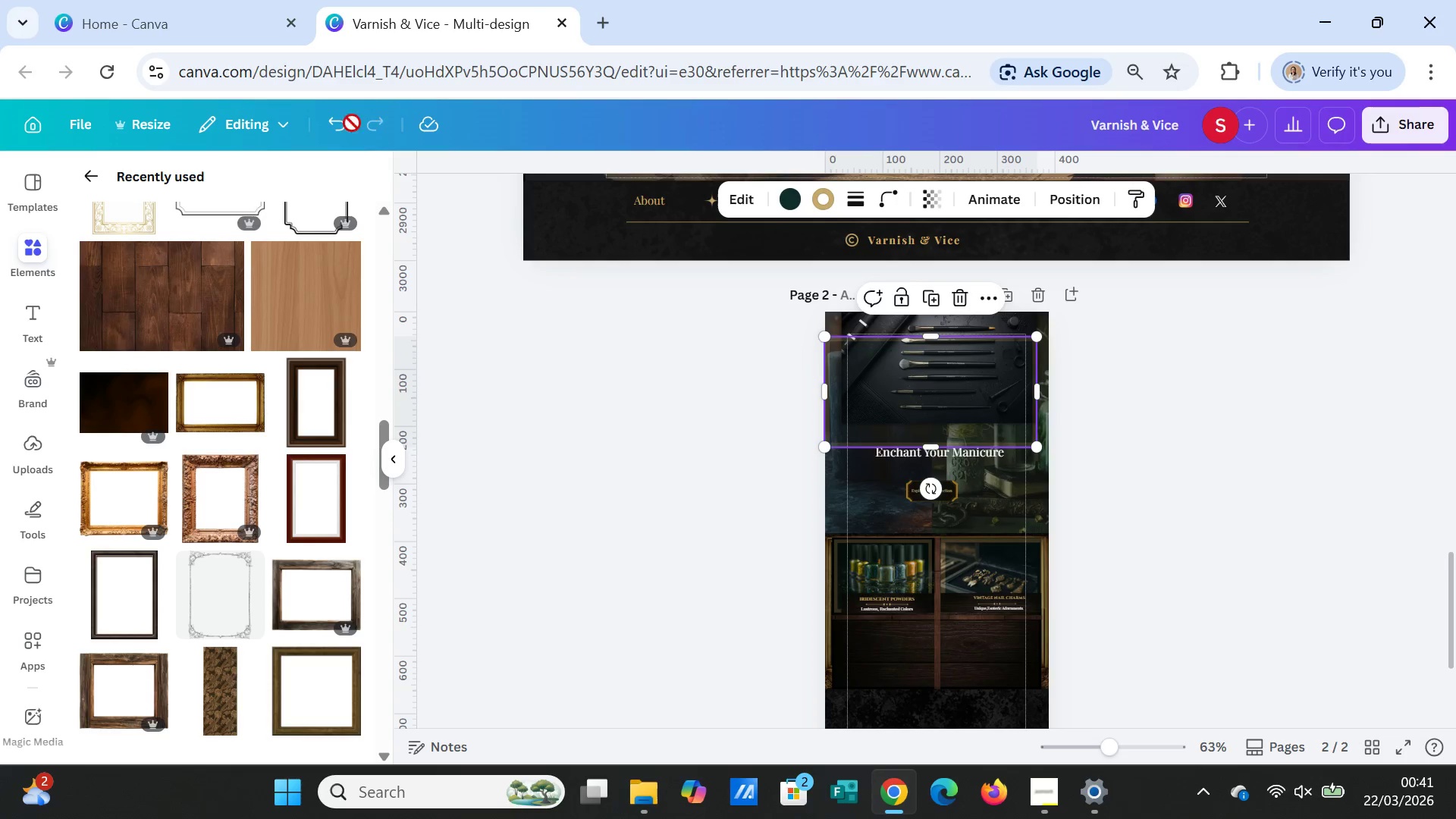 
left_click([341, 124])
 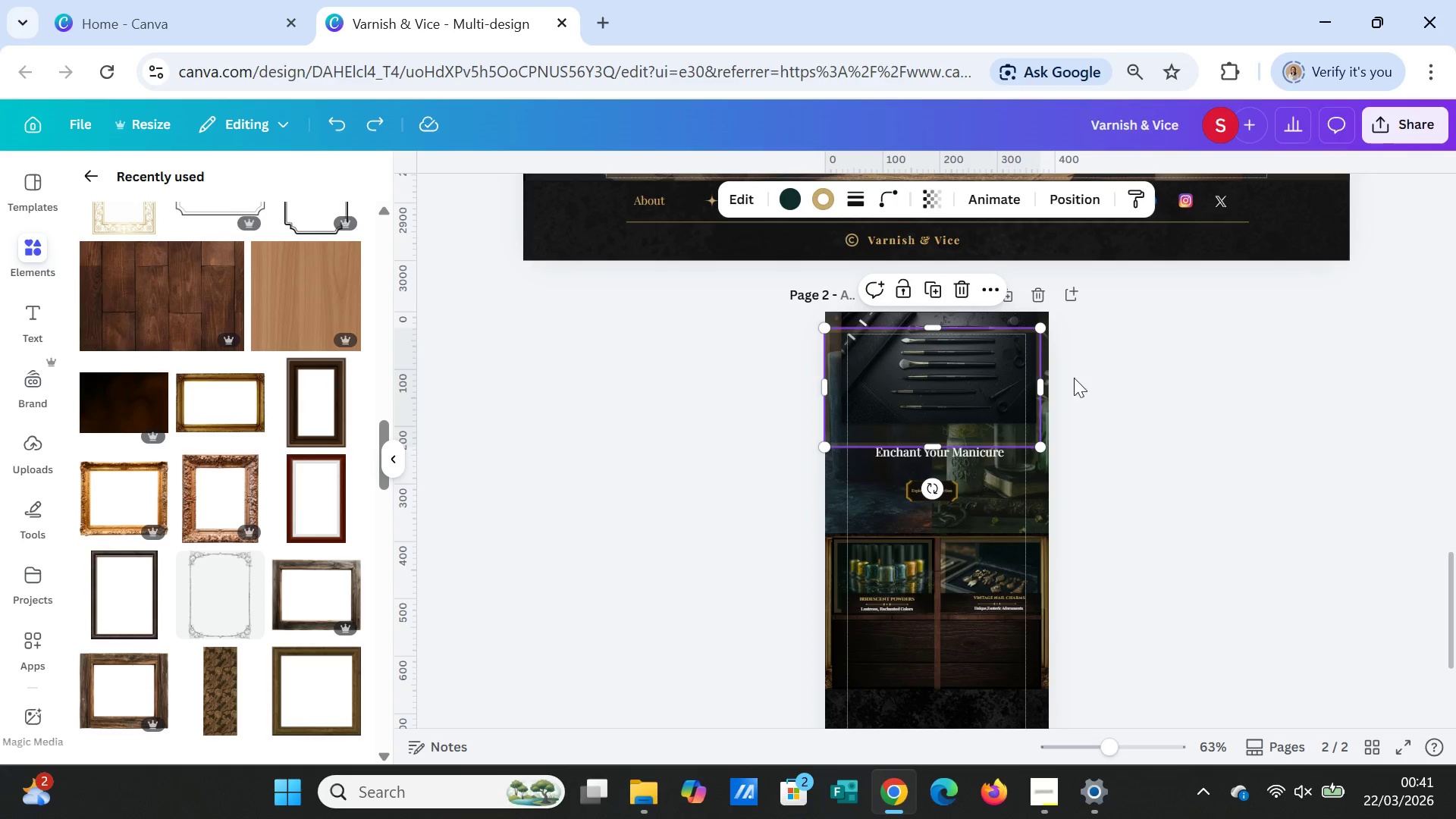 
left_click([969, 370])
 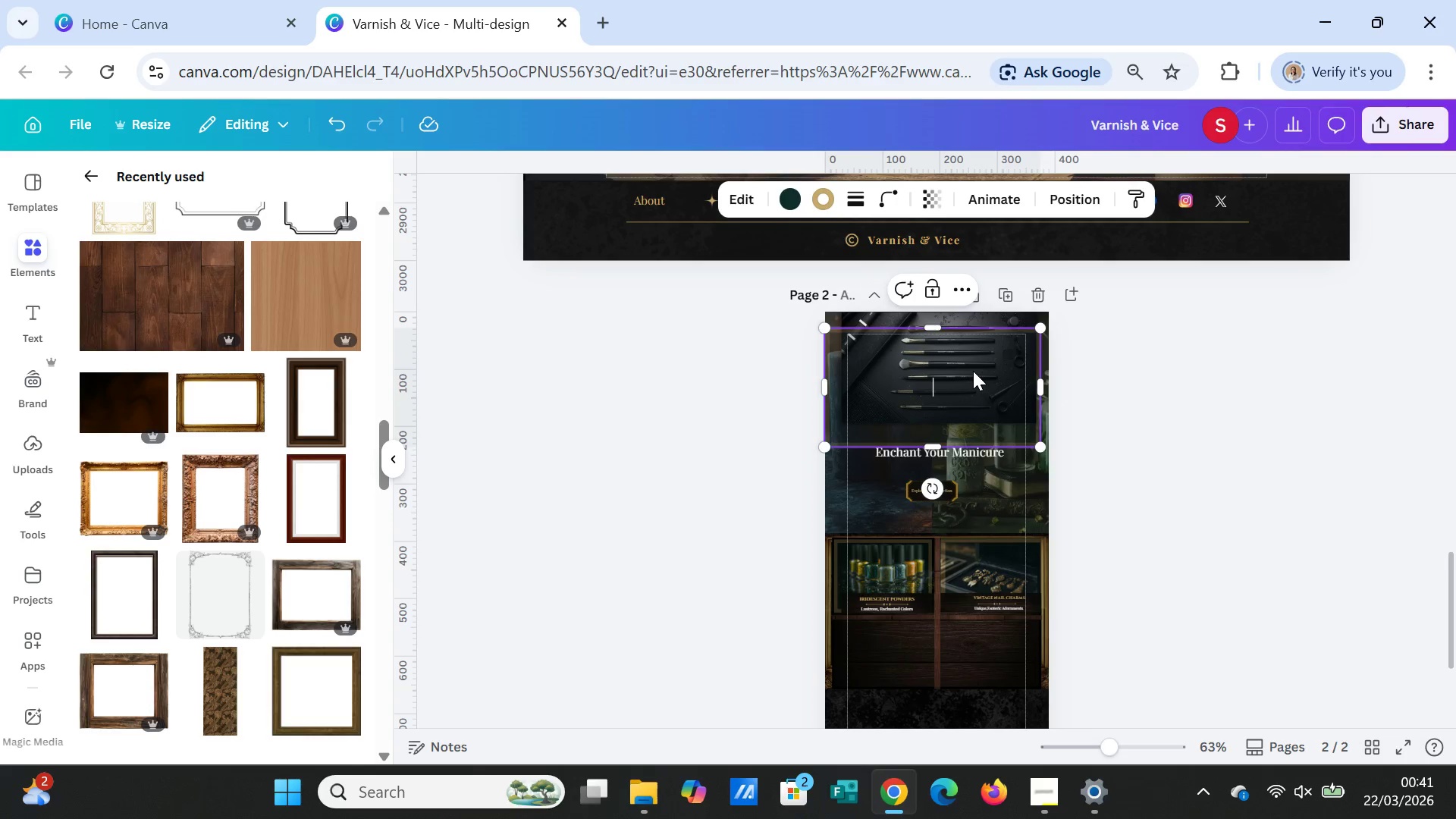 
left_click([973, 371])
 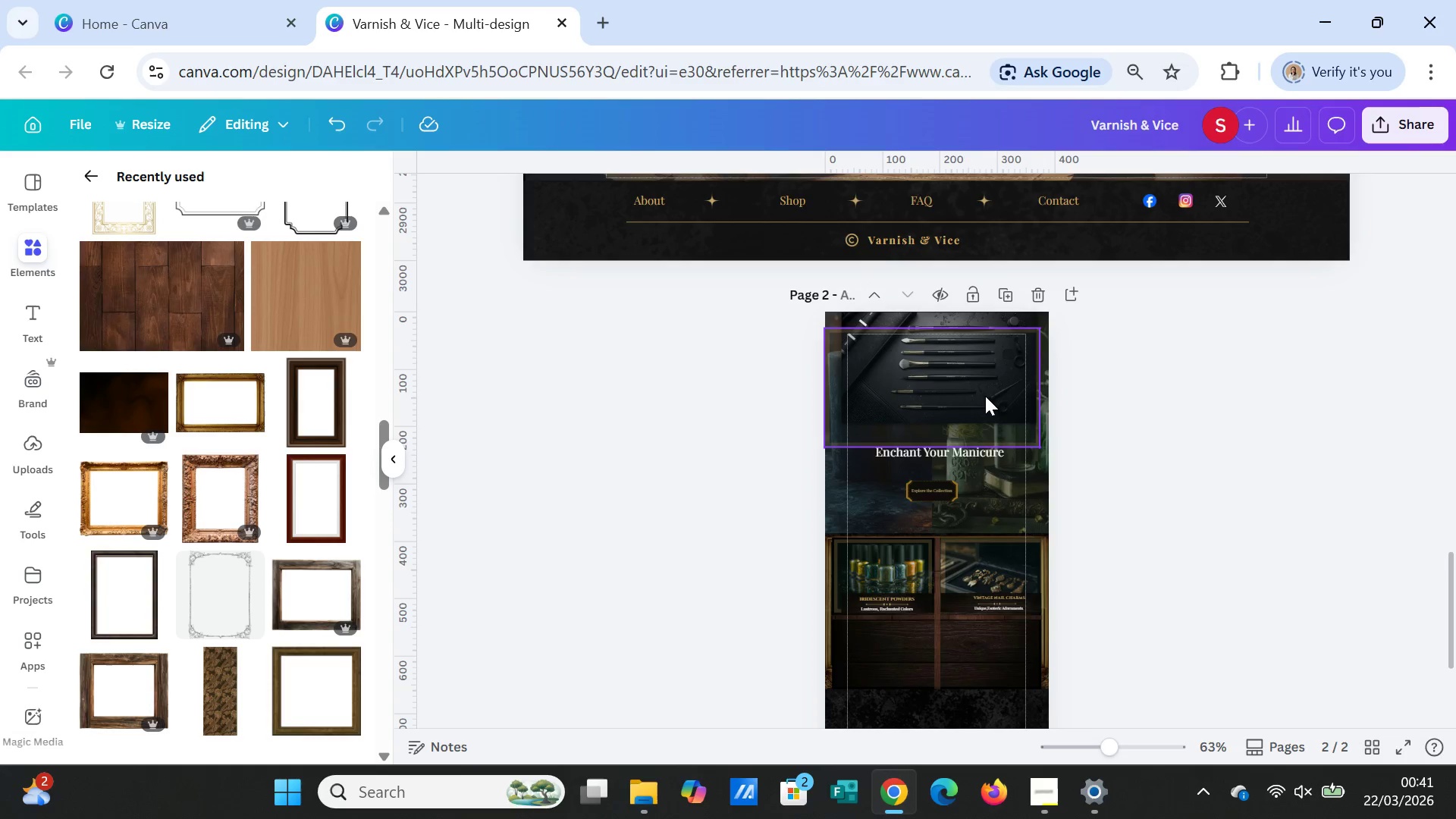 
left_click([982, 394])
 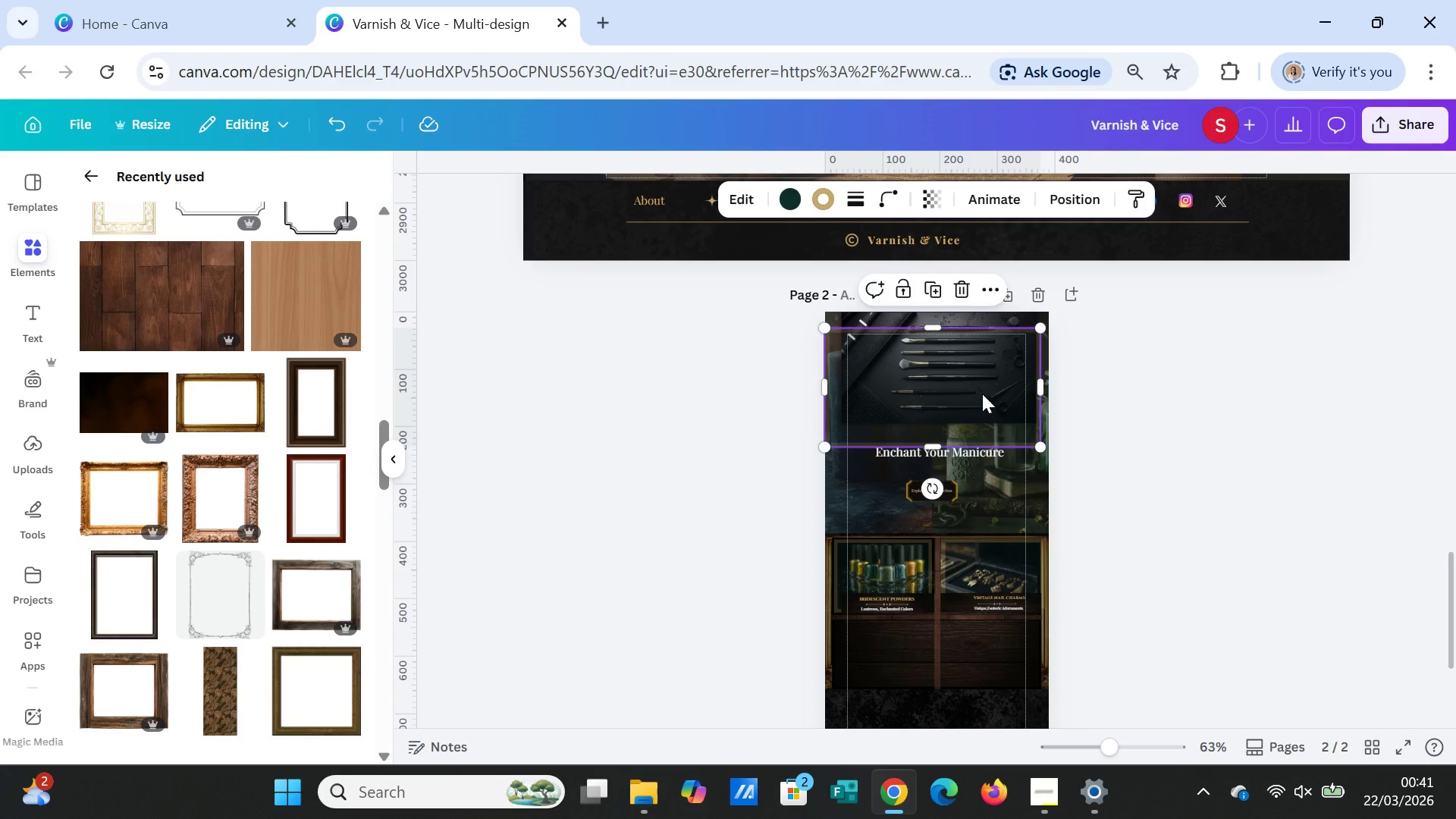 
left_click([982, 394])
 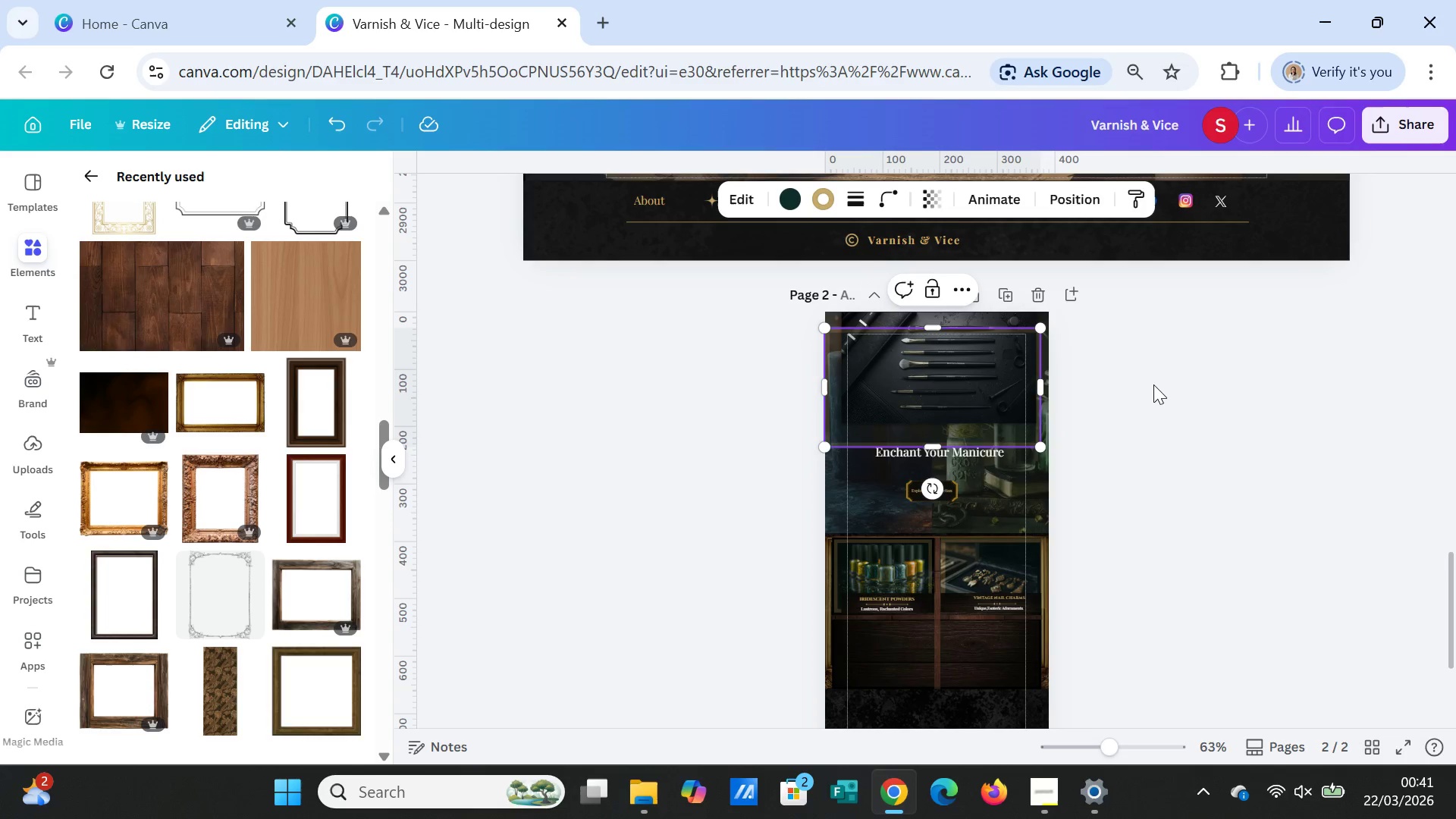 
left_click([1154, 384])
 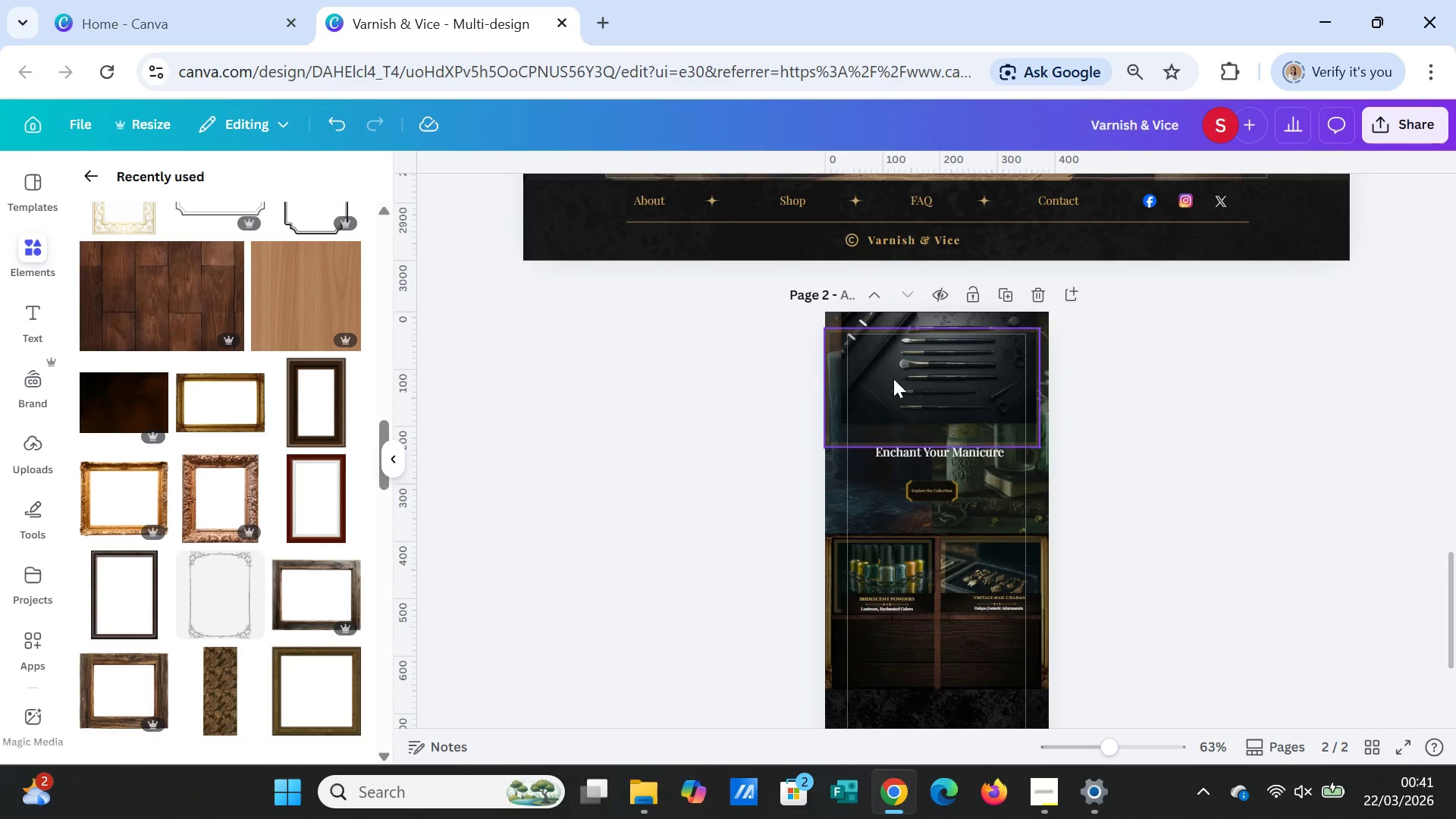 
left_click_drag(start_coordinate=[908, 380], to_coordinate=[1220, 453])
 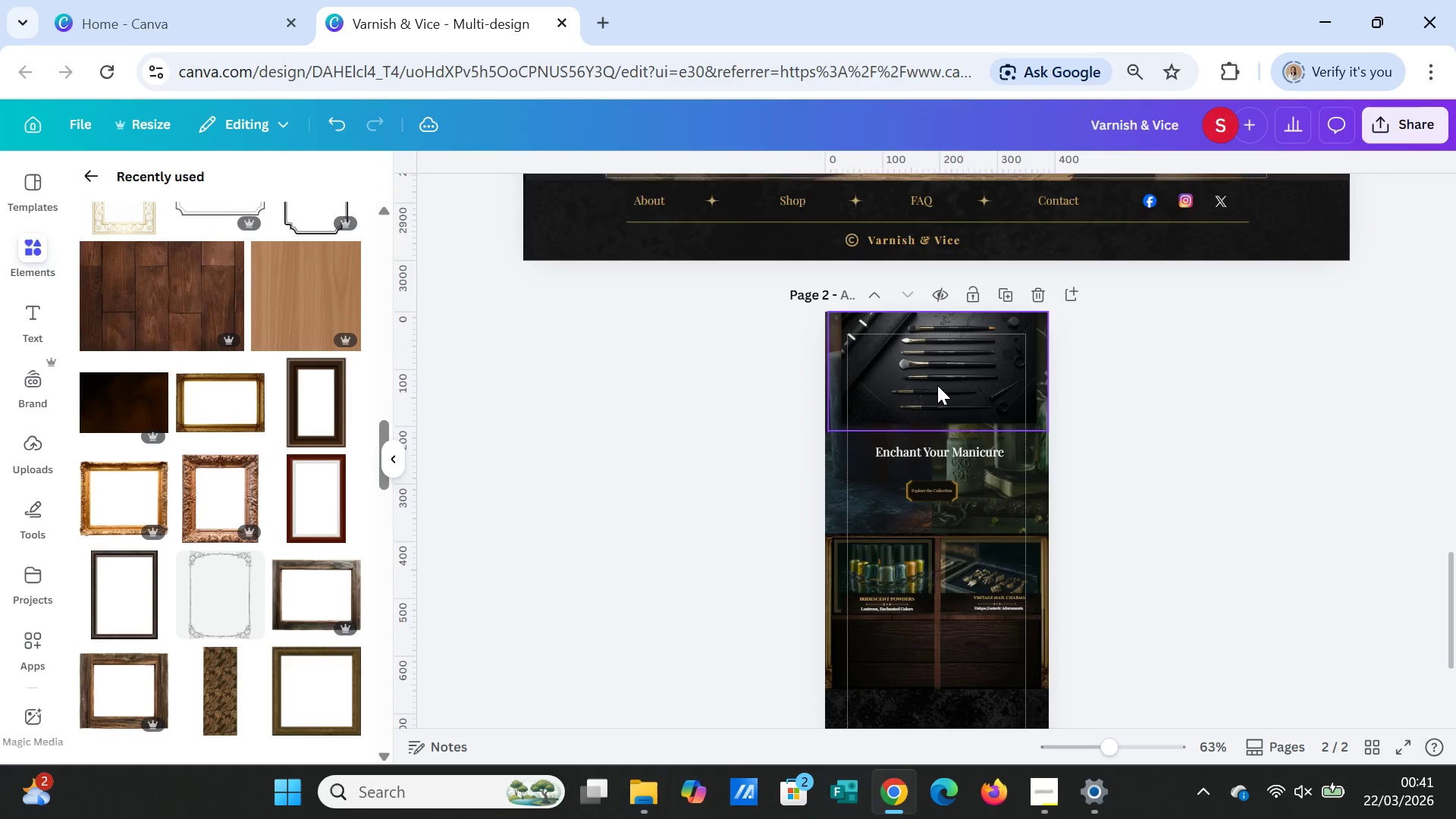 
left_click([937, 385])
 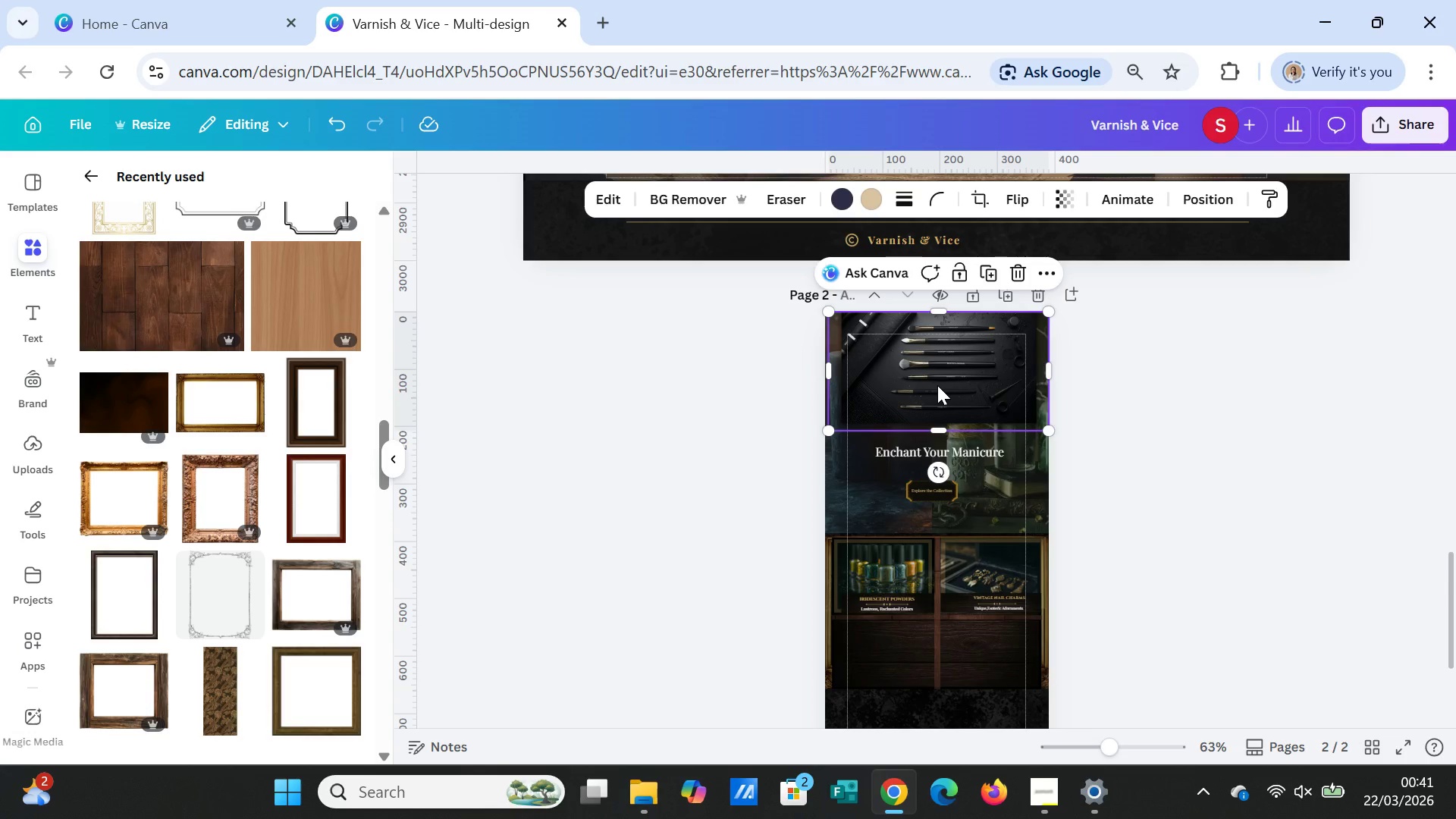 
left_click_drag(start_coordinate=[937, 385], to_coordinate=[951, 529])
 